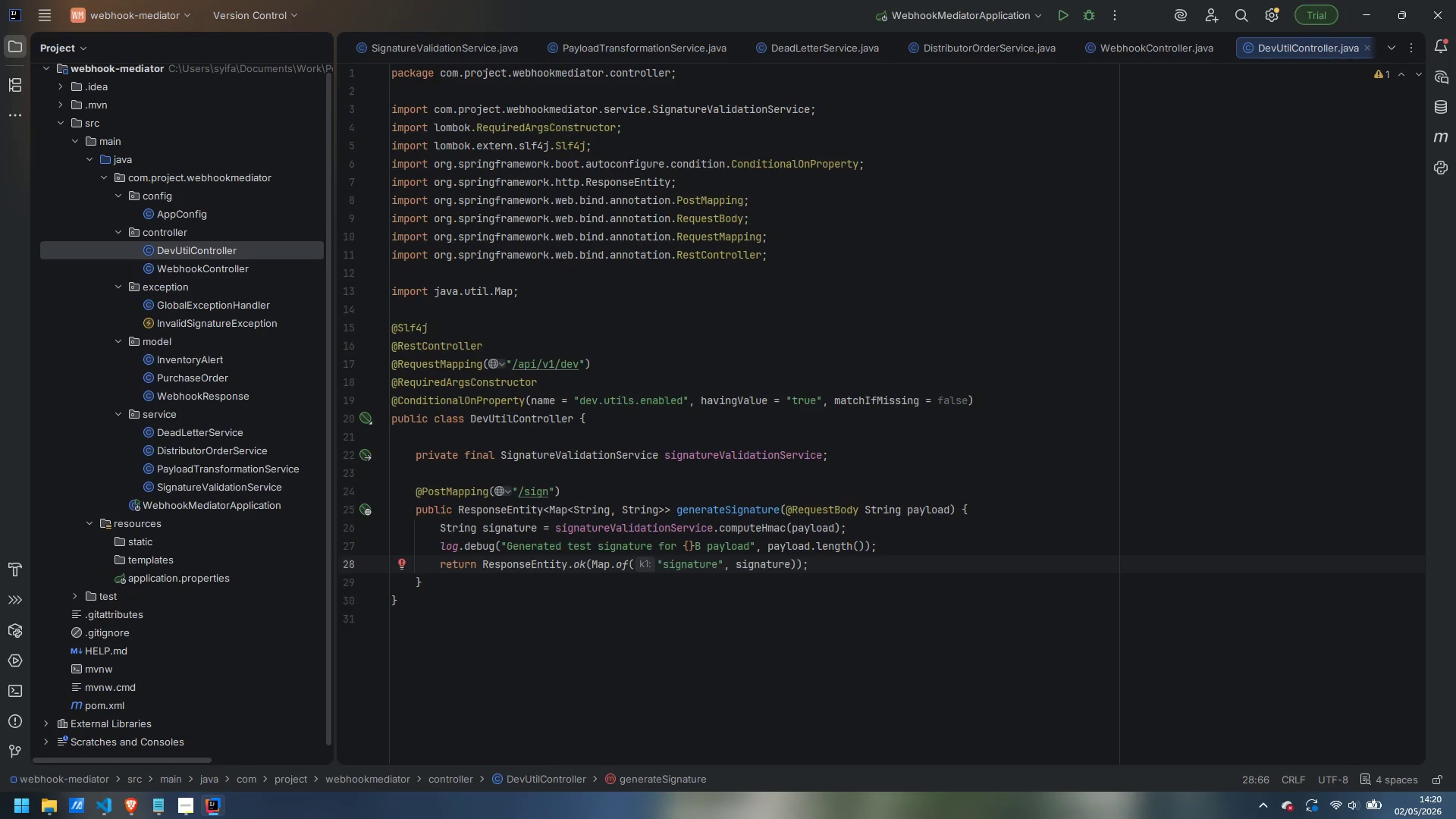 
left_click([429, 309])
 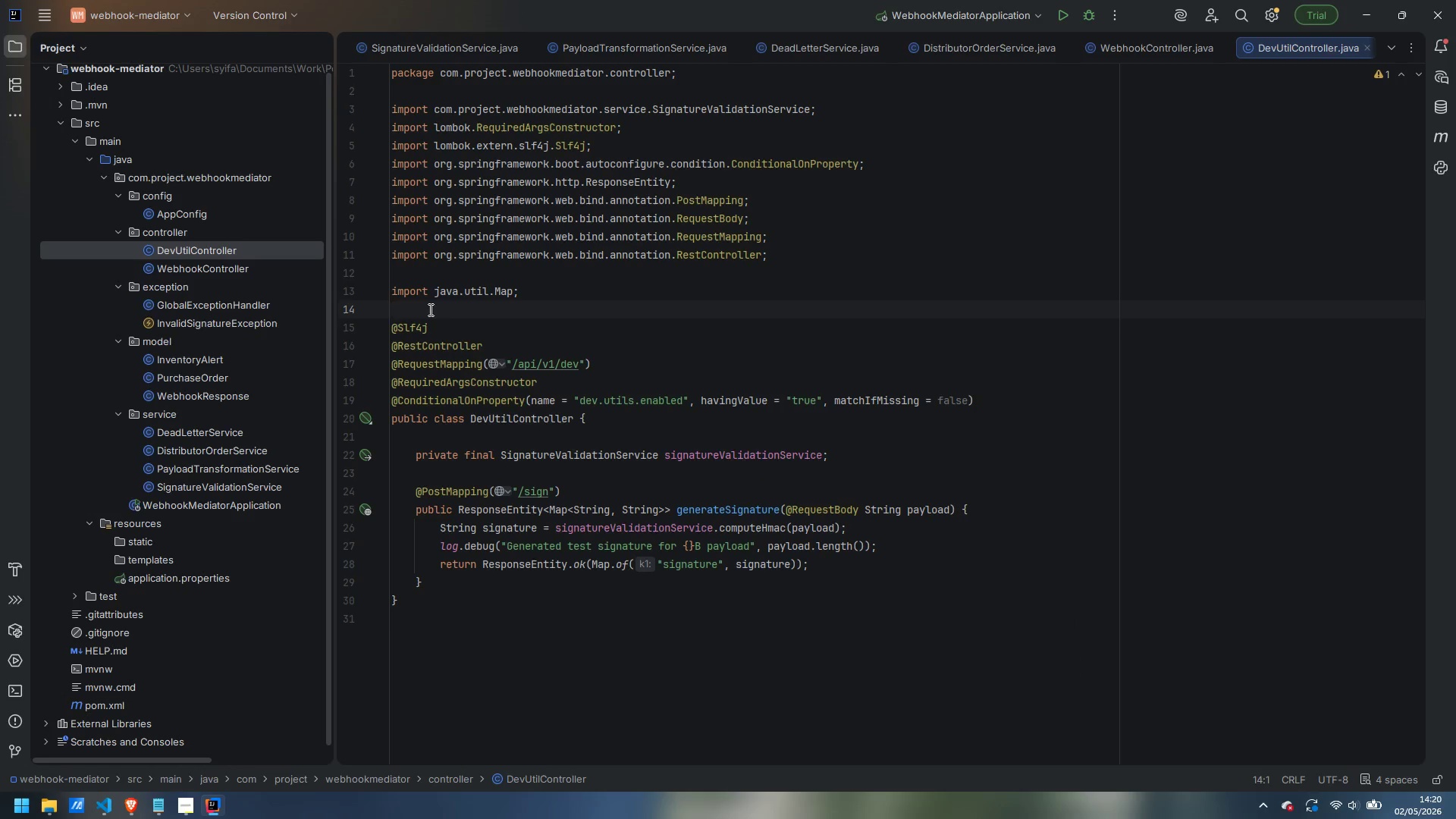 
key(Enter)
 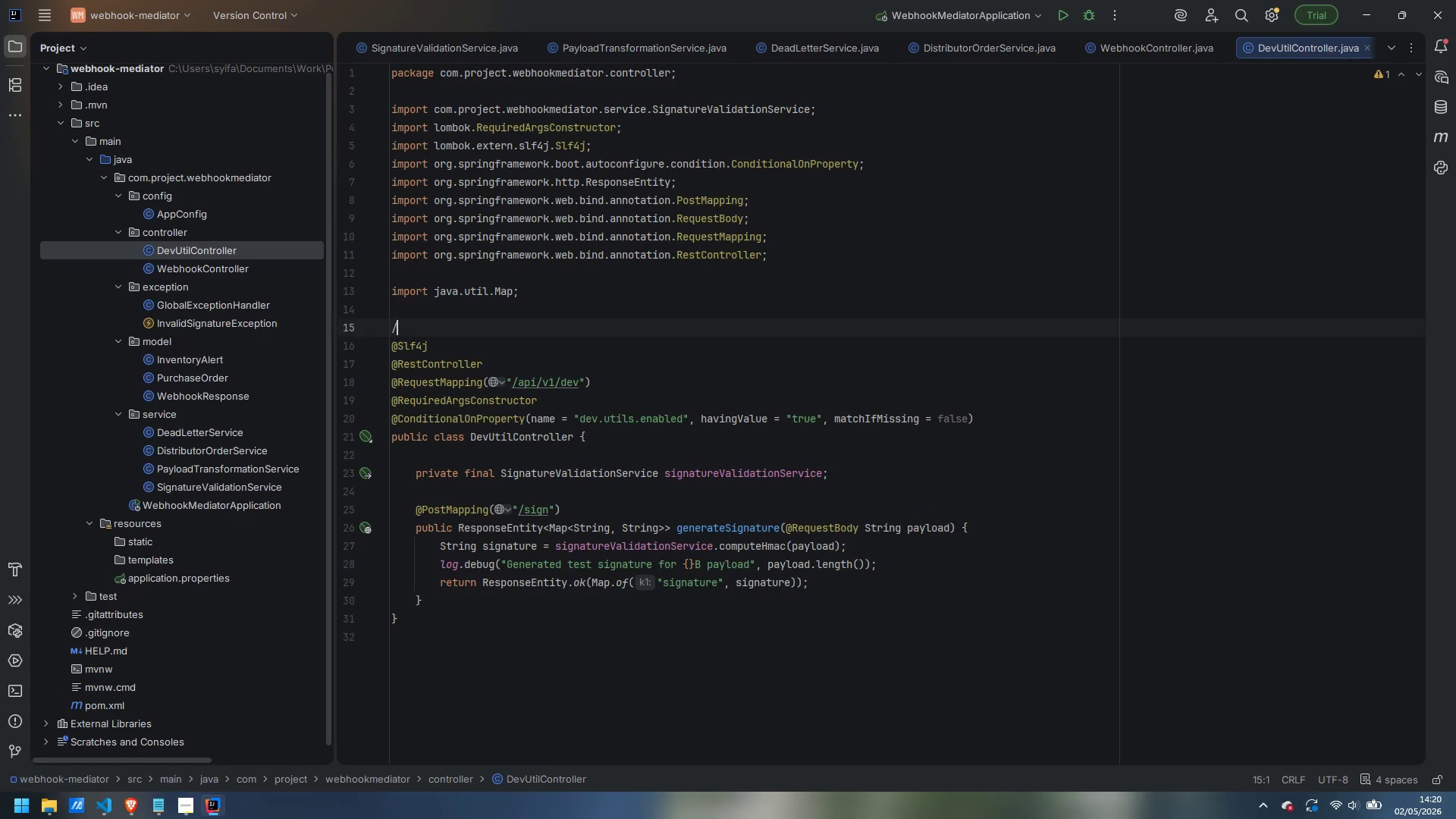 
type(/**)
 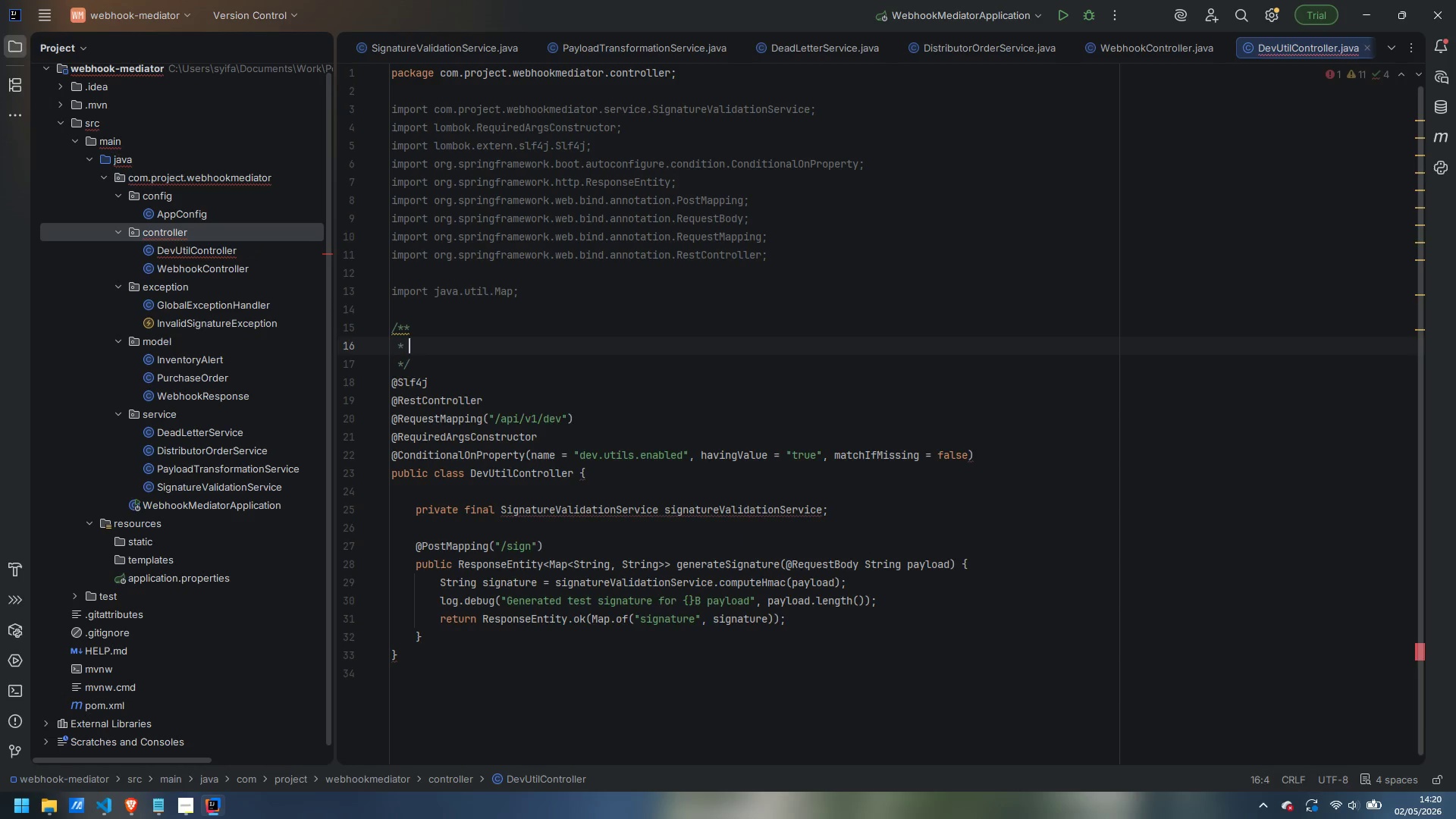 
 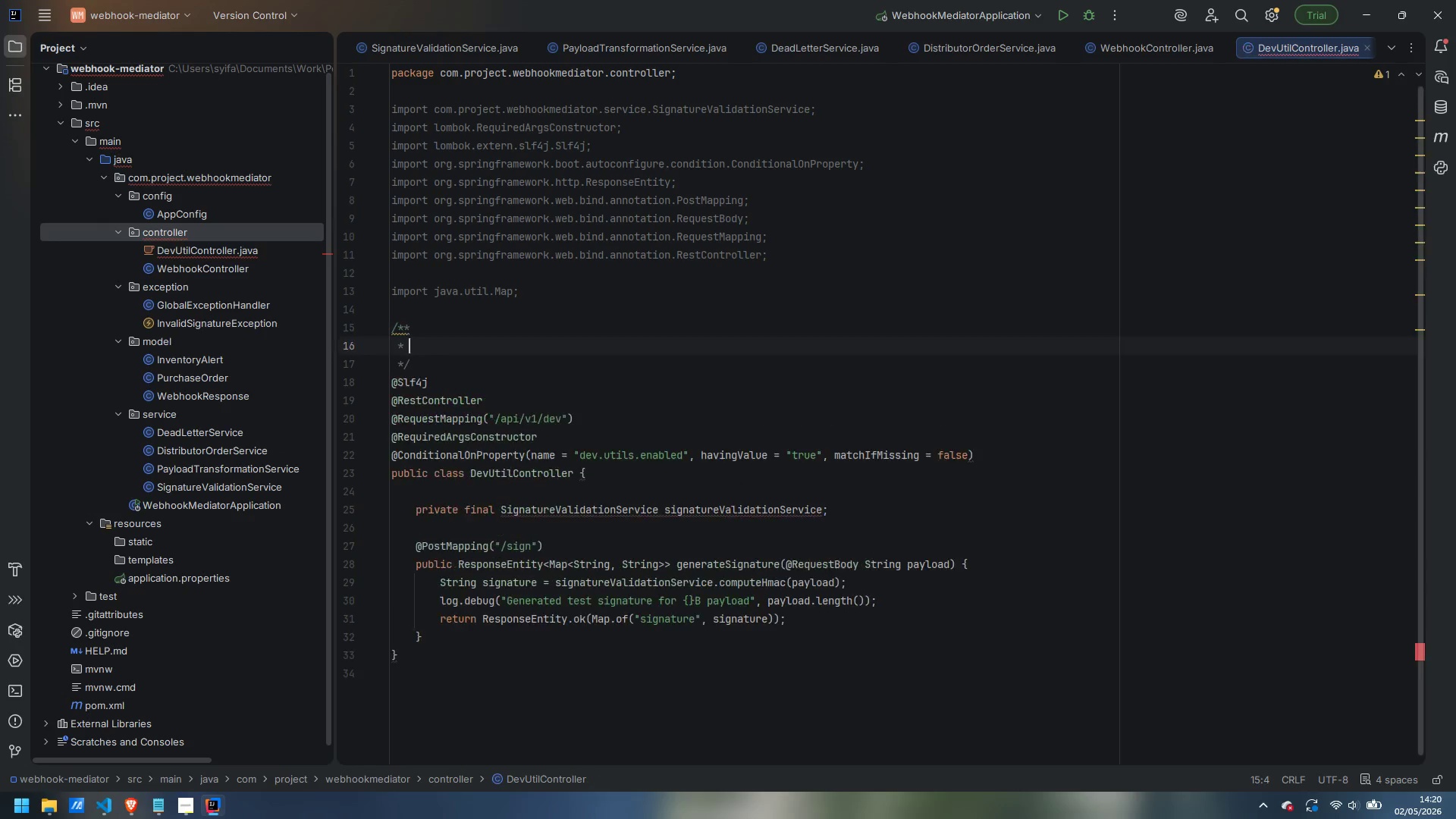 
key(Enter)
 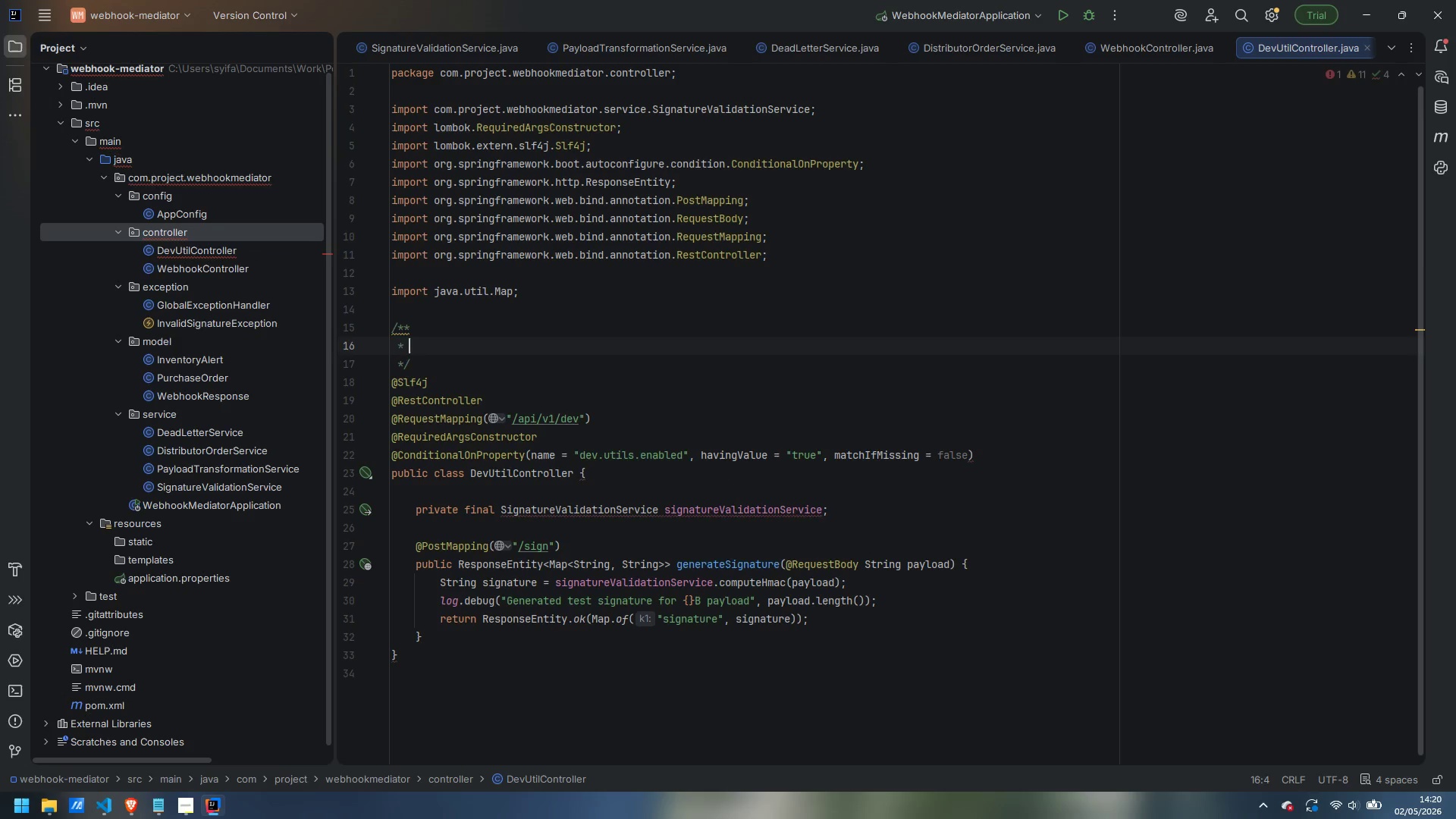 
type(Developer)
key(Backspace)
key(Backspace)
type(ment-only utitlity)
key(Backspace)
key(Backspace)
key(Backspace)
key(Backspace)
key(Backspace)
type(lity for generationg)
key(Backspace)
key(Backspace)
key(Backspace)
type(ng valid webhook signateure)
key(Backspace)
key(Backspace)
key(Backspace)
key(Backspace)
type(ures.)
 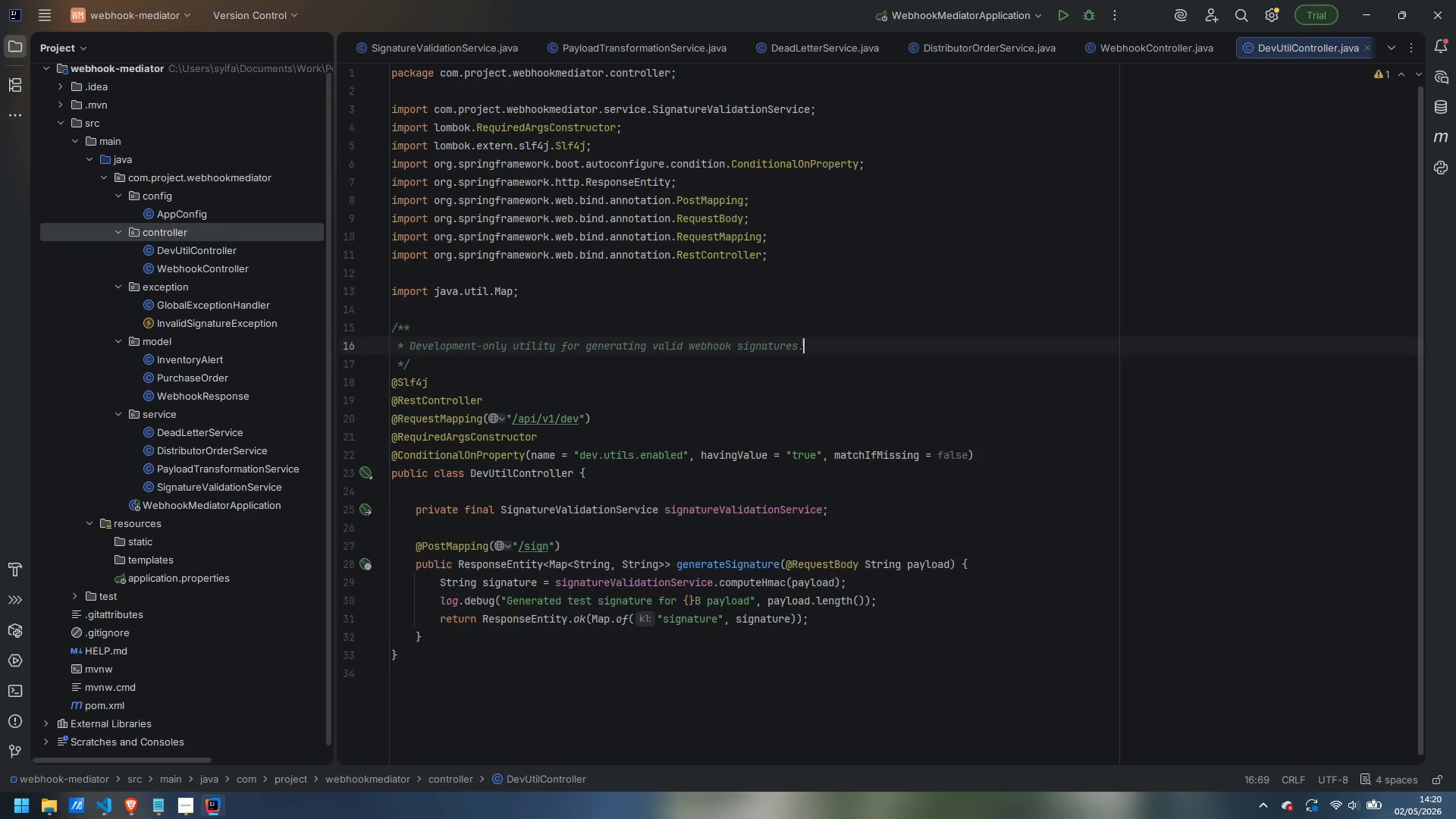 
key(Enter)
 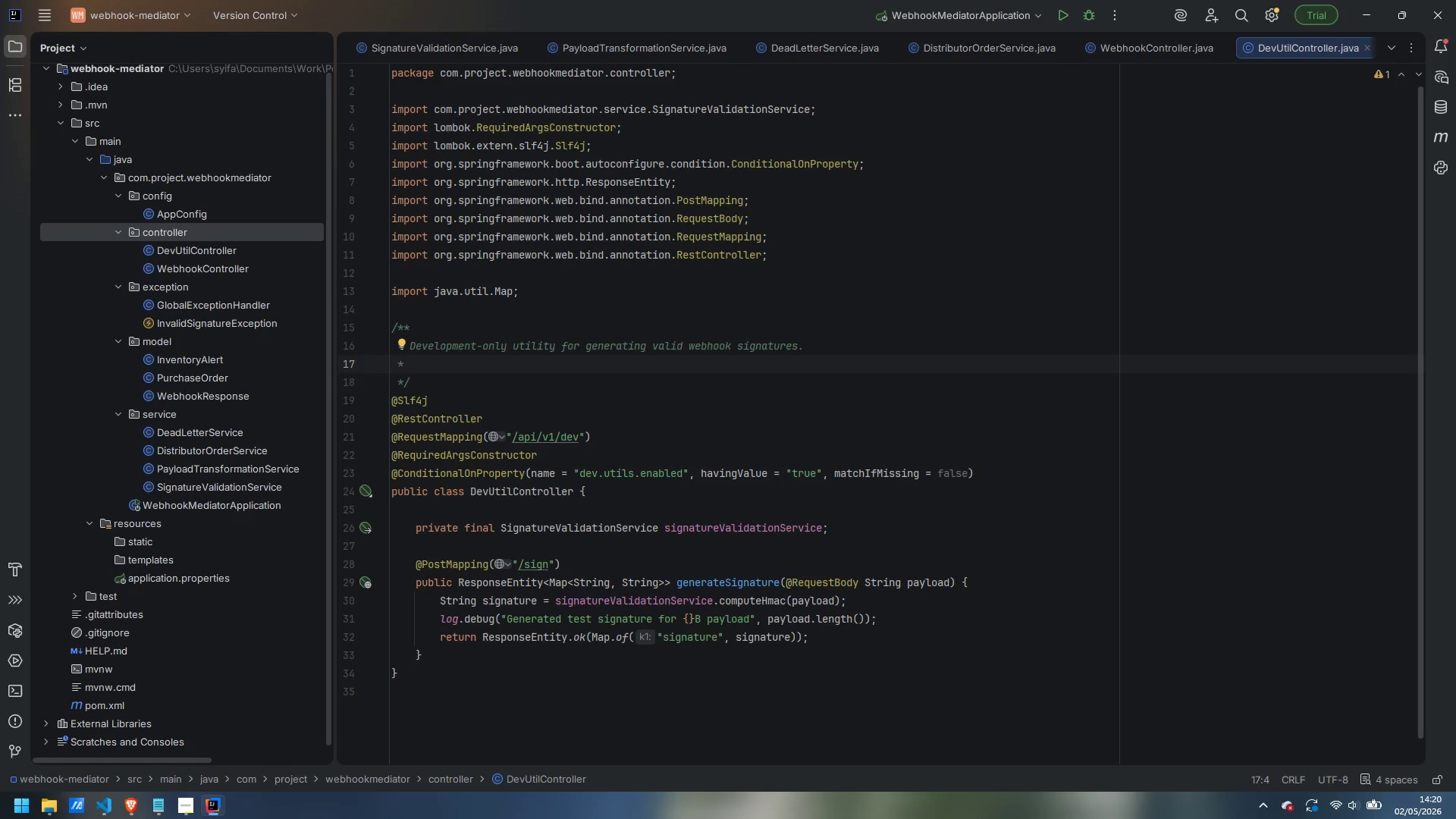 
type(COnsumed )
 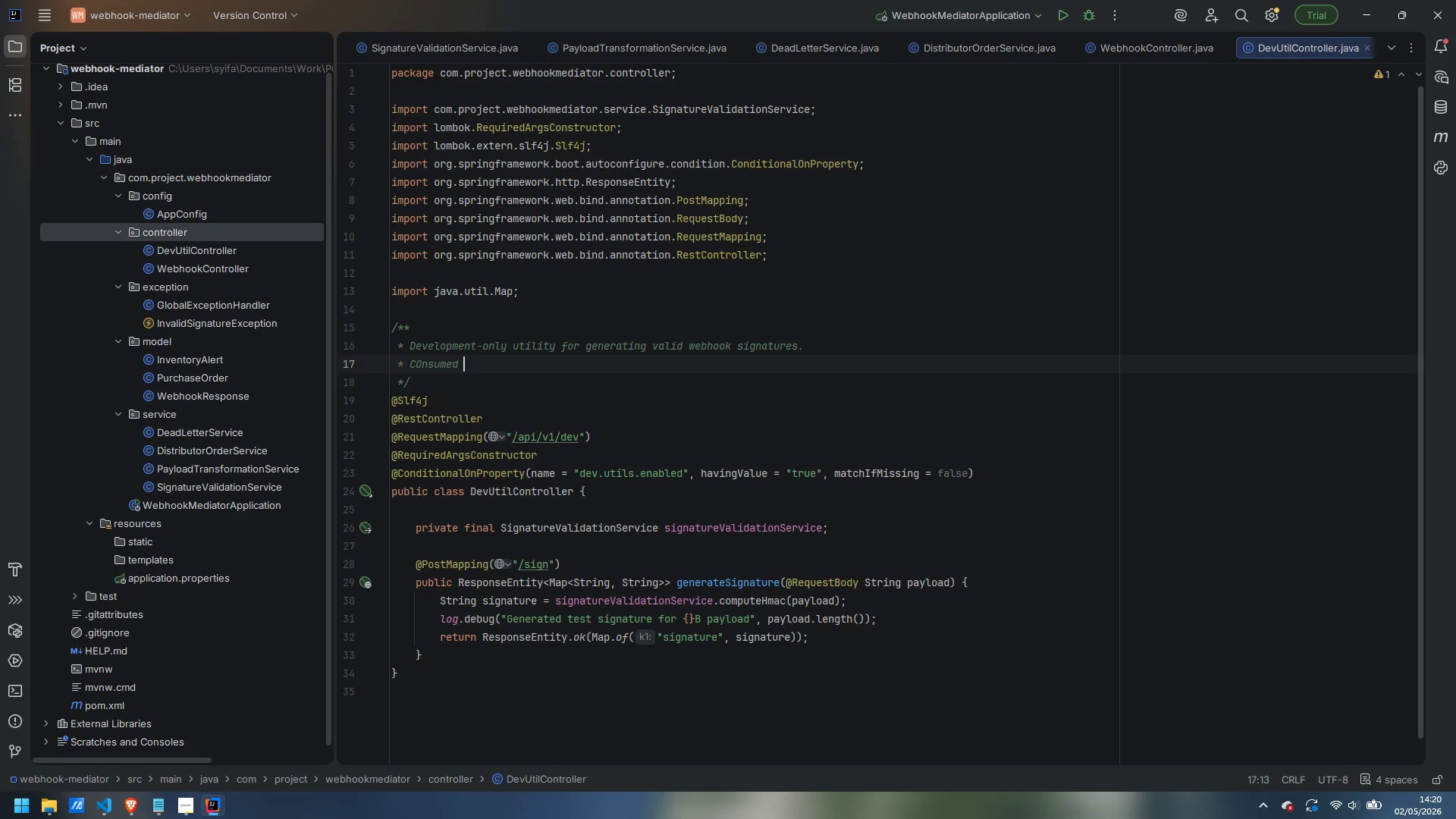 
key(Control+ArrowLeft)
 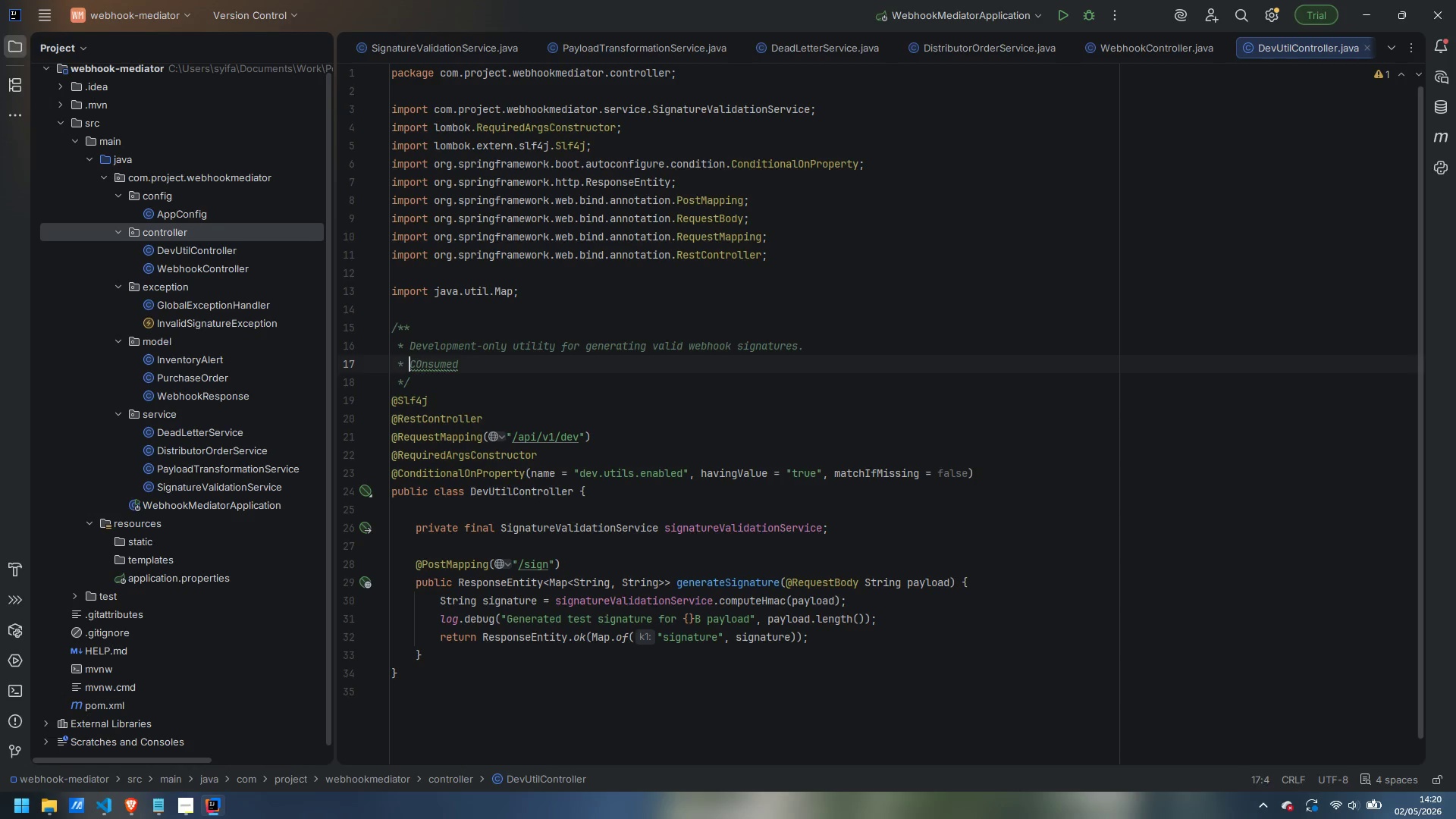 
key(ArrowRight)
 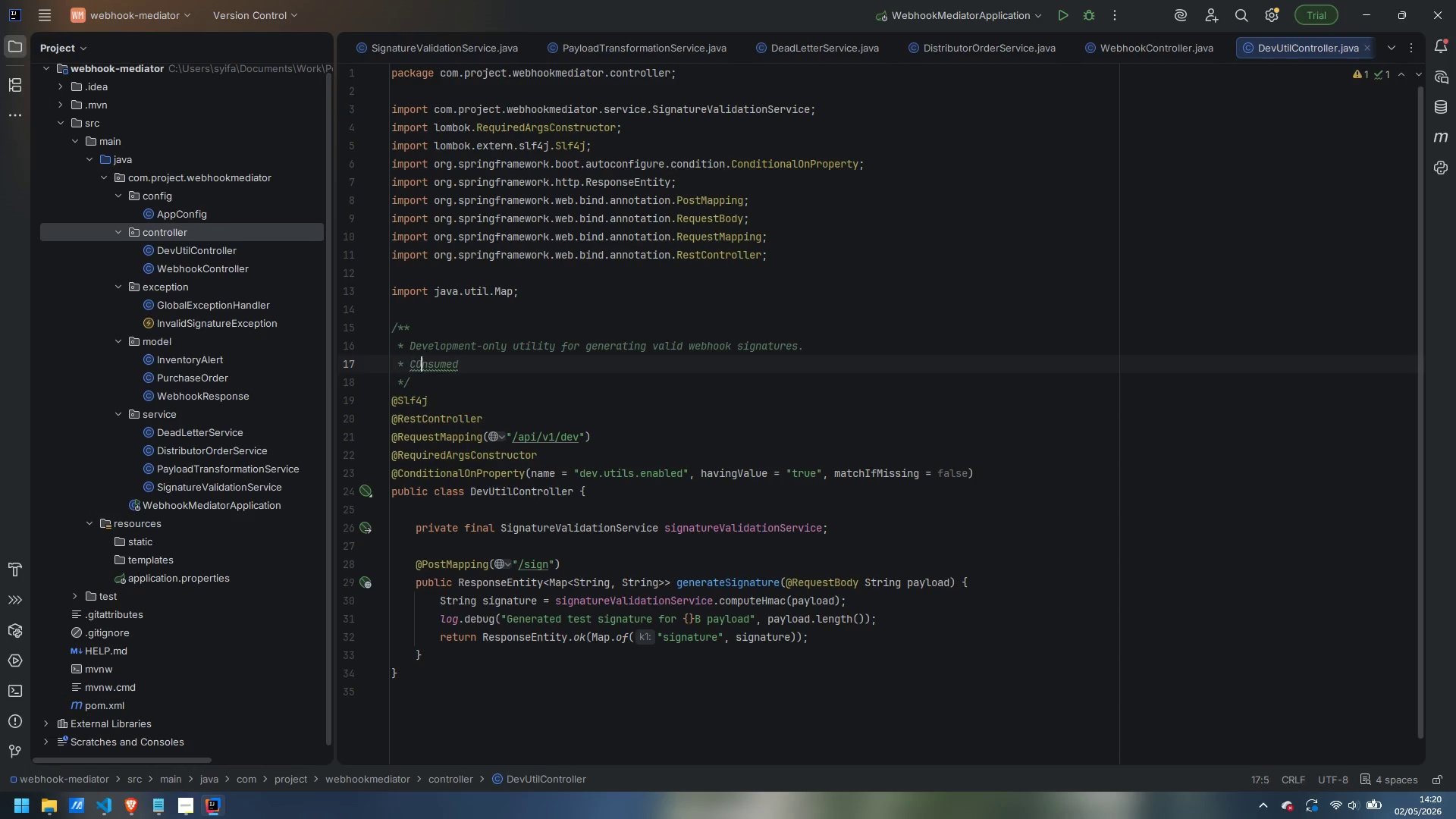 
key(ArrowRight)
 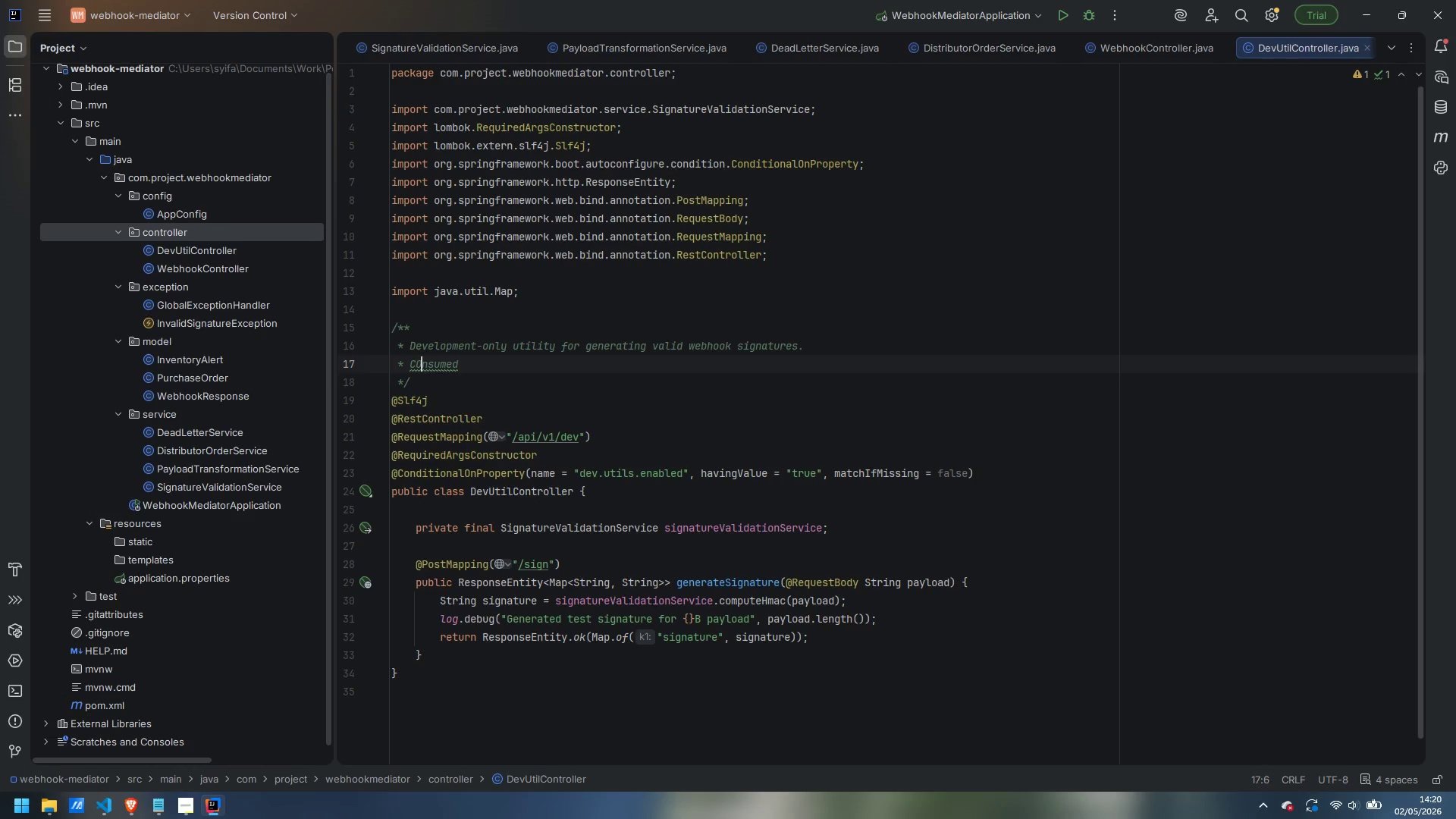 
key(Backspace)
 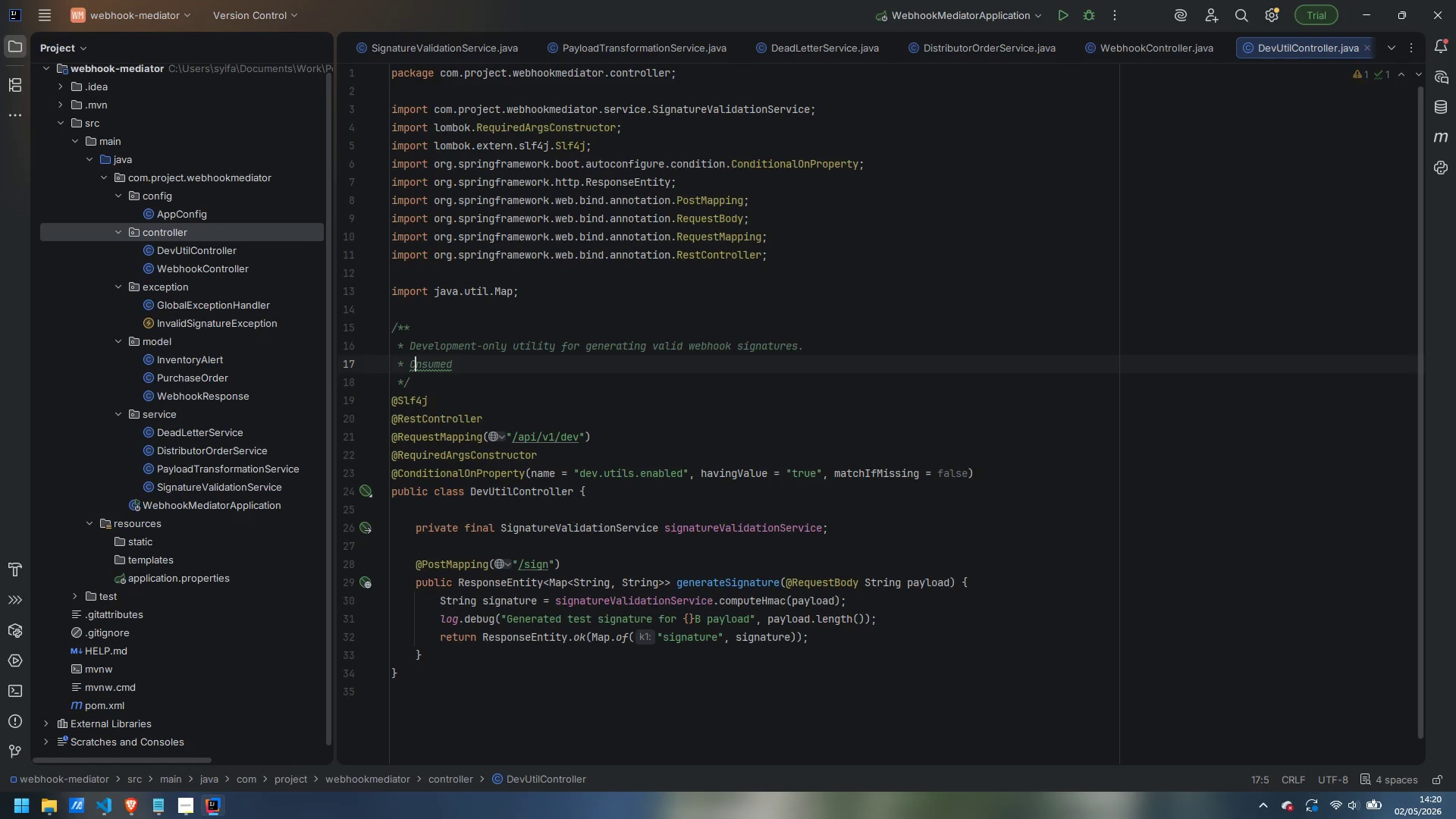 
key(O)
 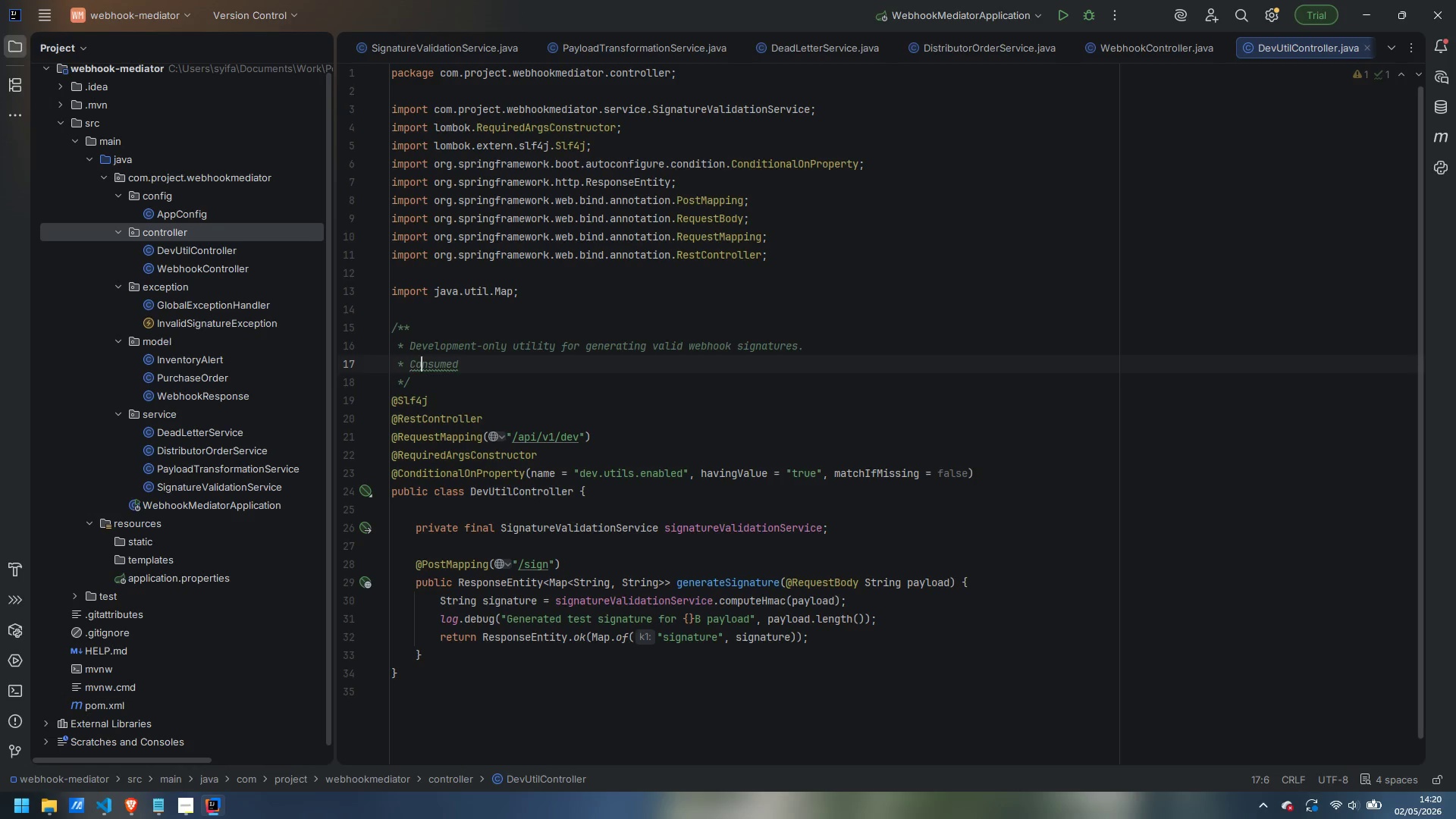 
key(Control+ArrowRight)
 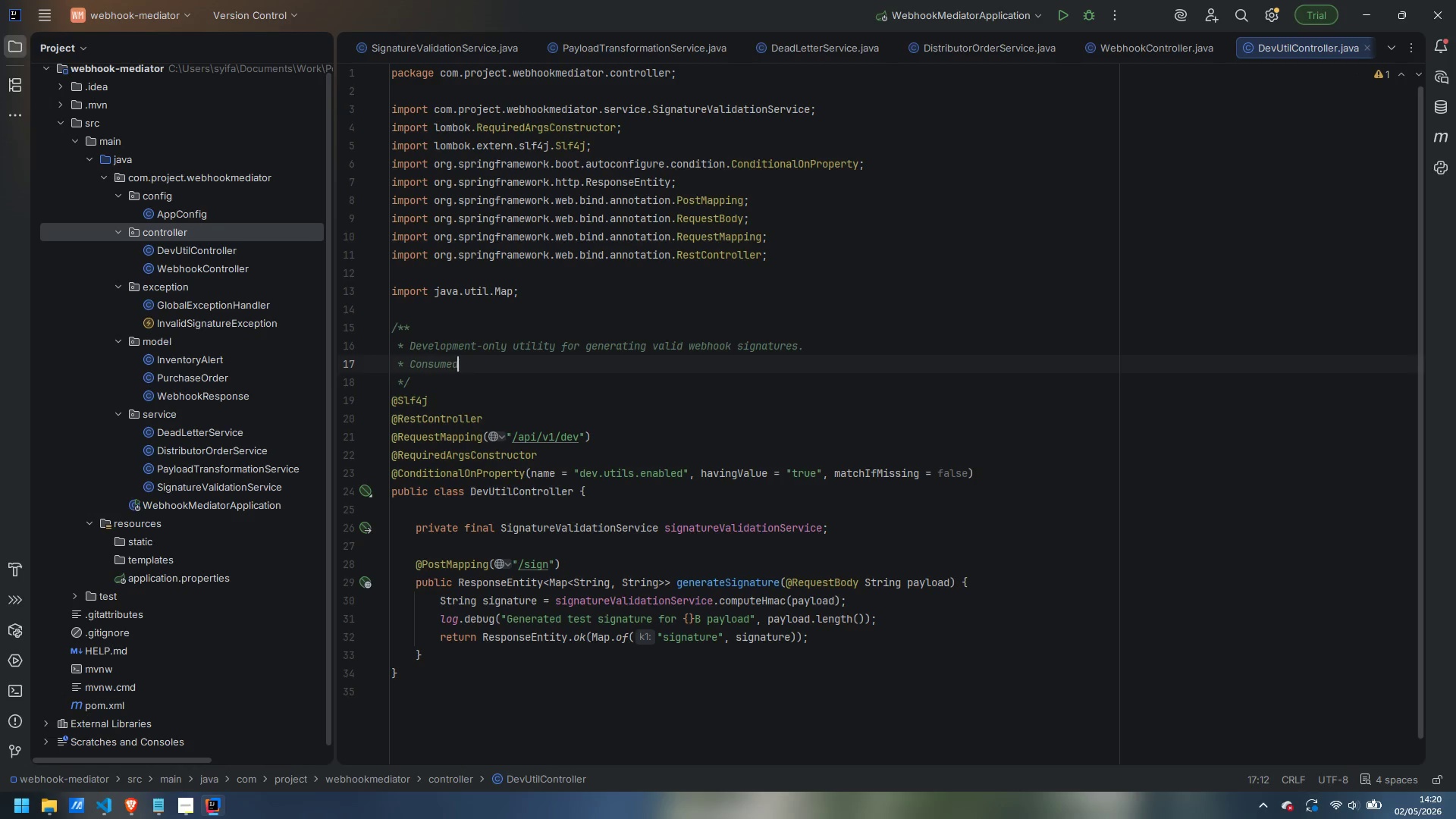 
type( by ht)
key(Backspace)
key(Backspace)
type(the IntelliJ HTTP Client re)
key(Backspace)
key(Backspace)
type(test suite to auto-sign test payloads.)
 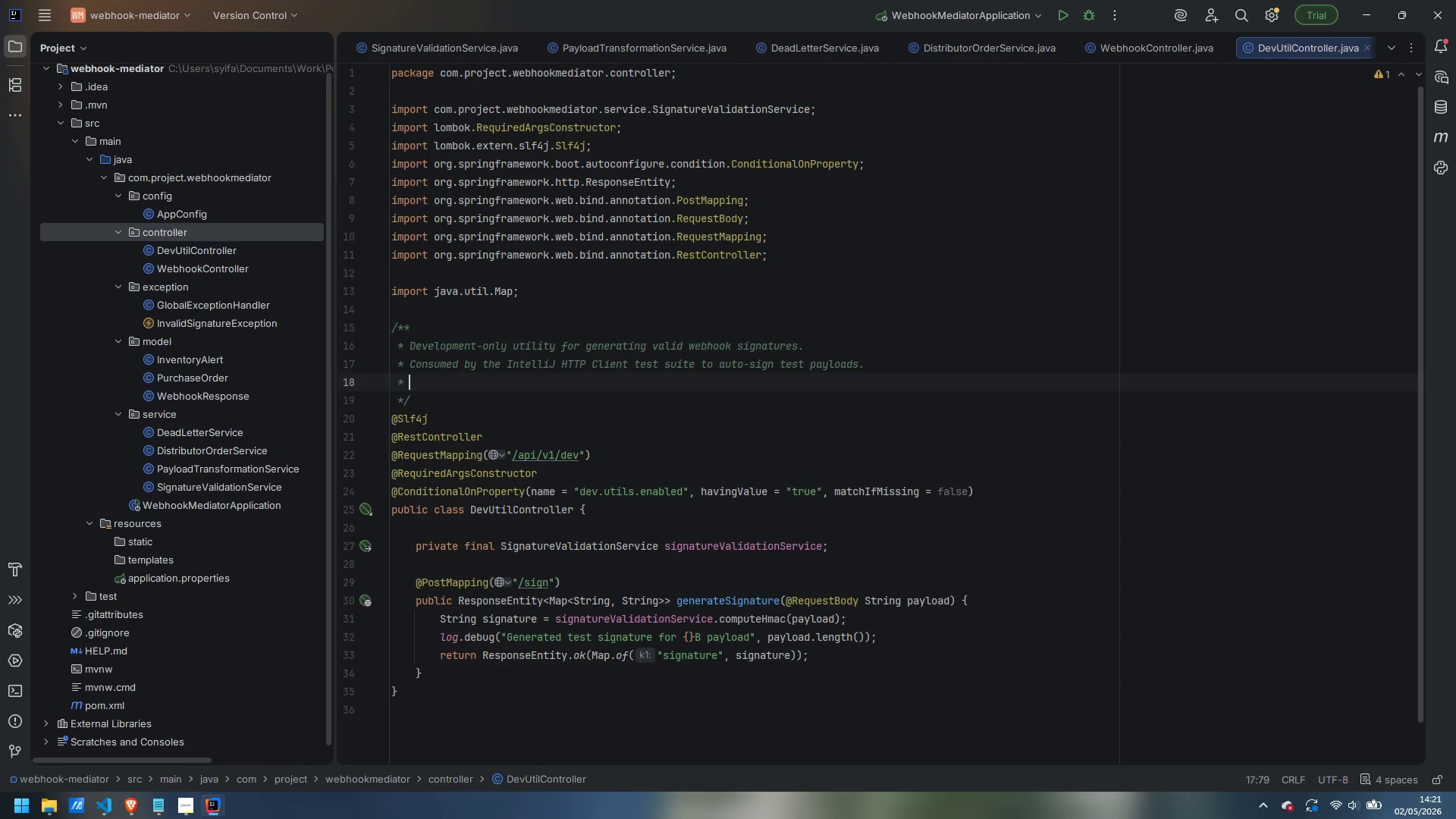 
 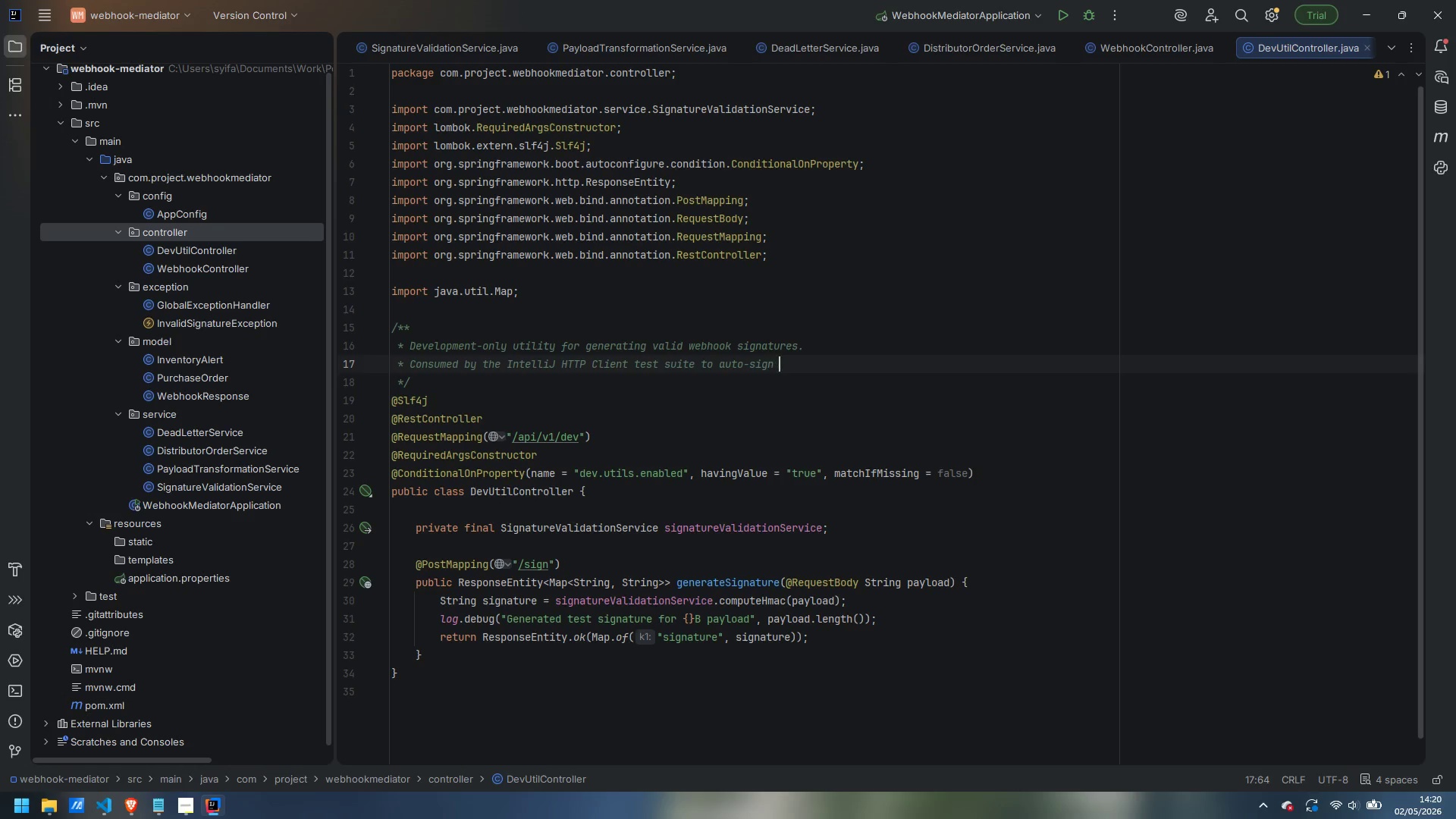 
key(Enter)
 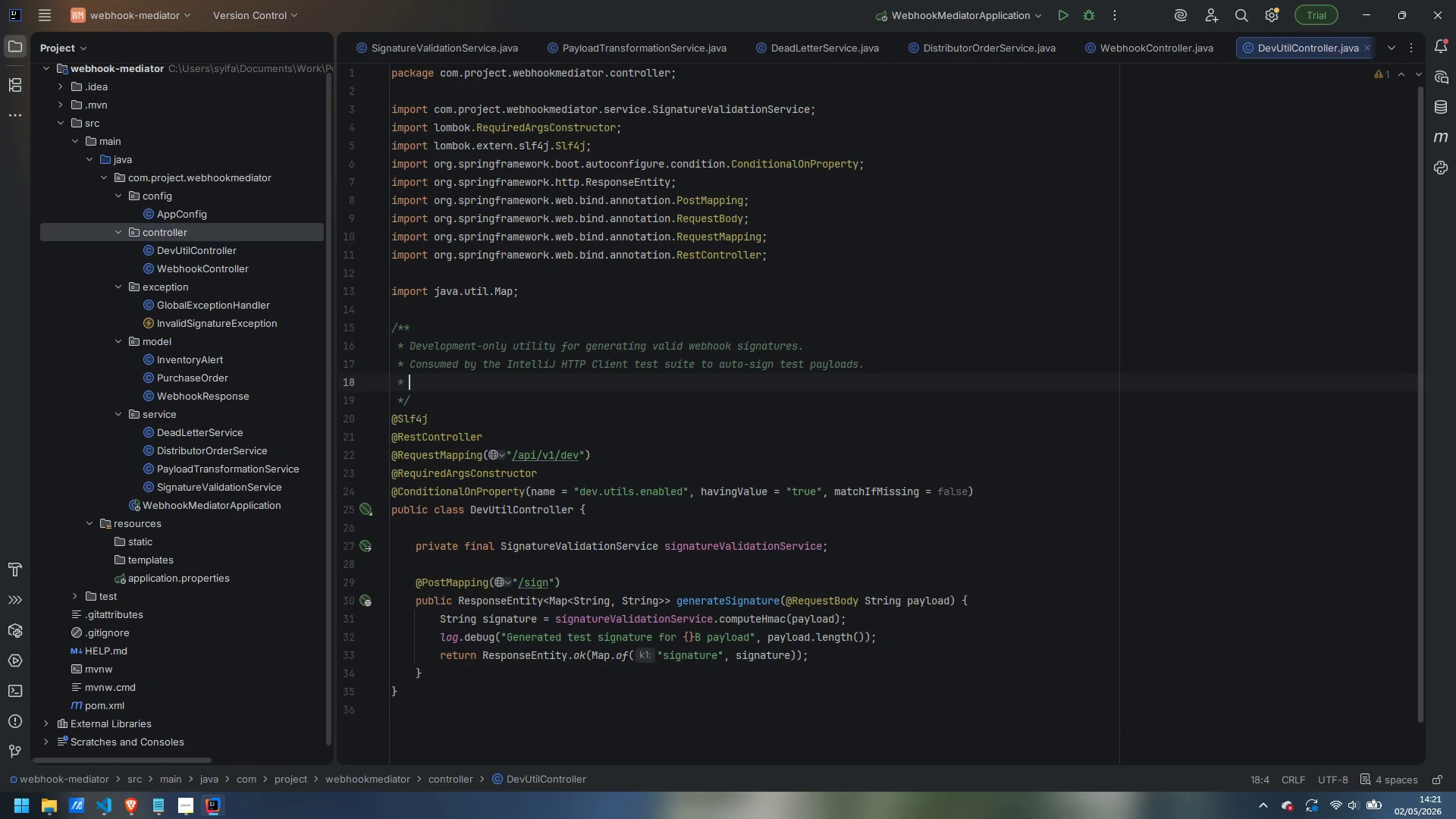 
key(Enter)
 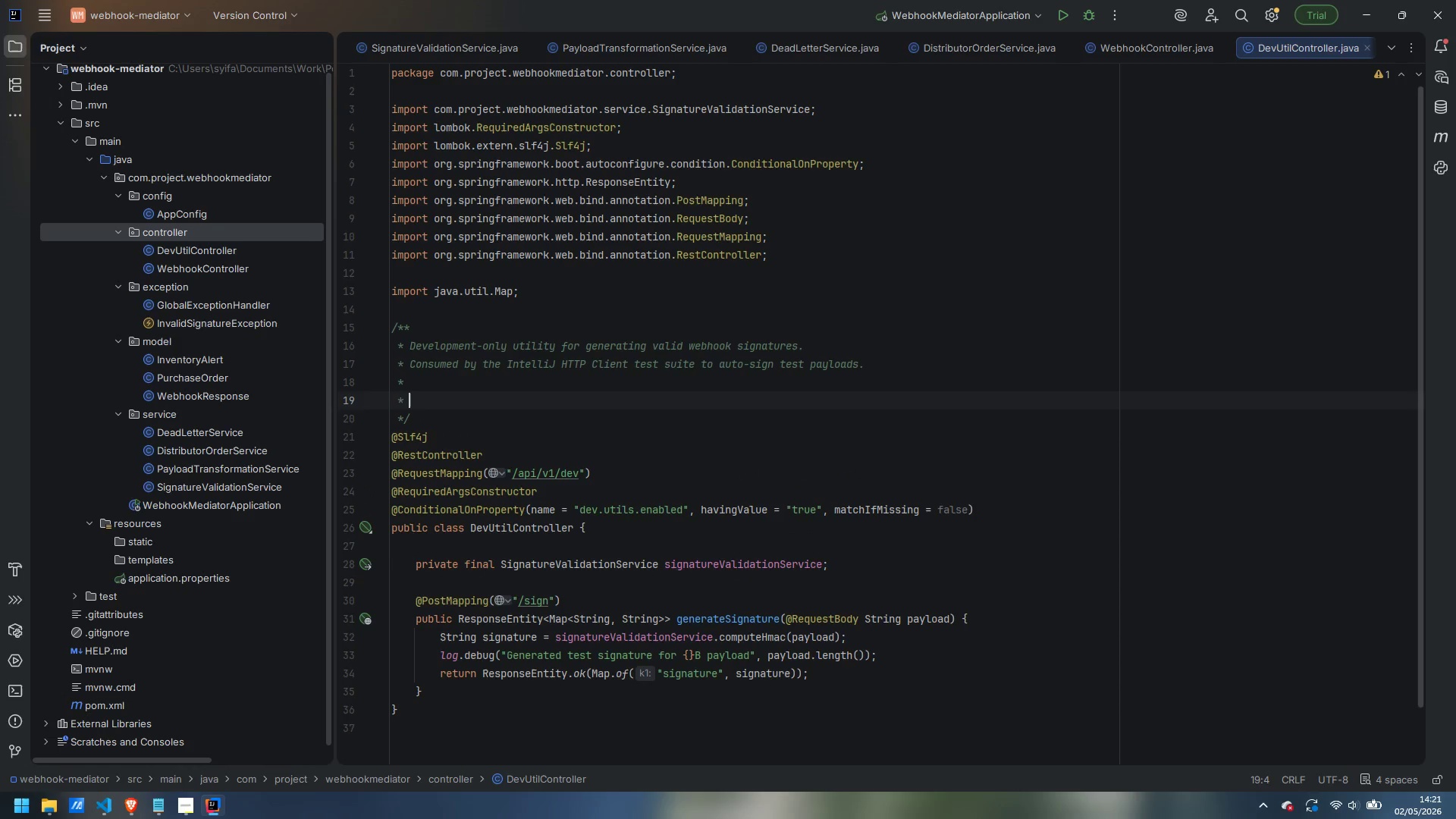 
type(<p>Diusabled)
 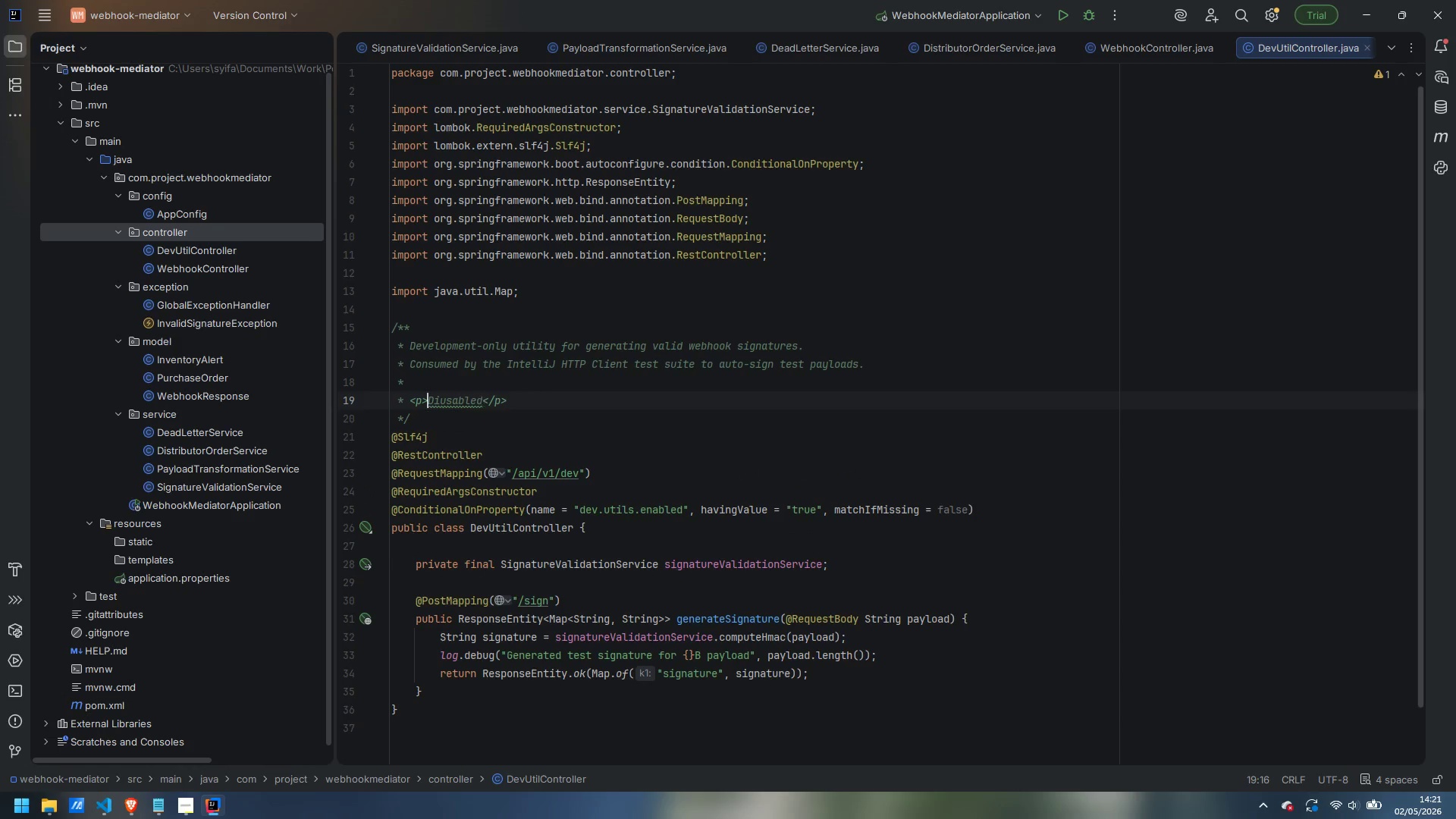 
key(Control+ArrowLeft)
 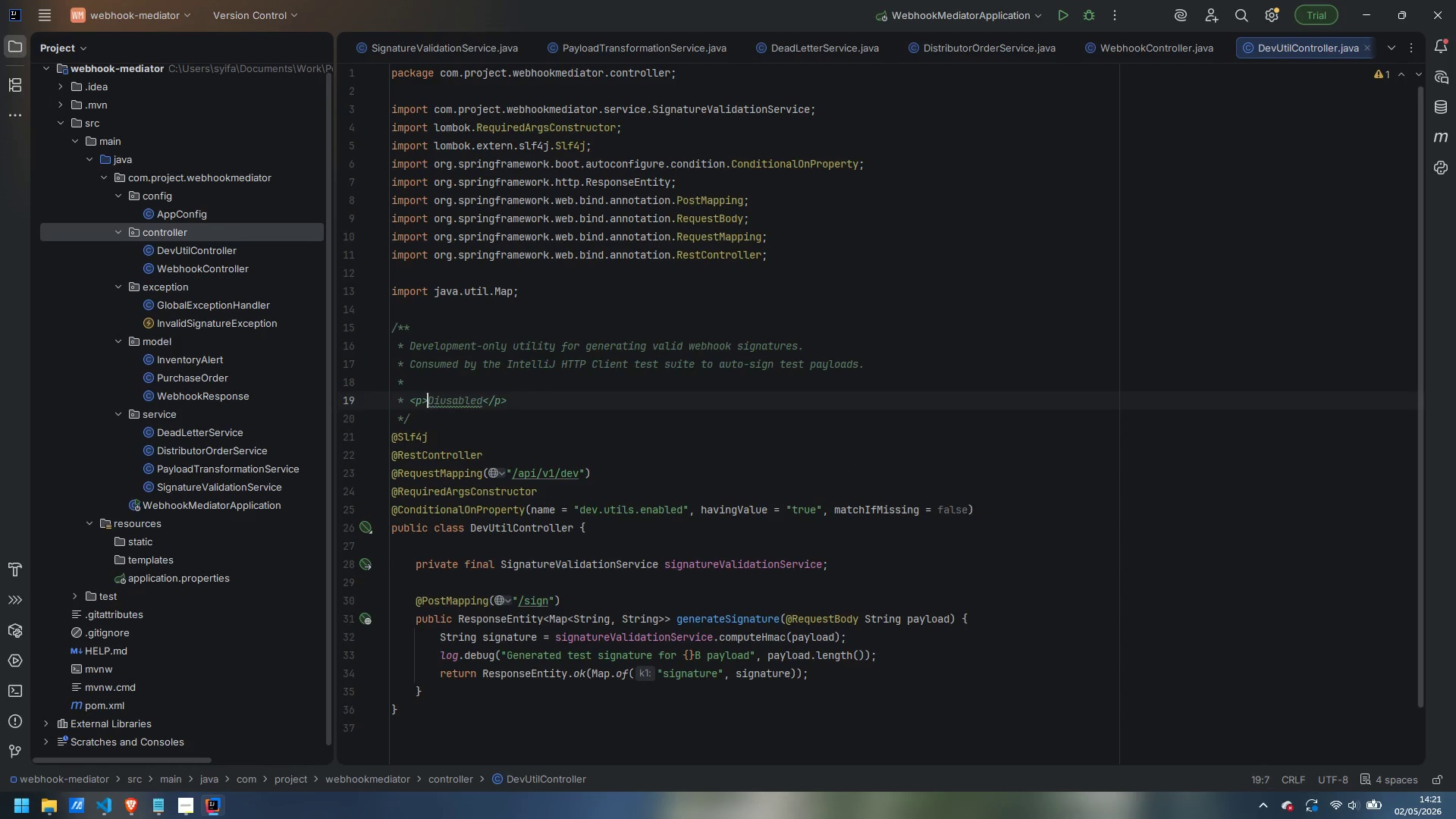 
key(ArrowRight)
 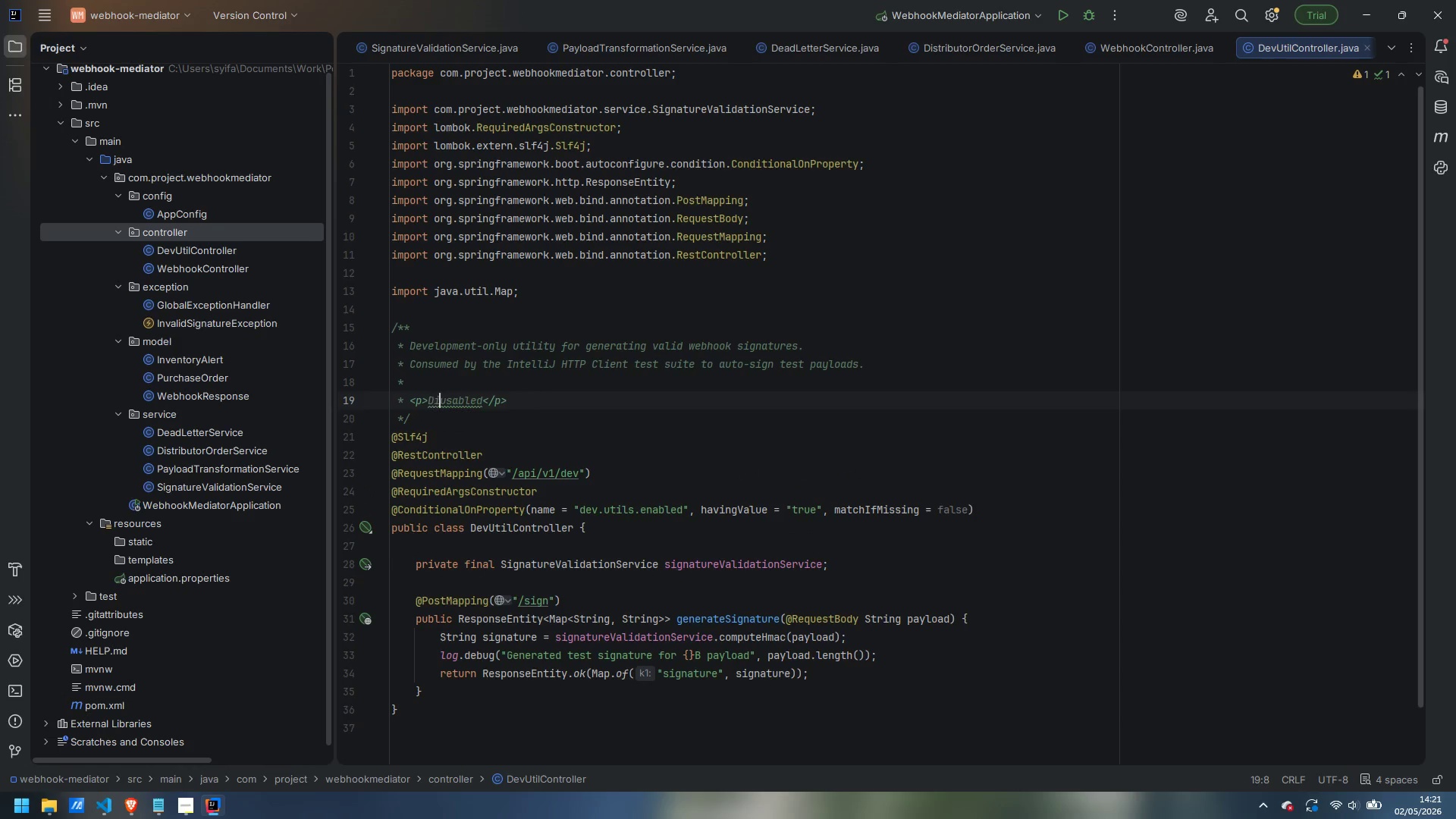 
key(ArrowRight)
 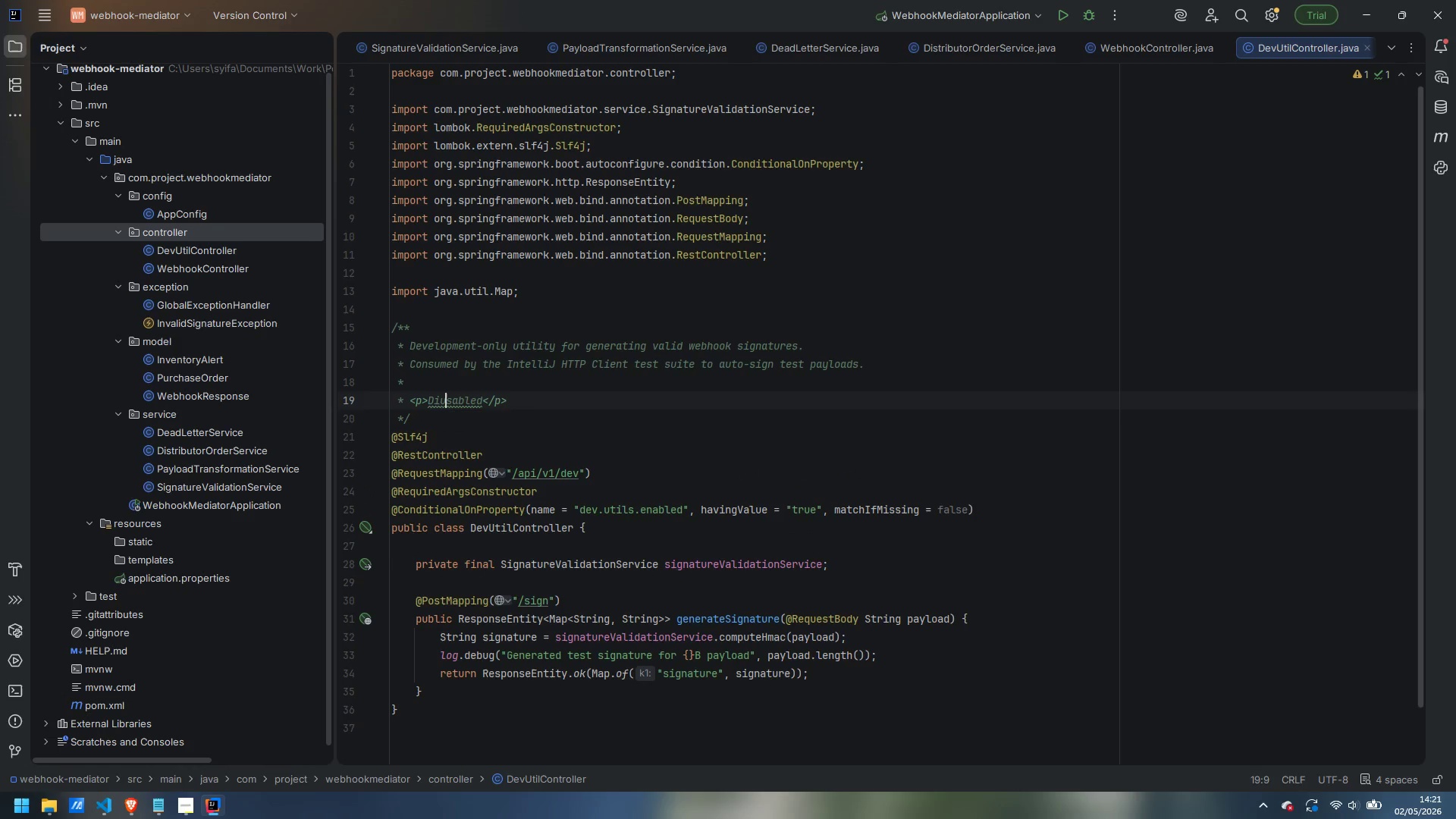 
key(ArrowRight)
 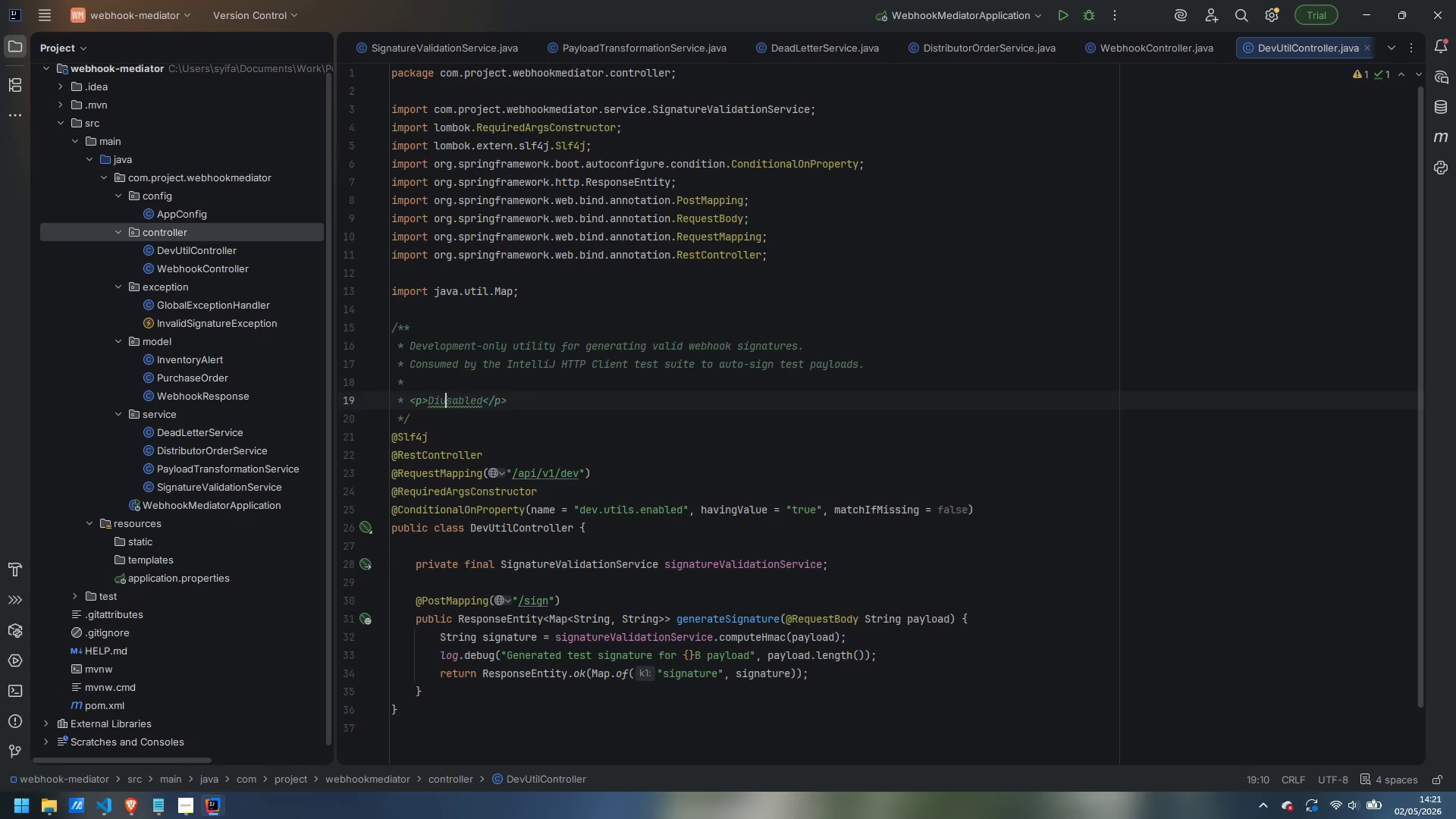 
key(Backspace)
 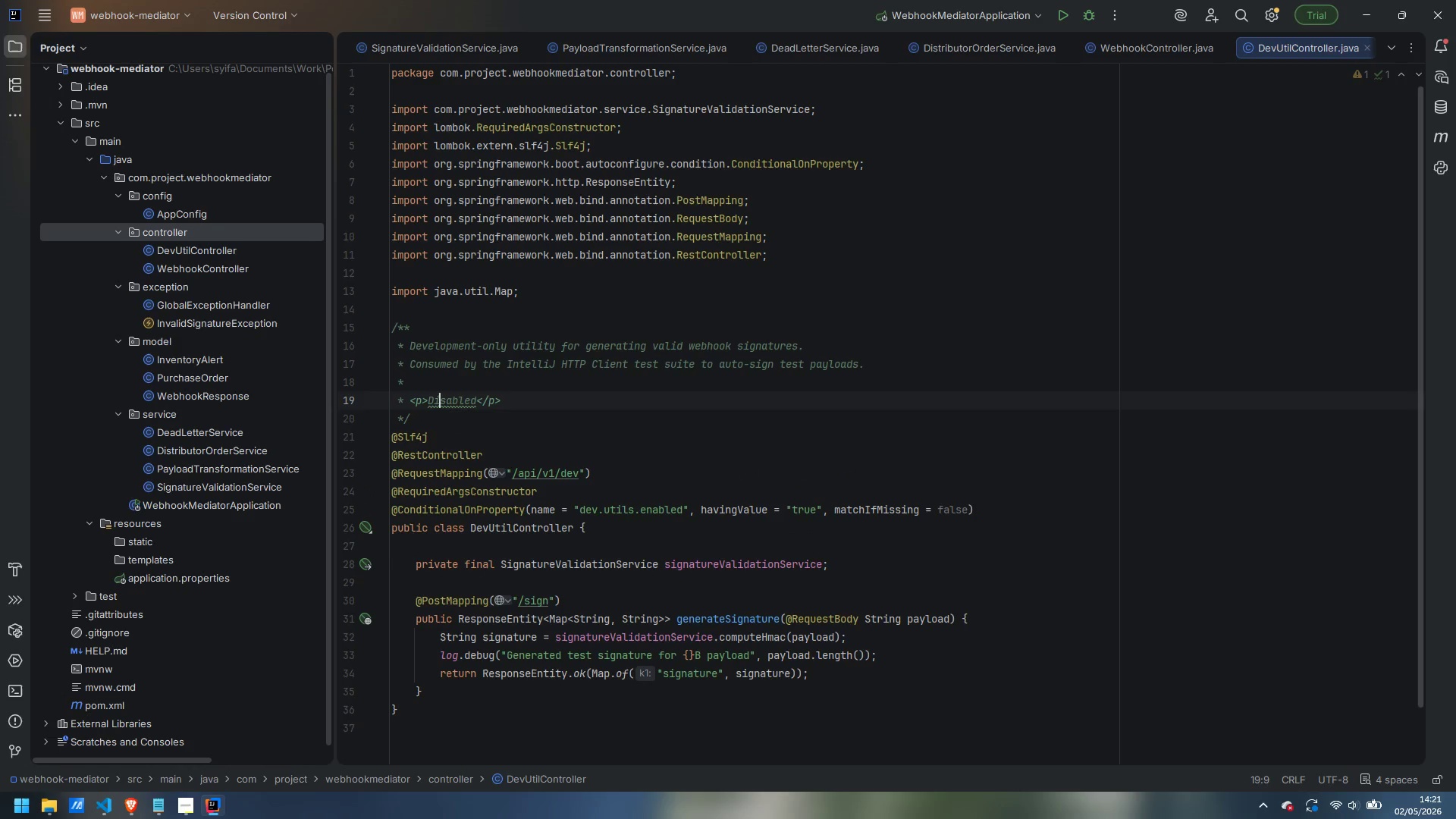 
key(Control+ControlLeft)
 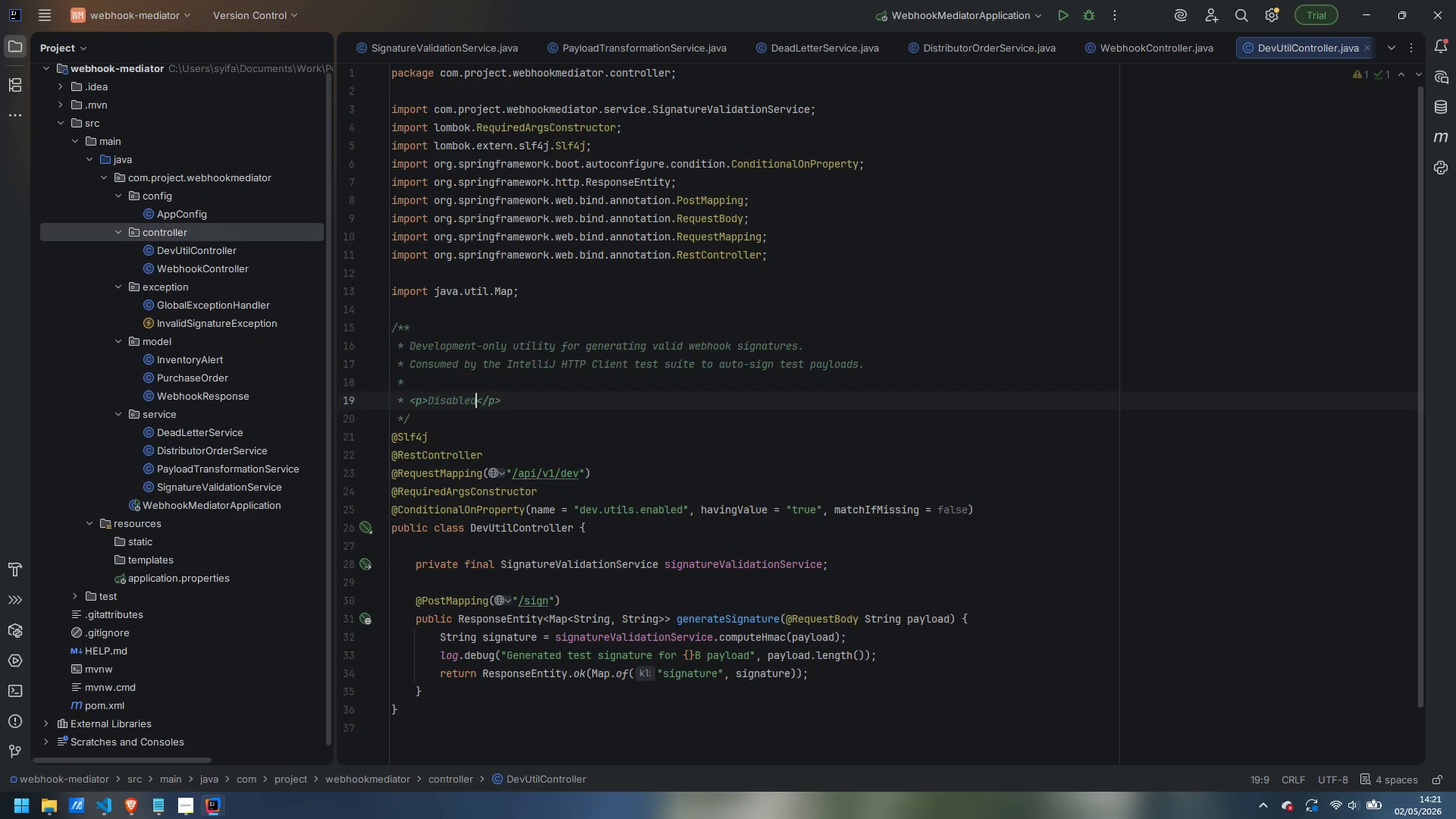 
key(Control+ArrowRight)
 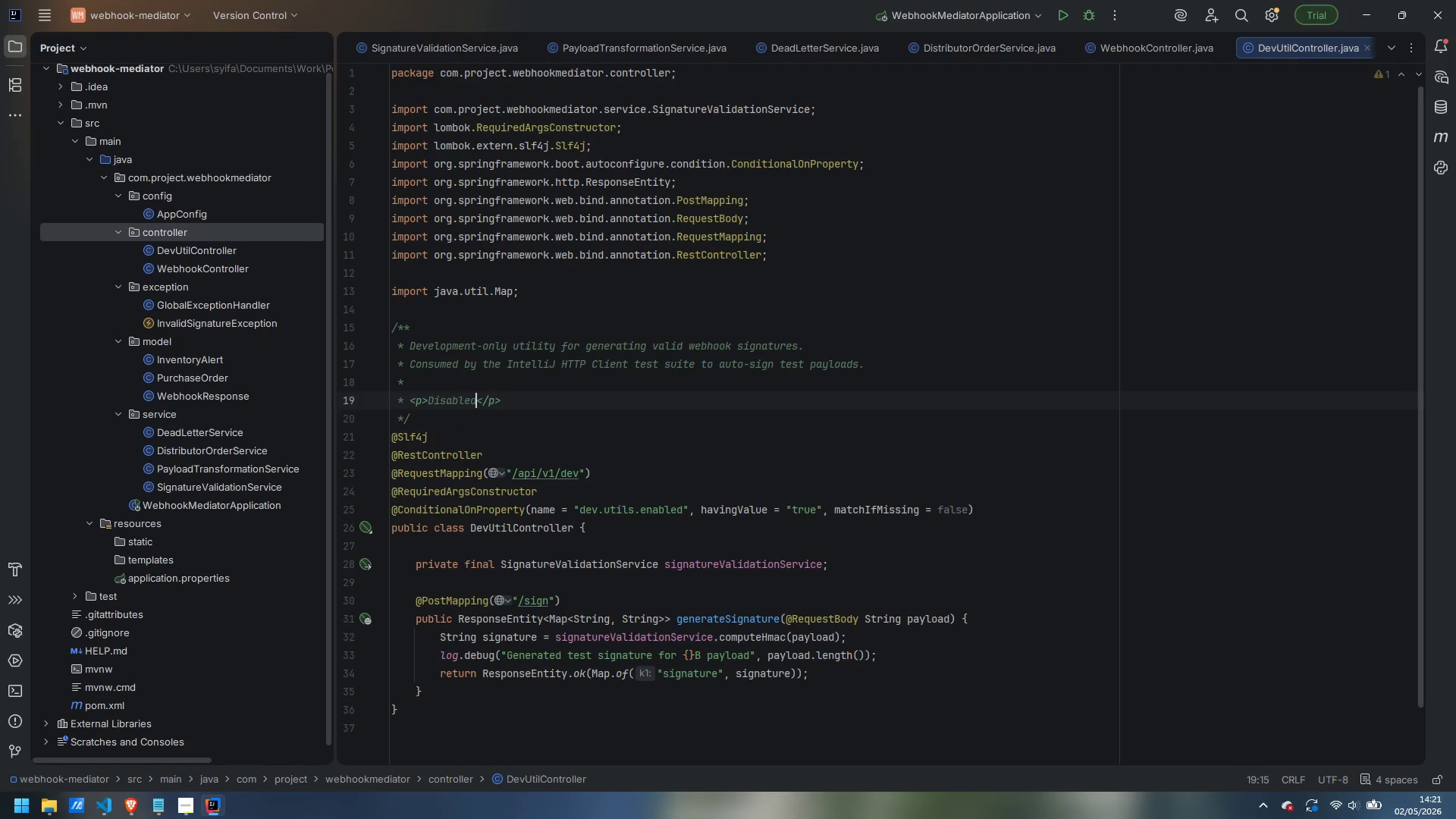 
type( by defailt)
key(Backspace)
key(Backspace)
key(Backspace)
type(ult in production. Set dev.utils.enabled=false to remove this endpoint.)
 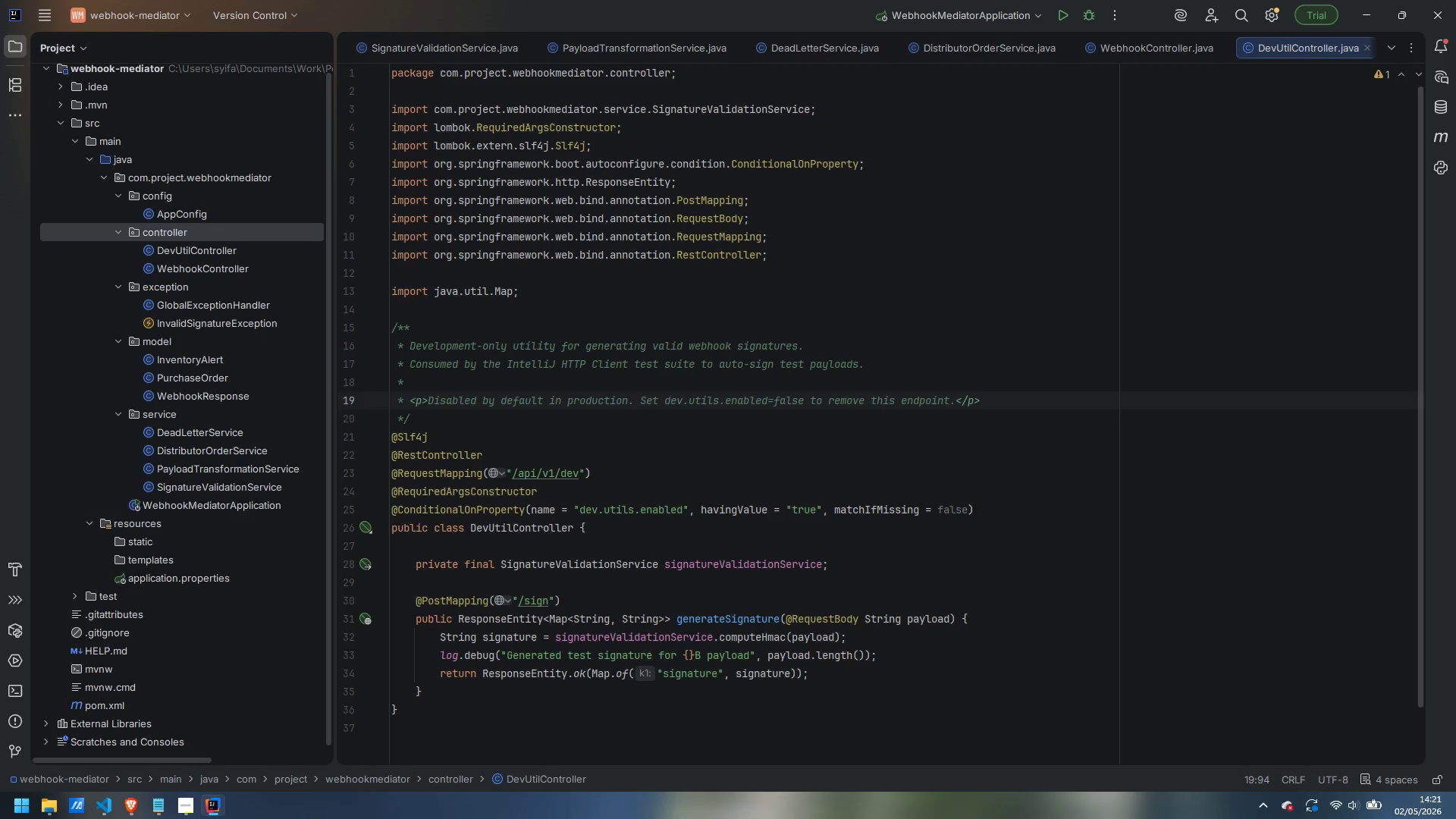 
right_click([177, 229])
 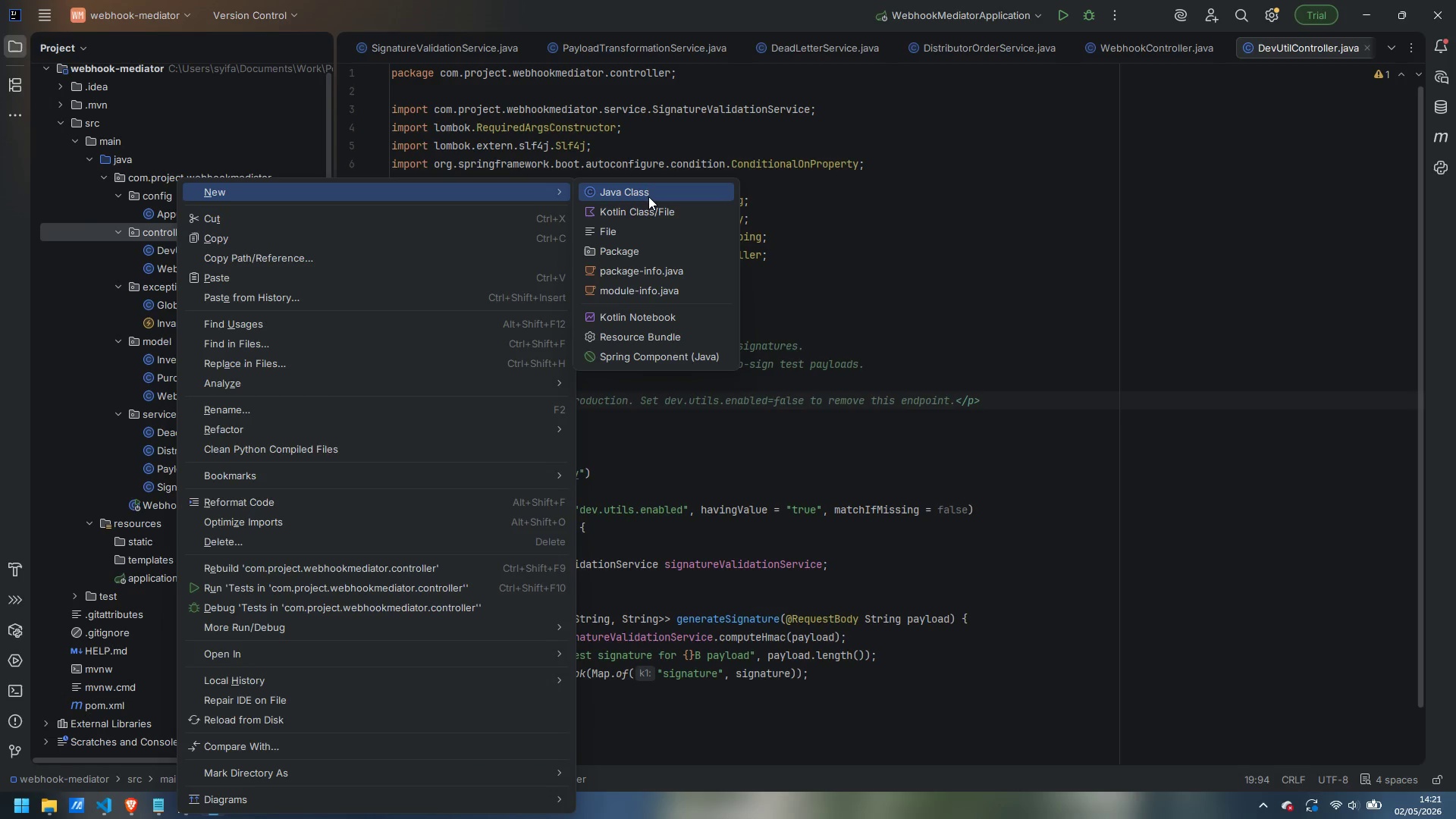 
left_click([649, 196])
 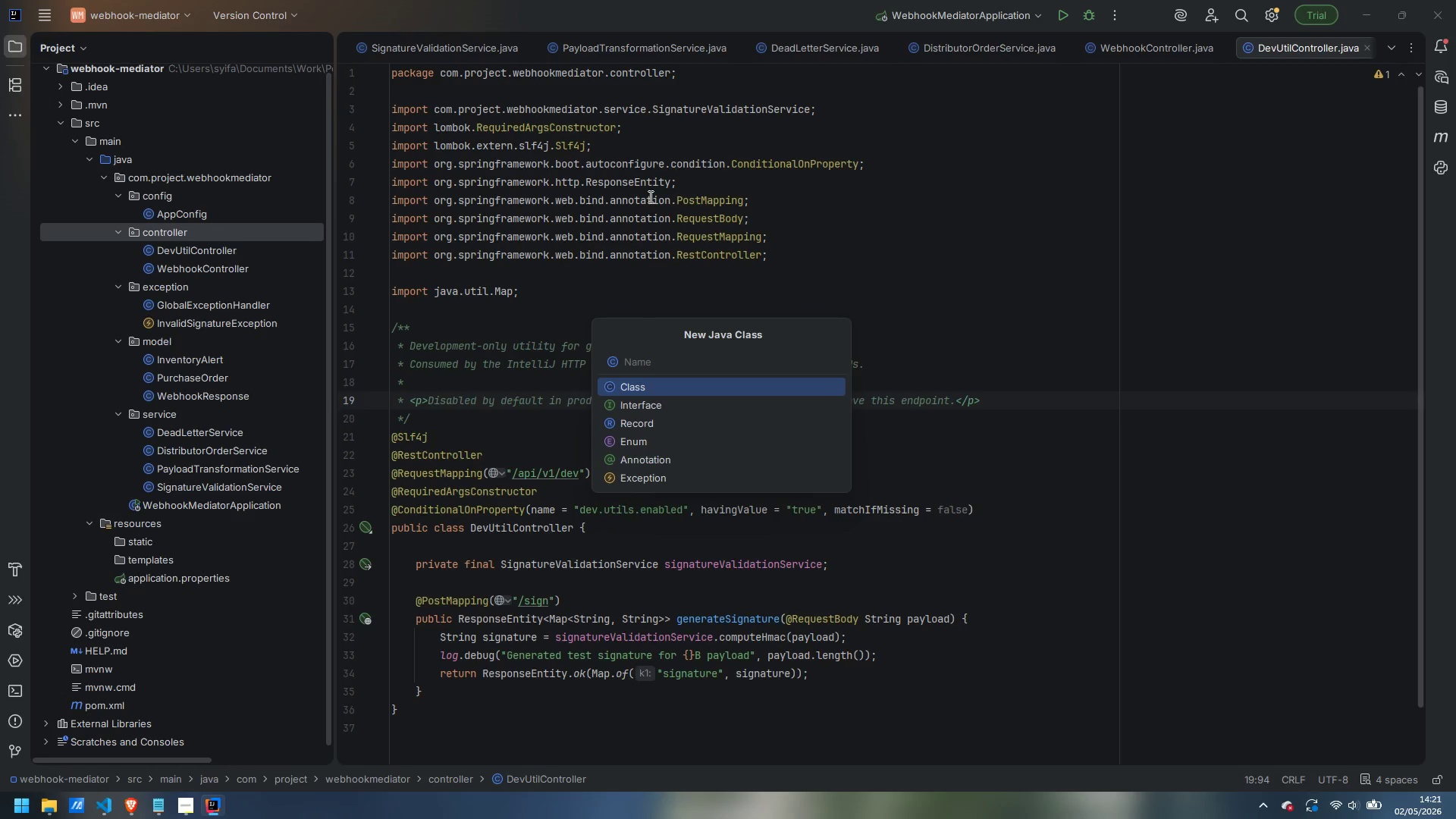 
wait(5.16)
 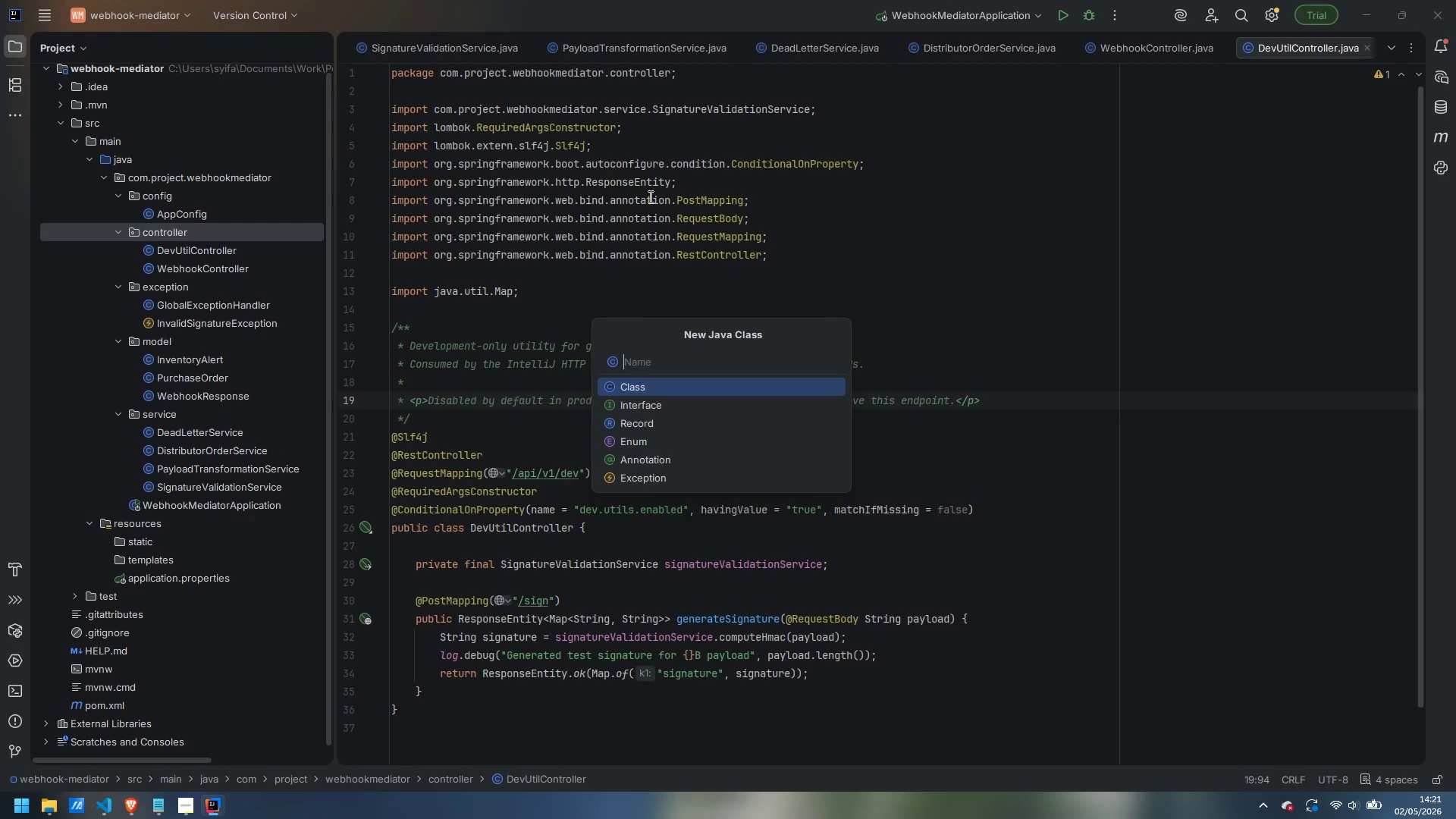 
type(MockDistributorConsoll)
key(Backspace)
key(Backspace)
key(Backspace)
key(Backspace)
type(tri)
key(Backspace)
type(oller)
 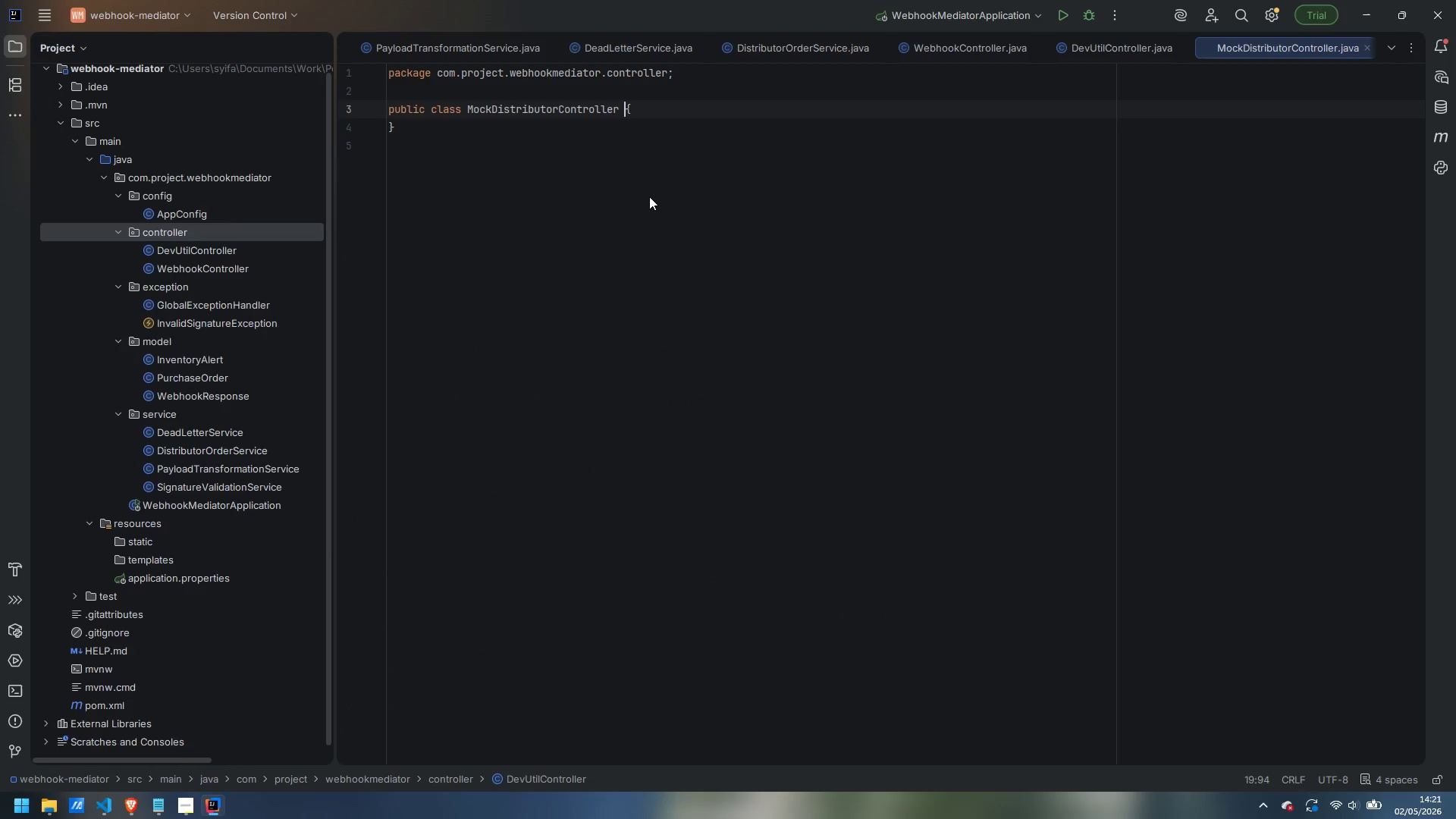 
 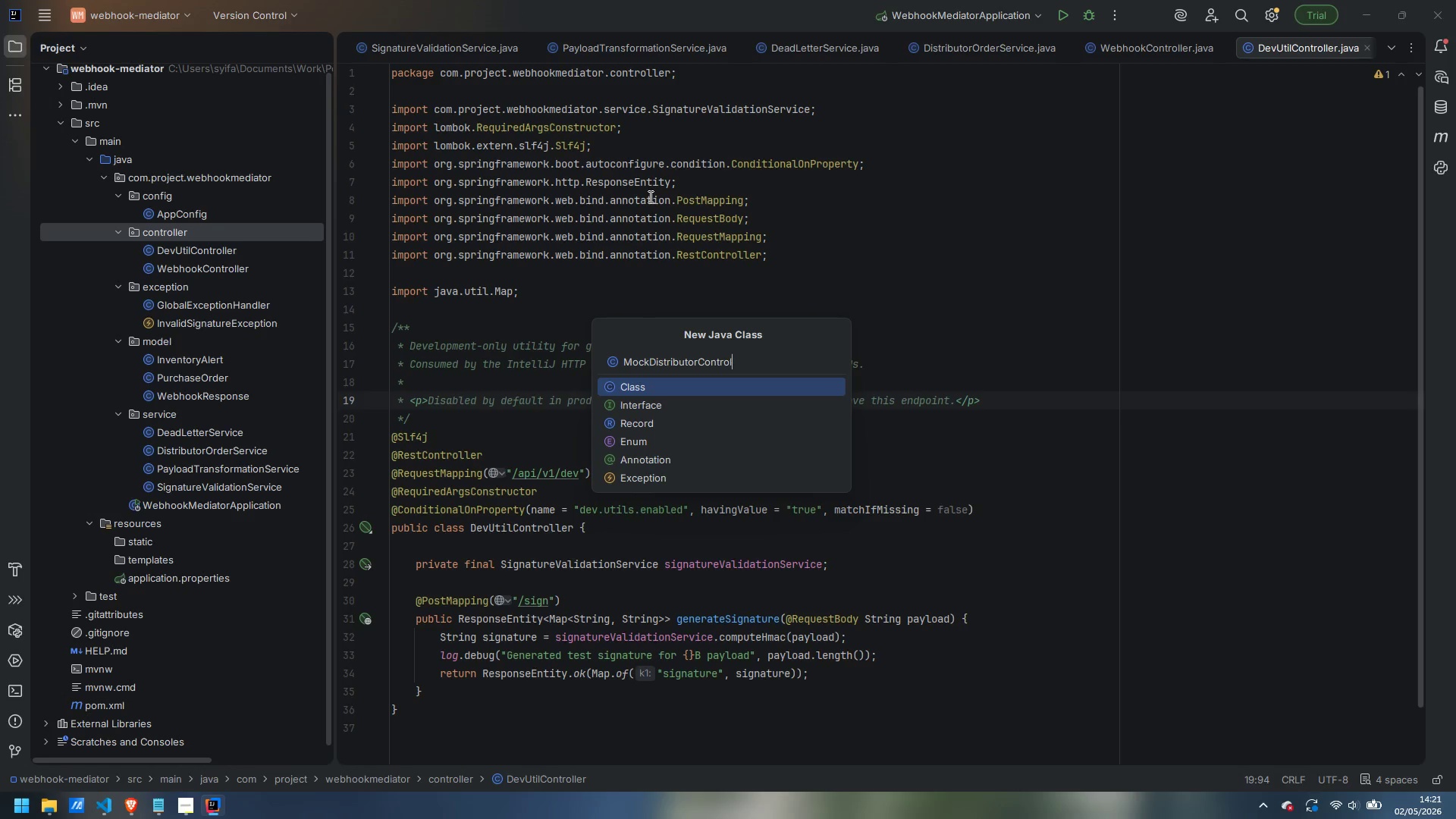 
key(Enter)
 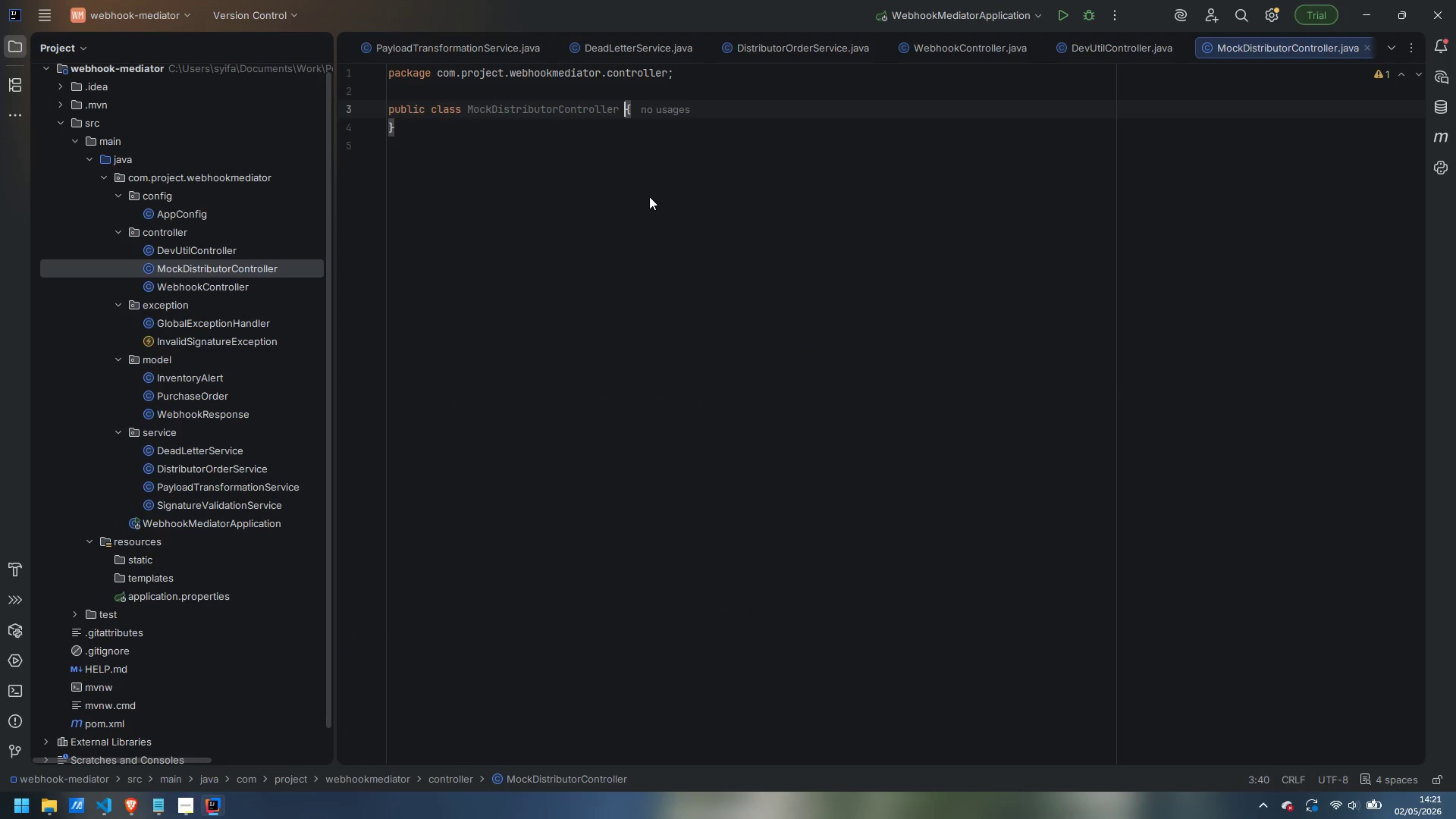 
key(ArrowRight)
 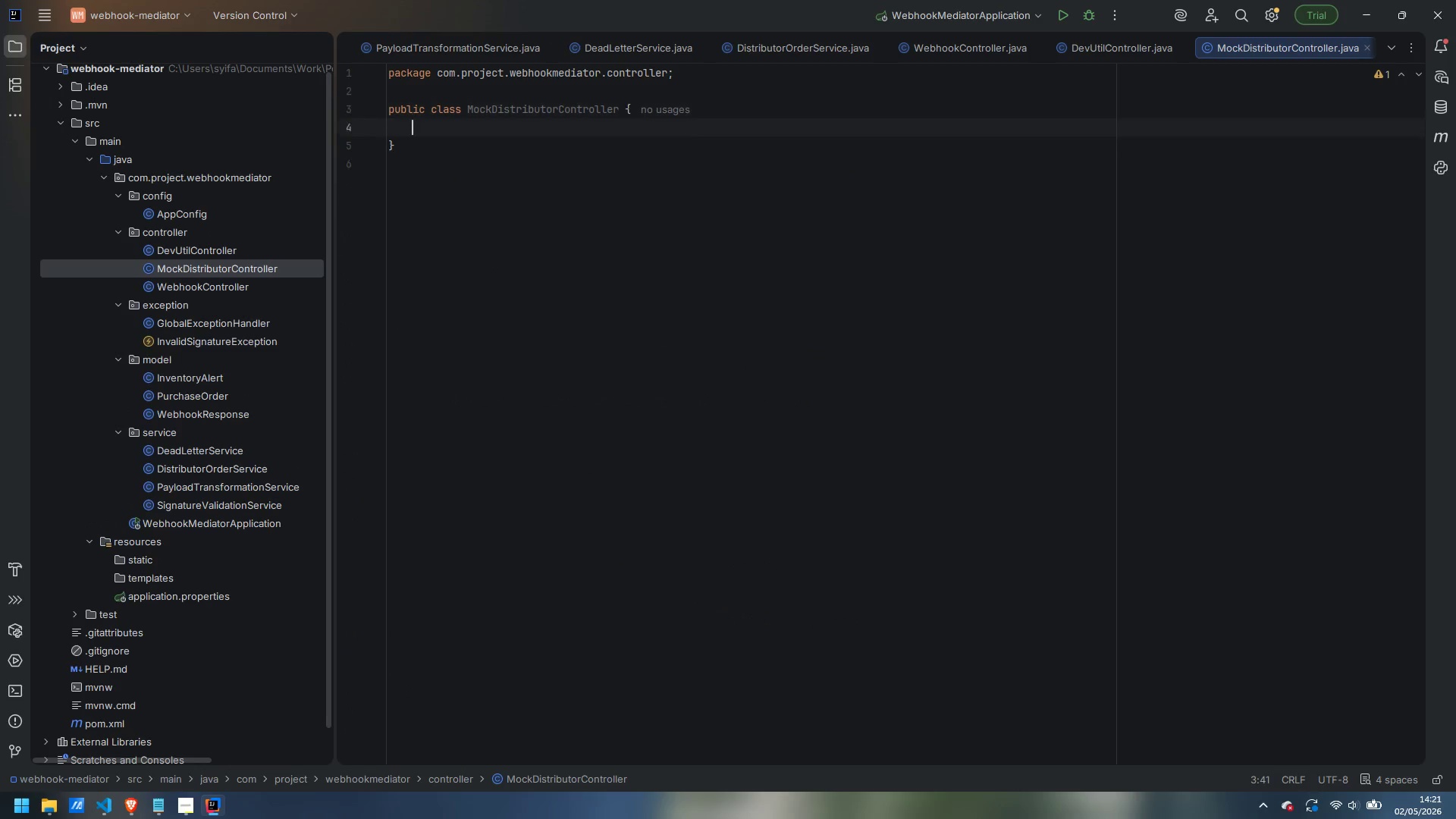 
key(Enter)
 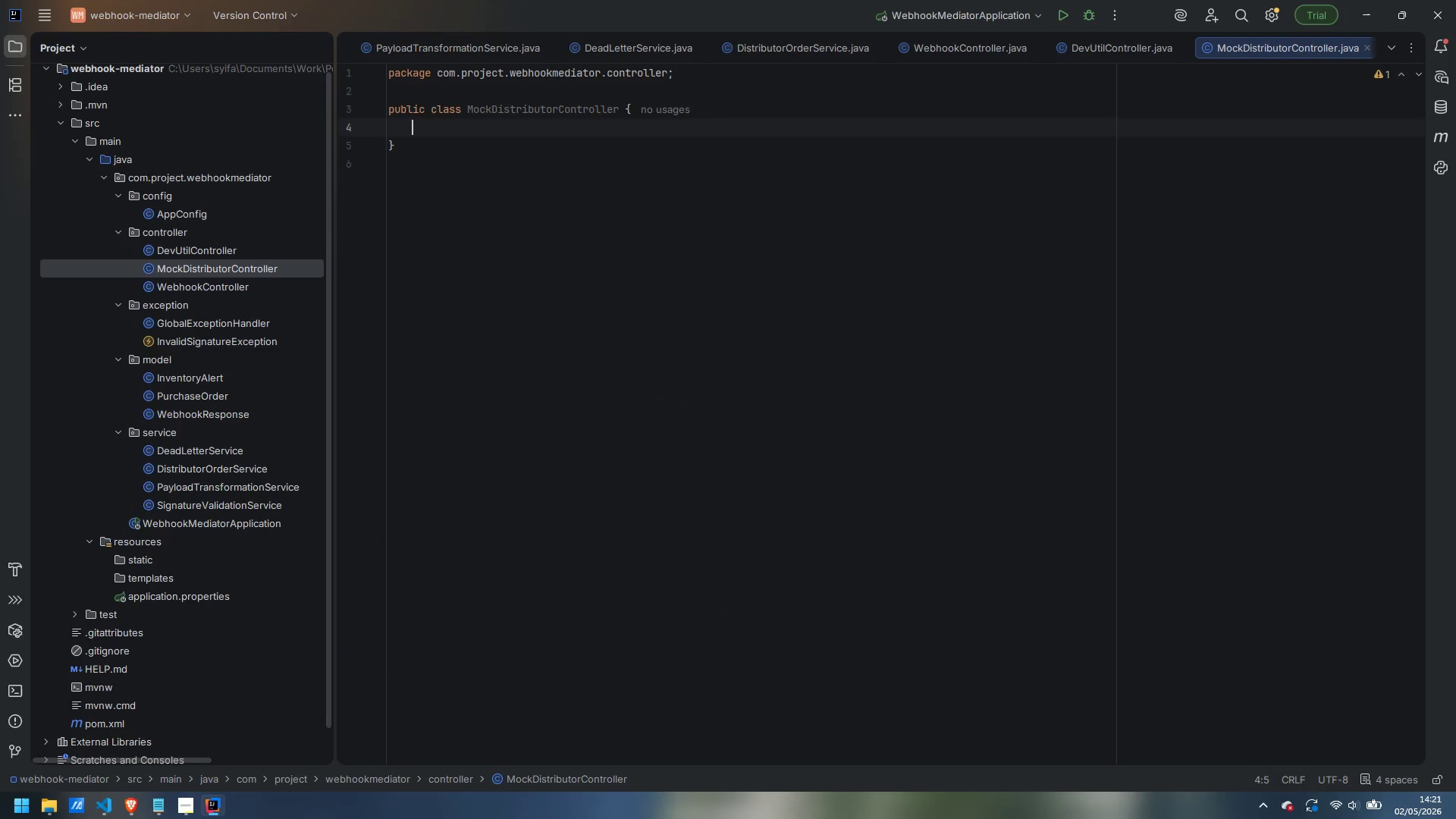 
key(ArrowUp)
 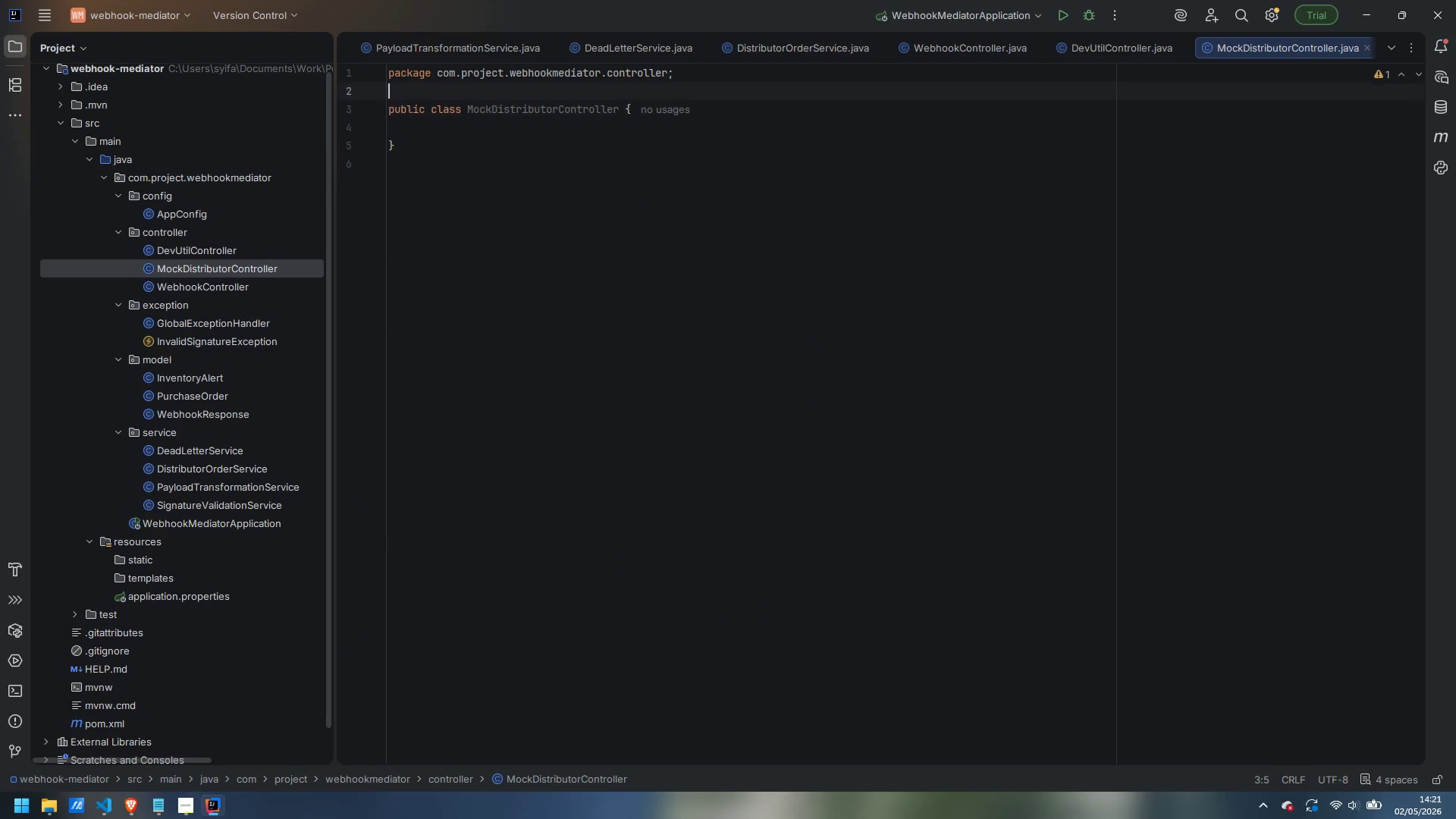 
key(ArrowUp)
 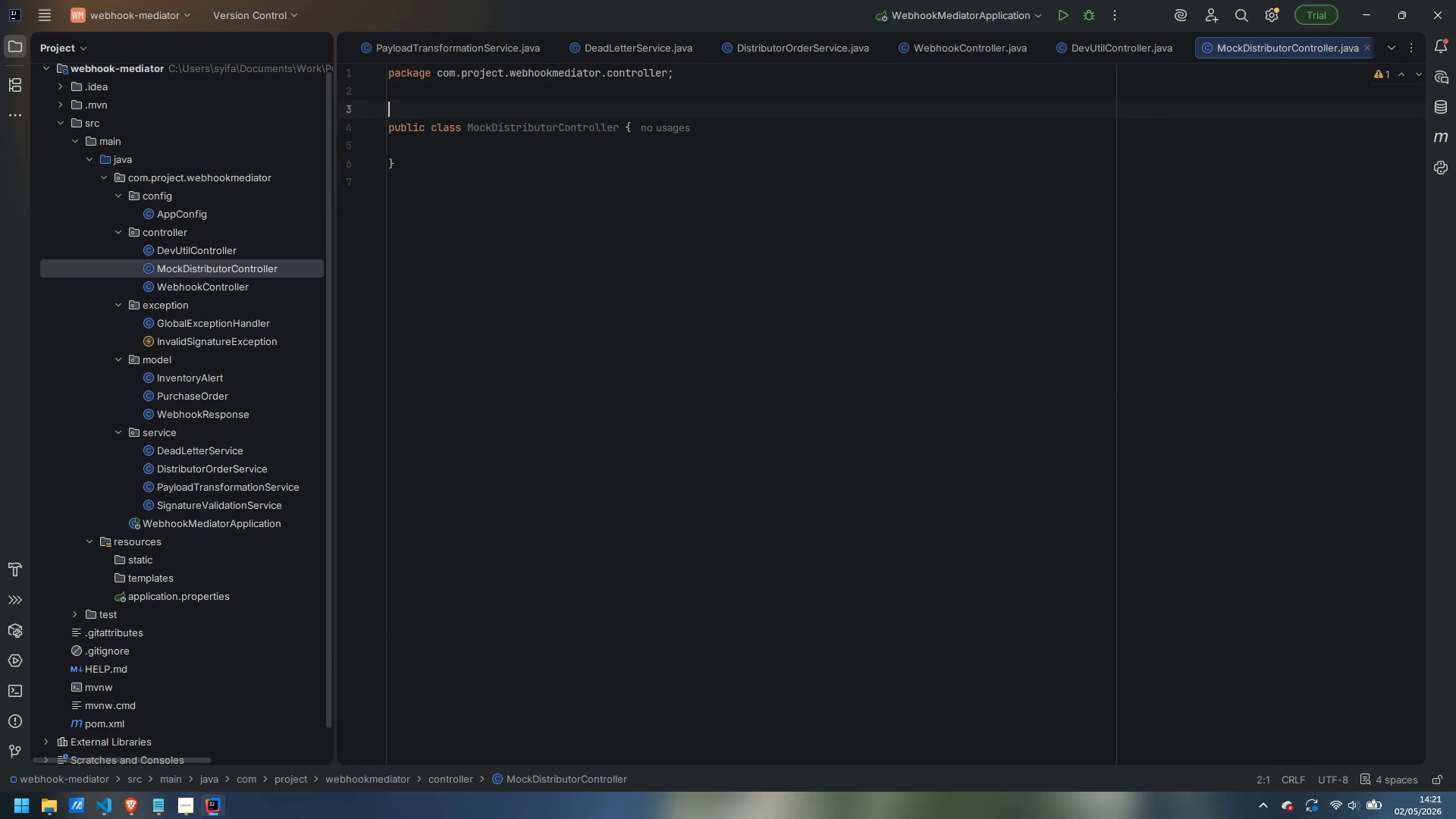 
key(Enter)
 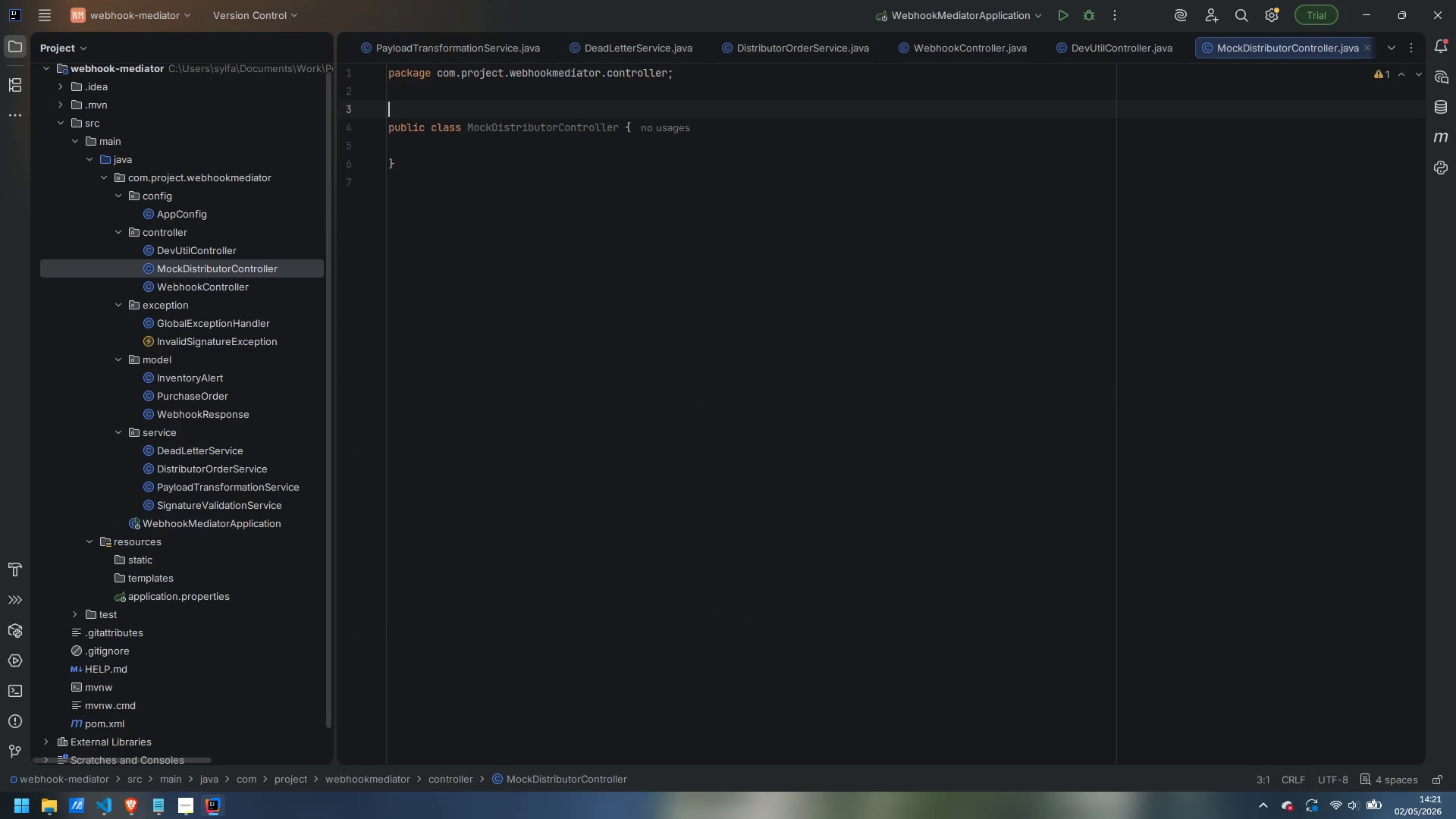 
type(@Slf4j)
 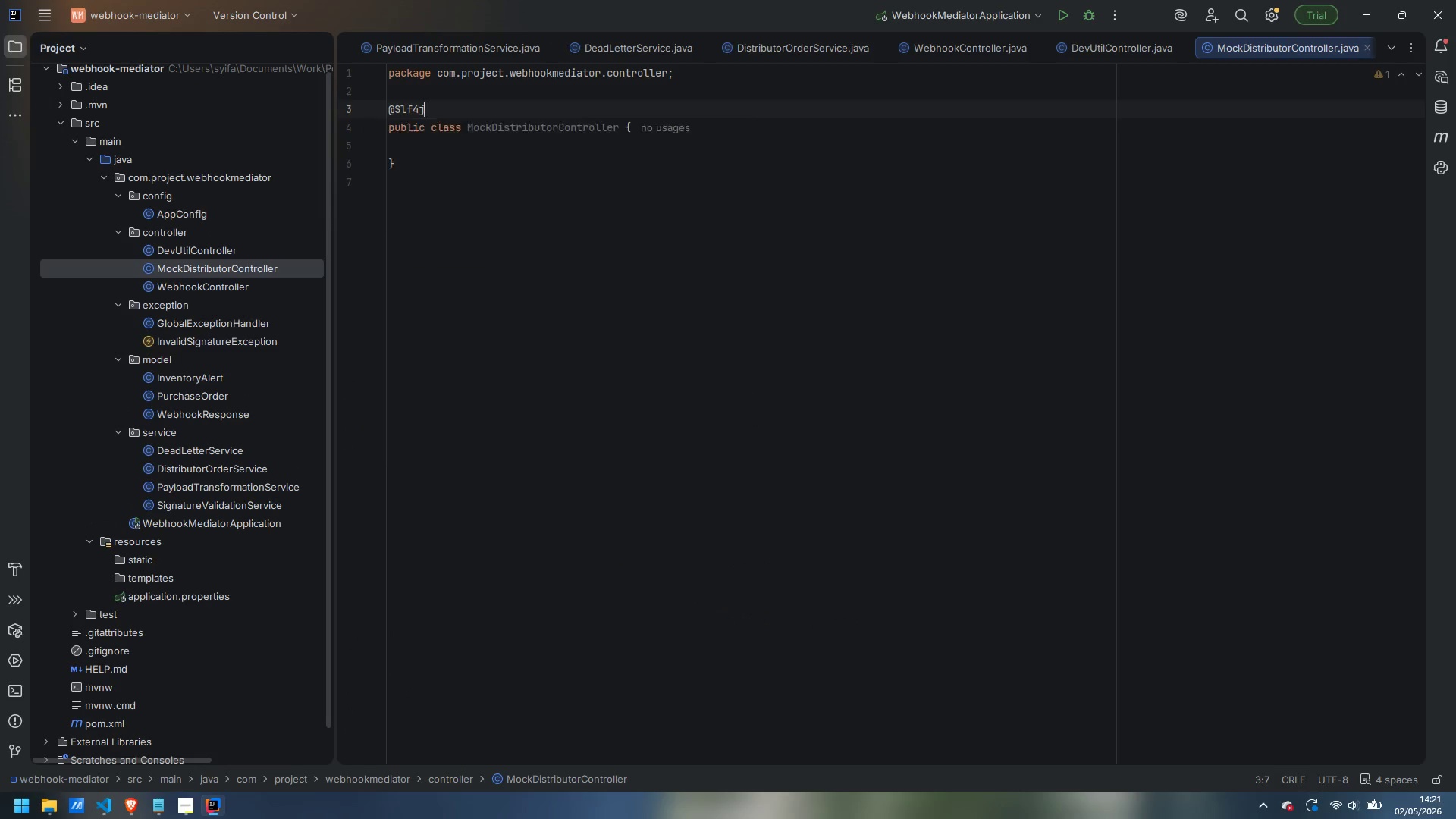 
key(Enter)
 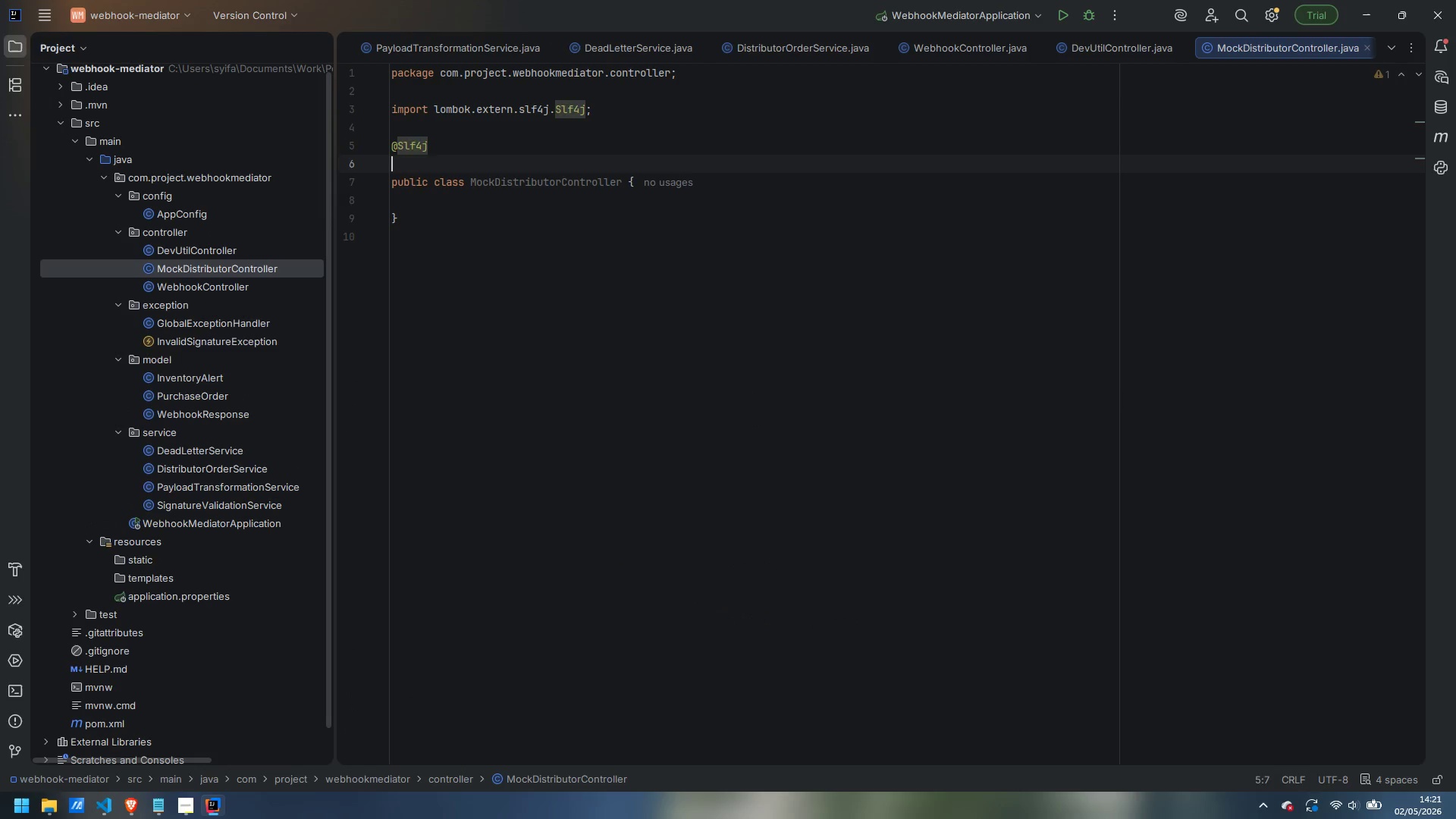 
key(Enter)
 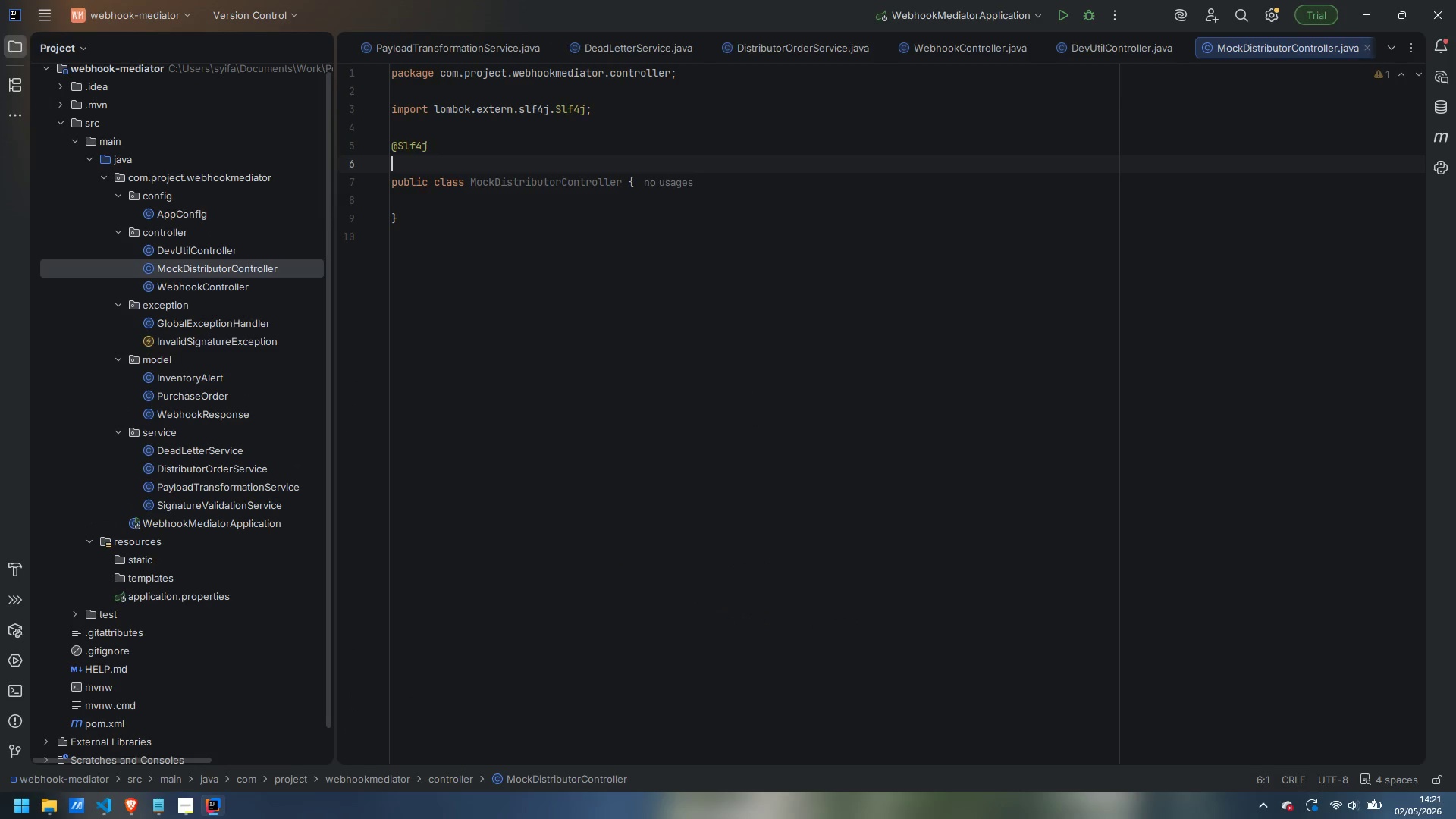 
type(@RestCOntroller)
 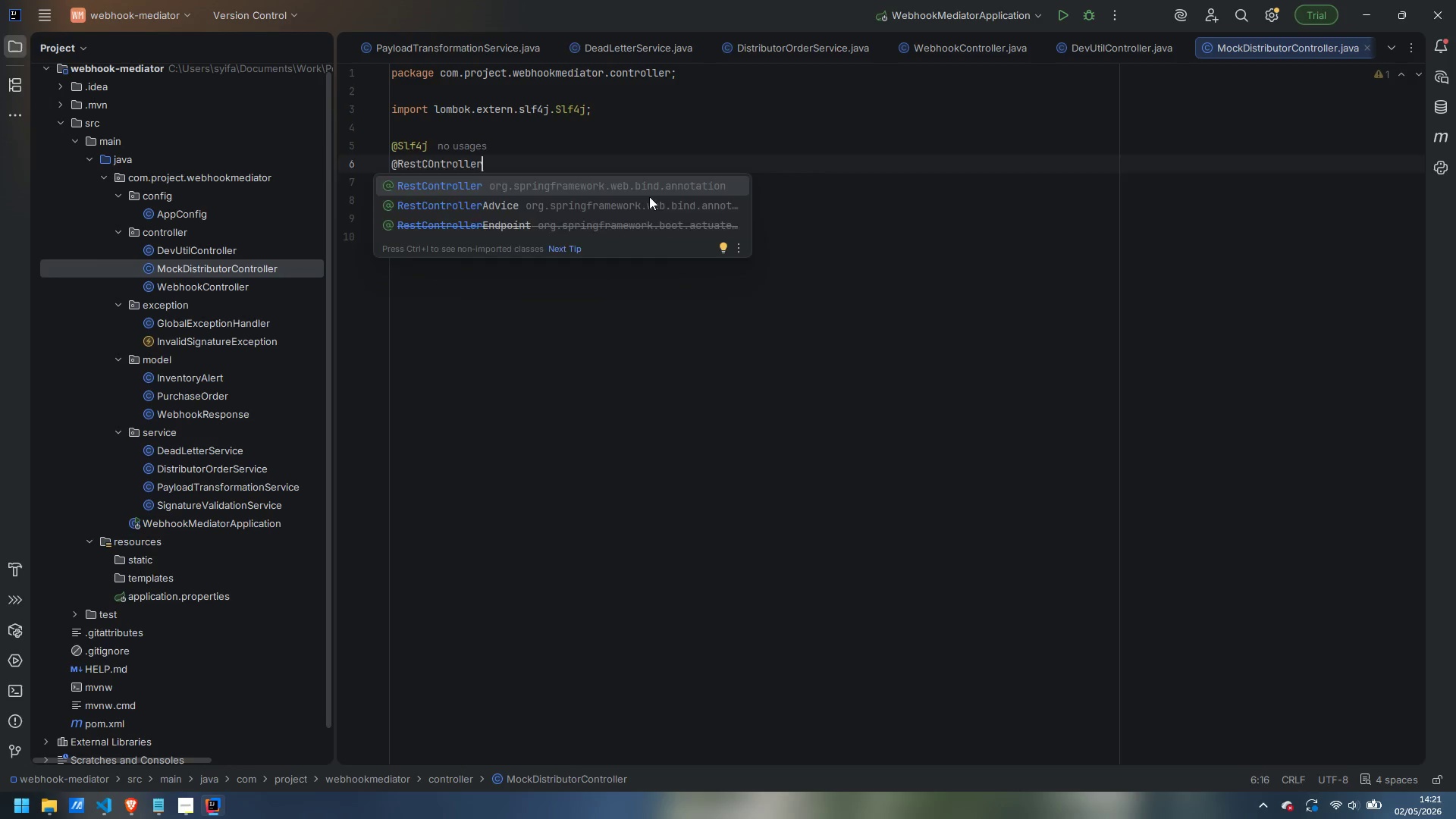 
key(Enter)
 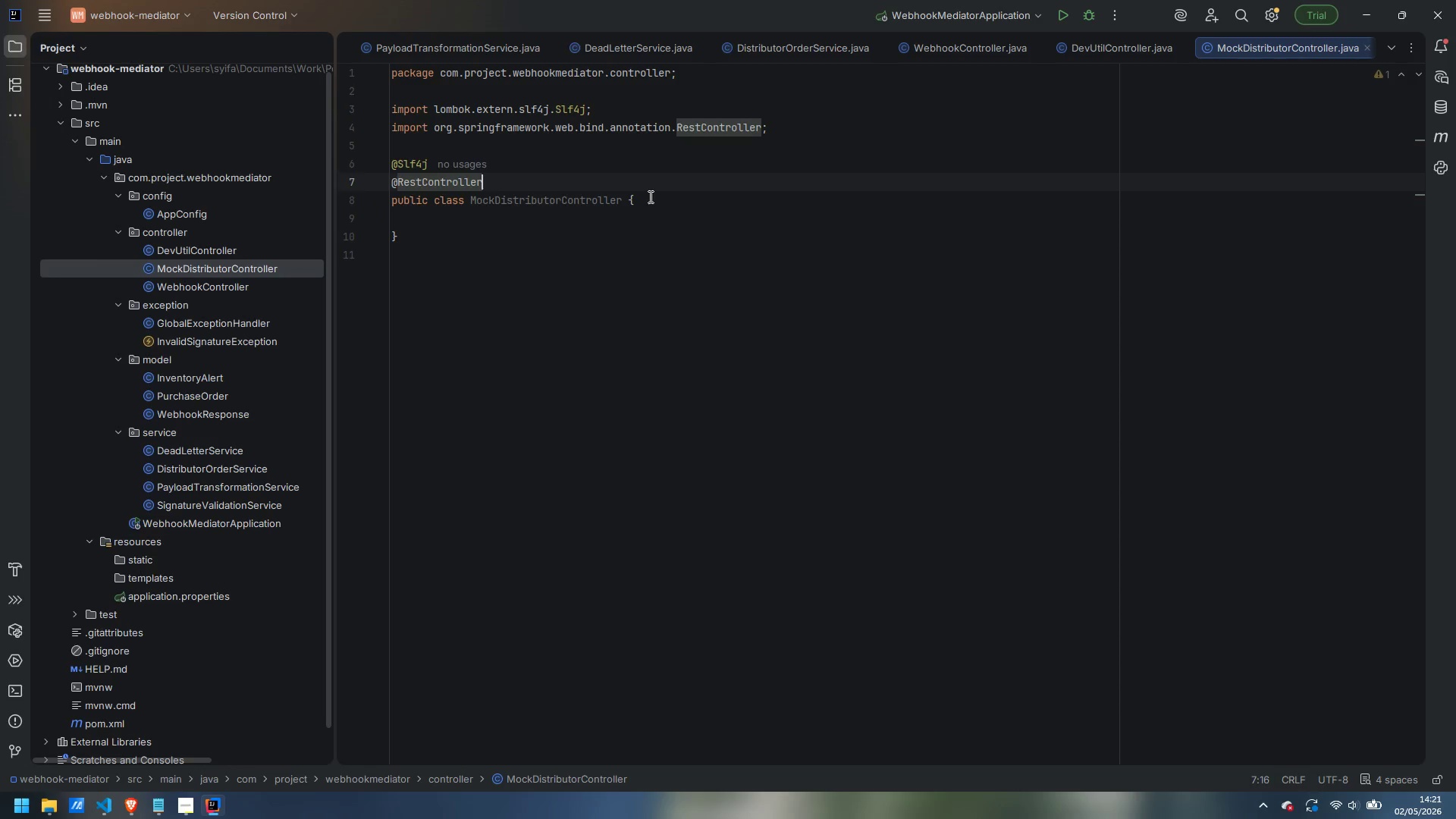 
key(Enter)
 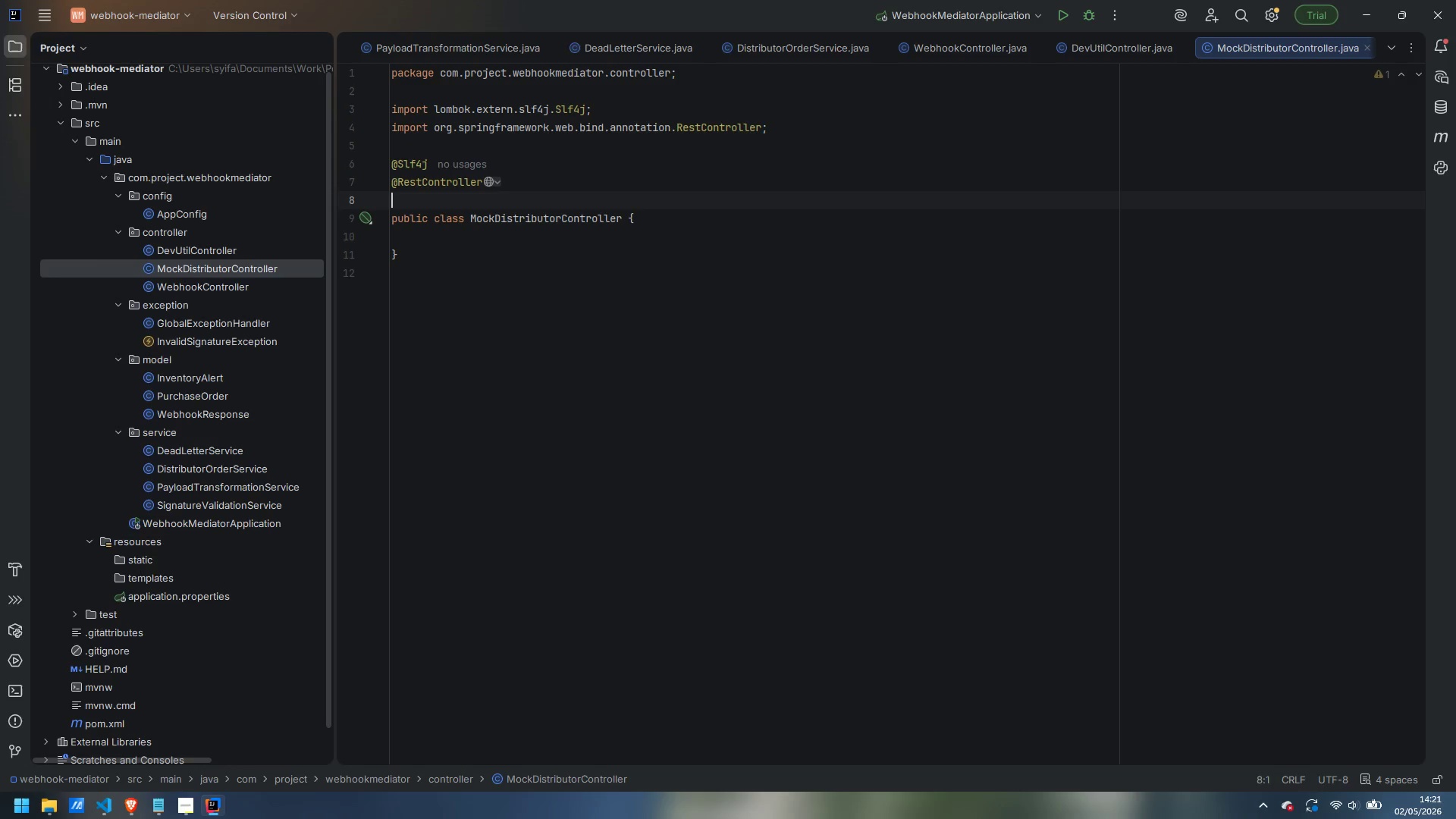 
type(@Requiest)
key(Backspace)
key(Backspace)
key(Backspace)
key(Backspace)
type(estMapping)
 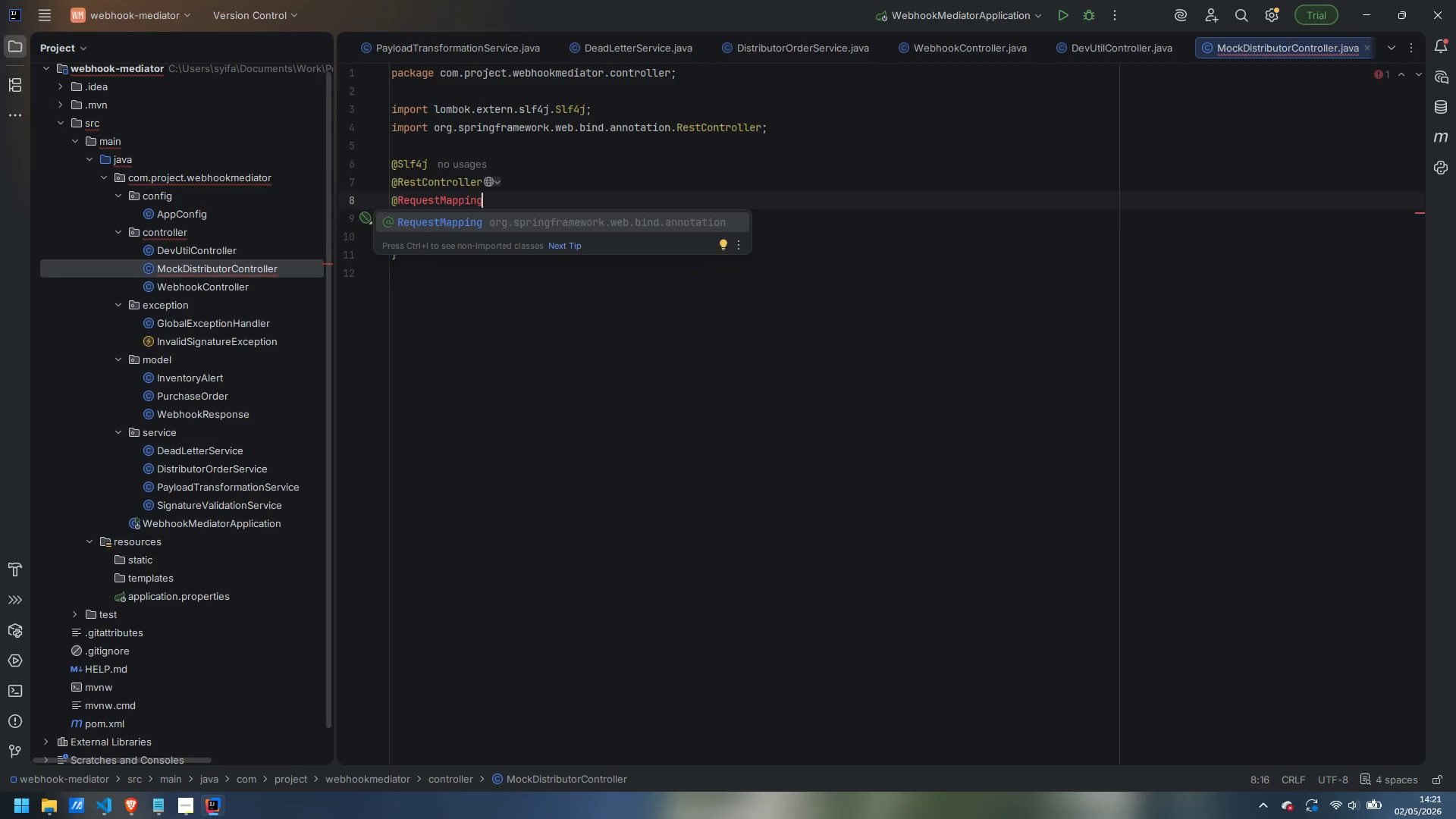 
key(Enter)
 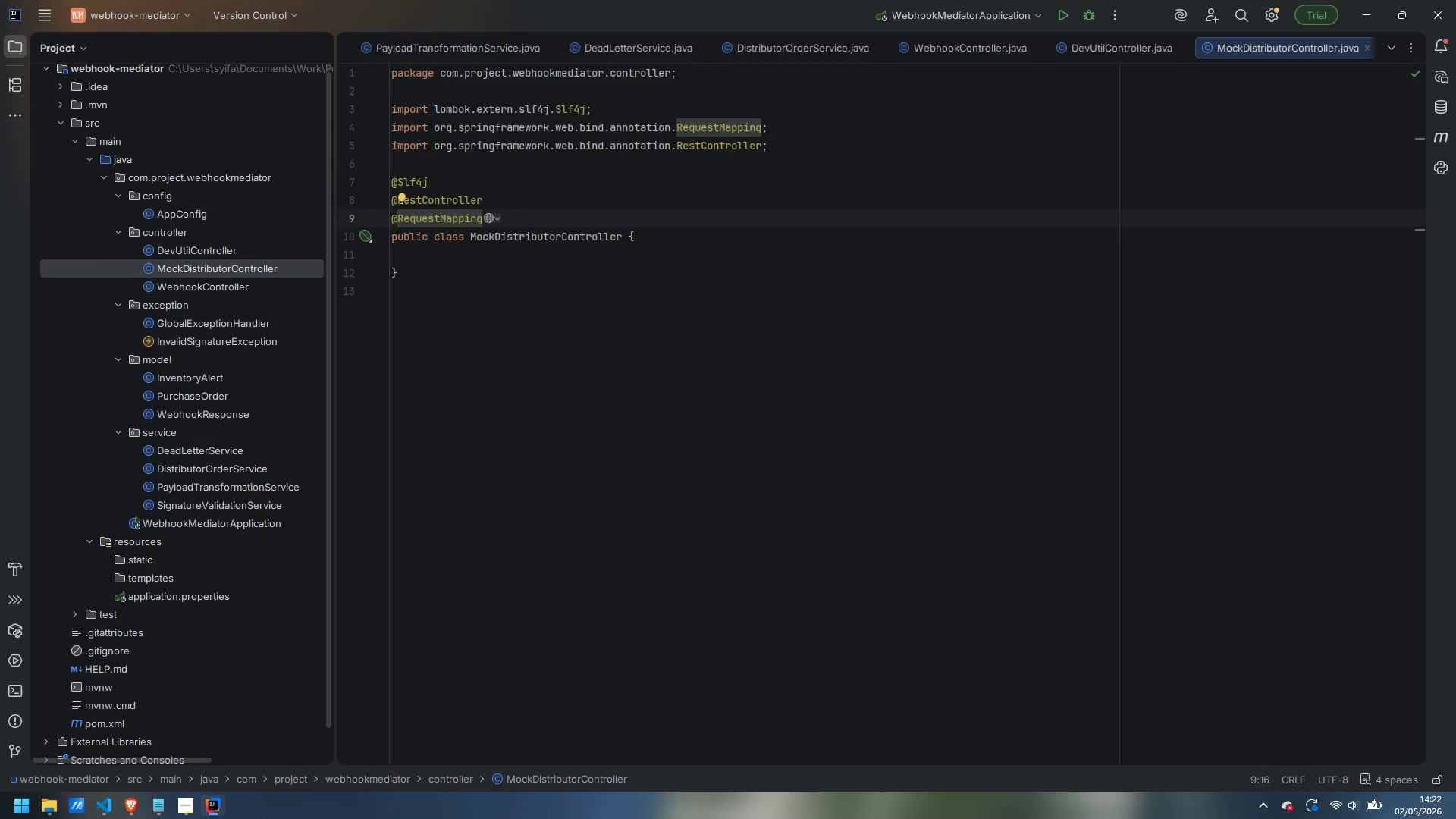 
type(("/api/v1/dev/distributor)
 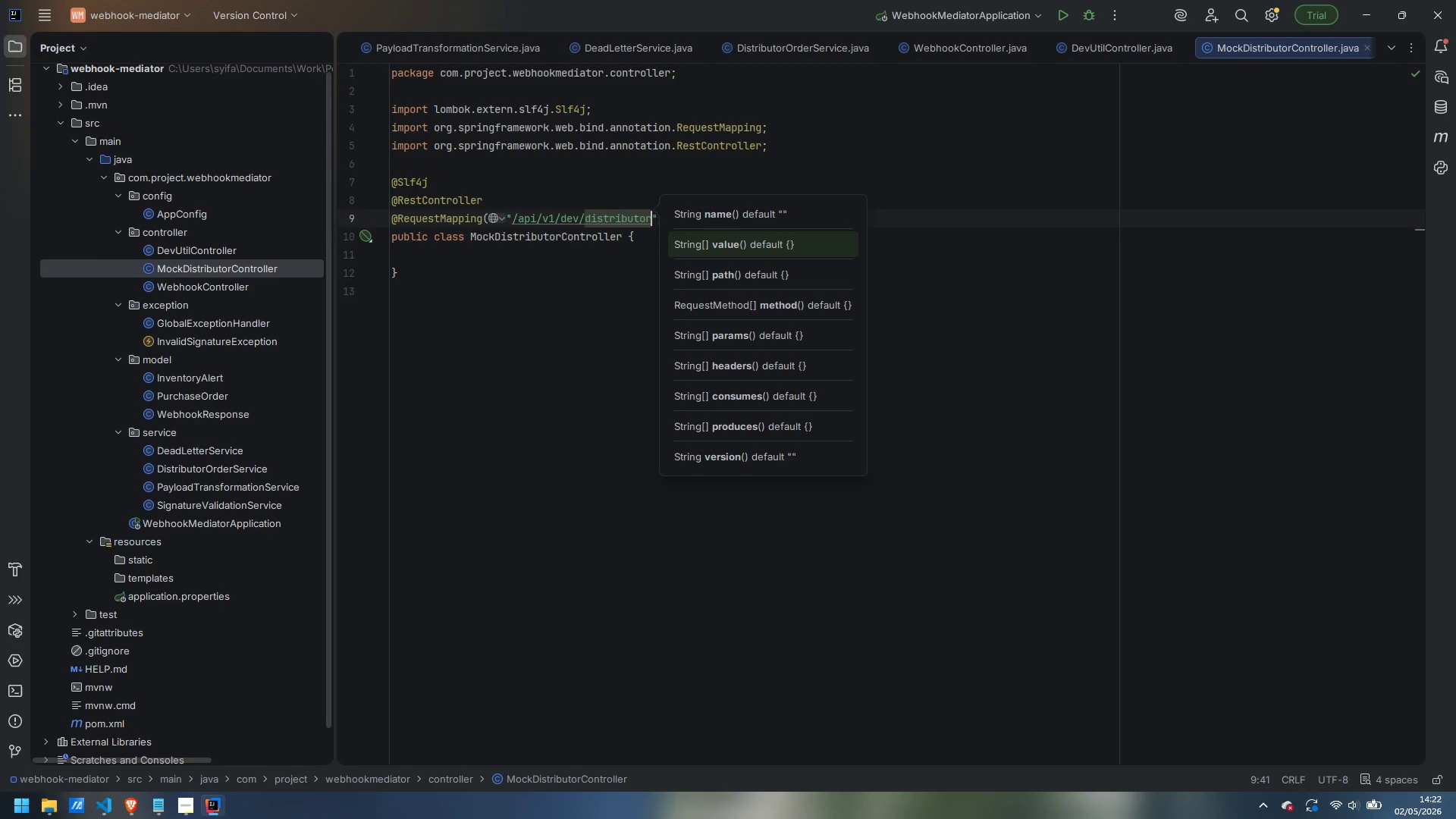 
key(ArrowRight)
 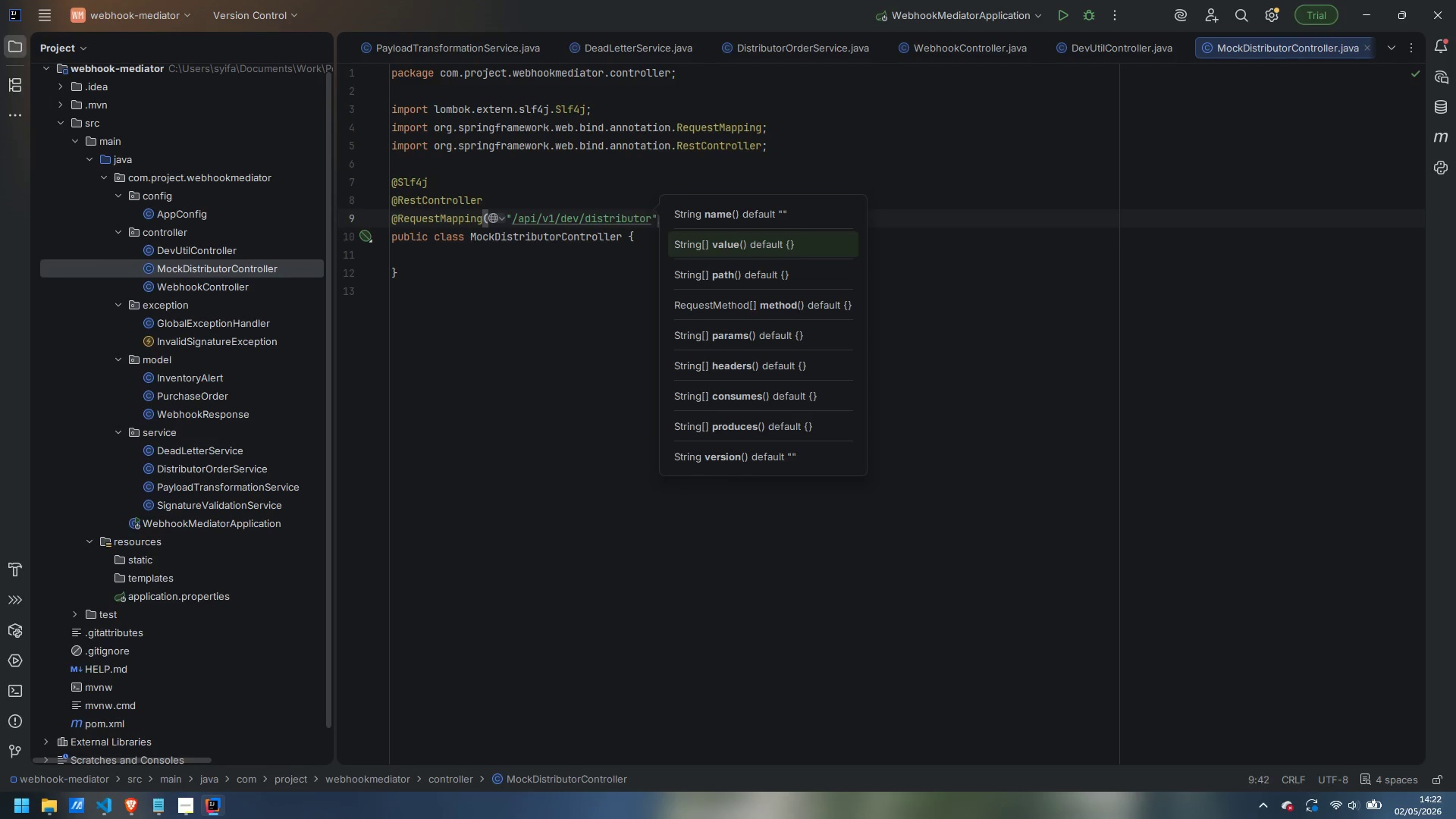 
key(ArrowRight)
 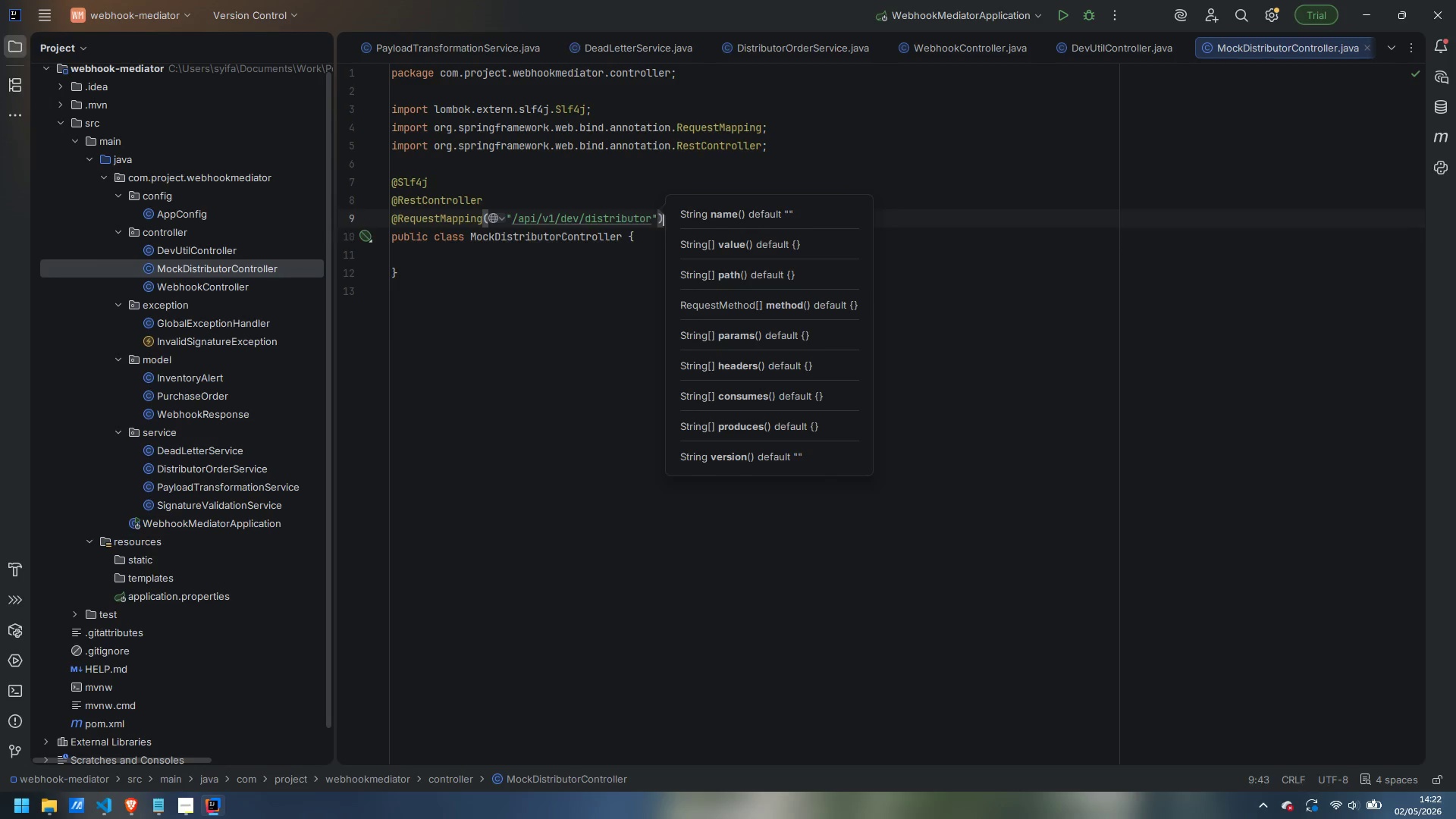 
key(Enter)
 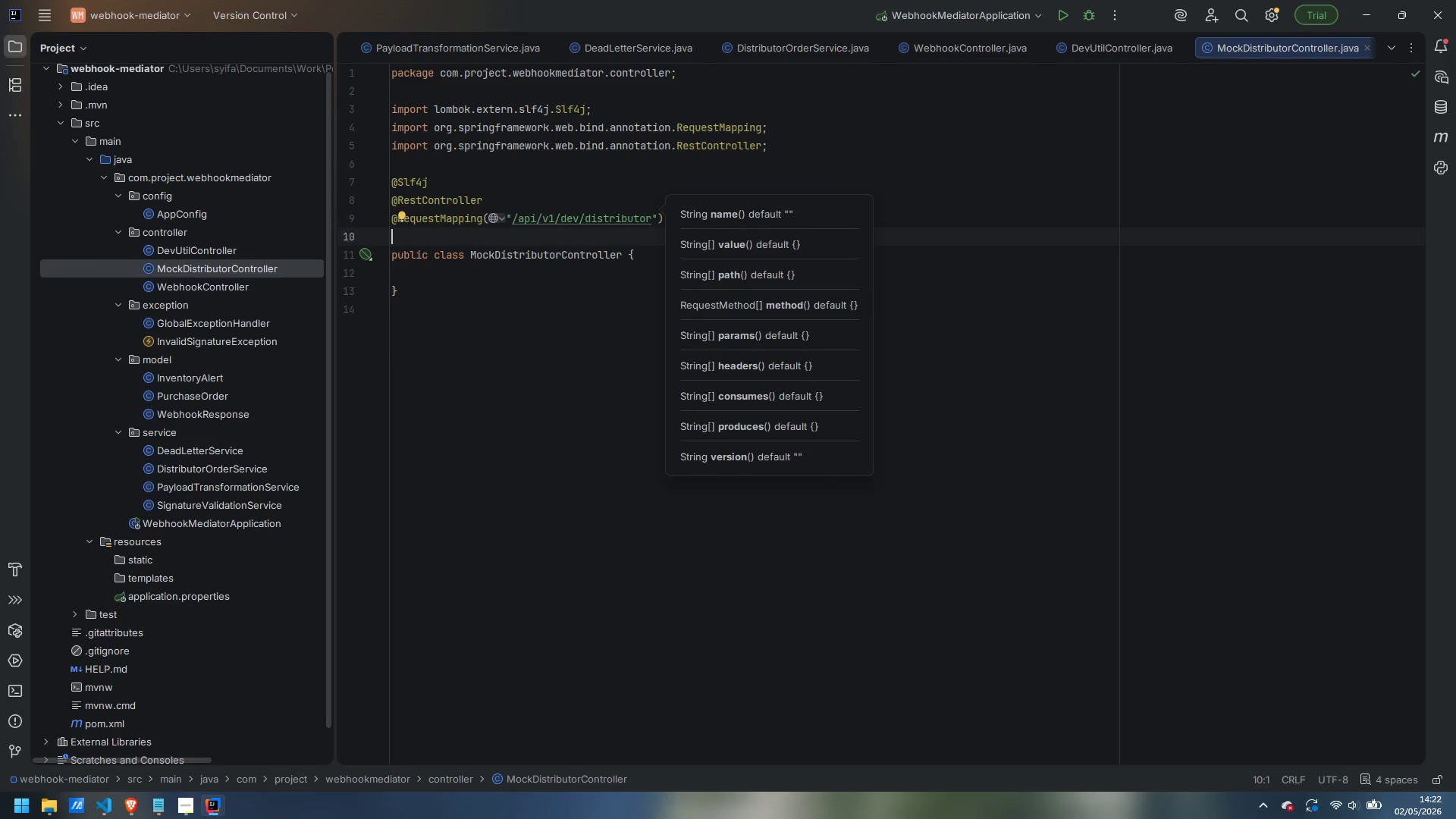 
type(@ConditionalOnProperty()
 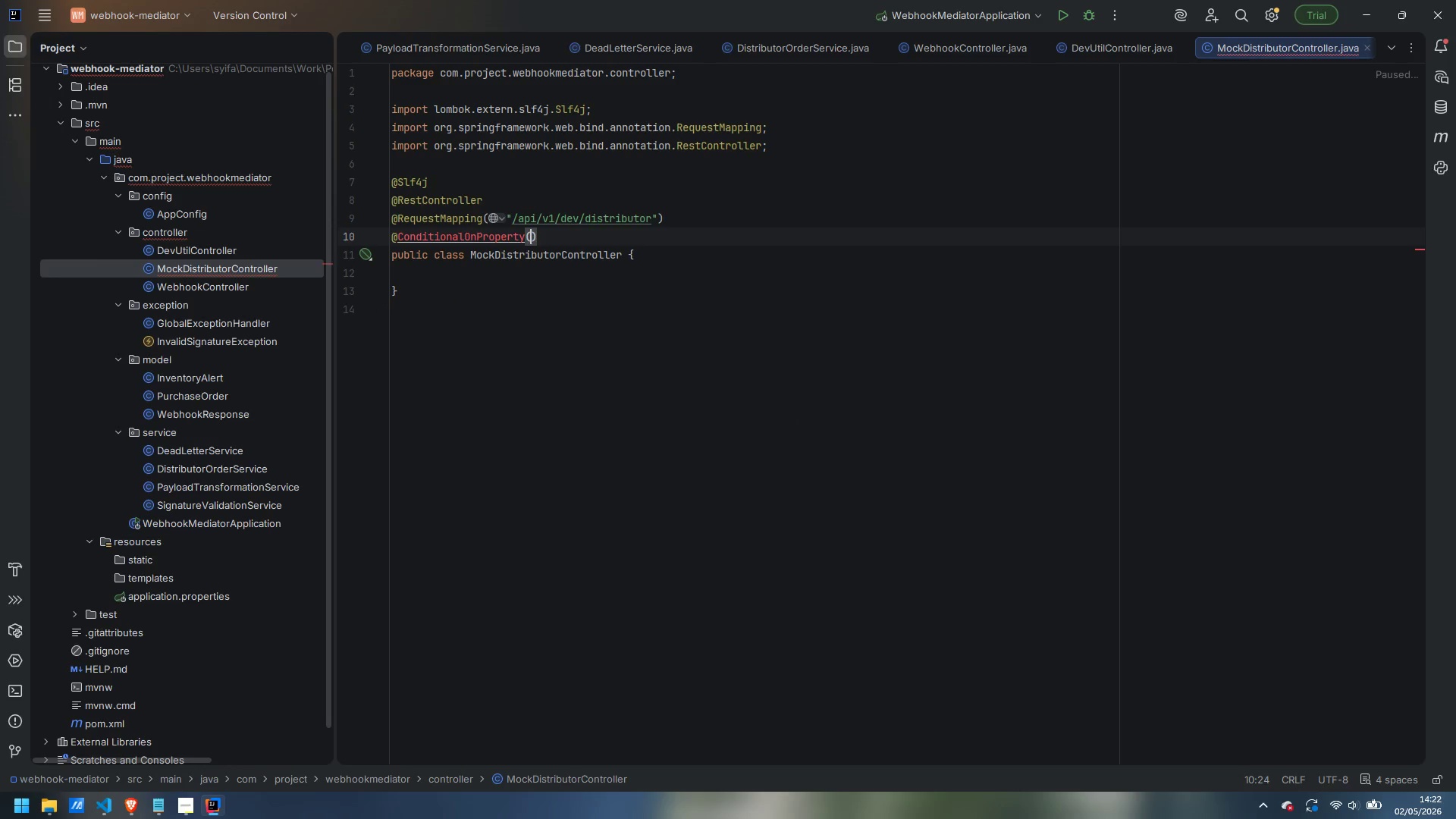 
key(Control+Period)
 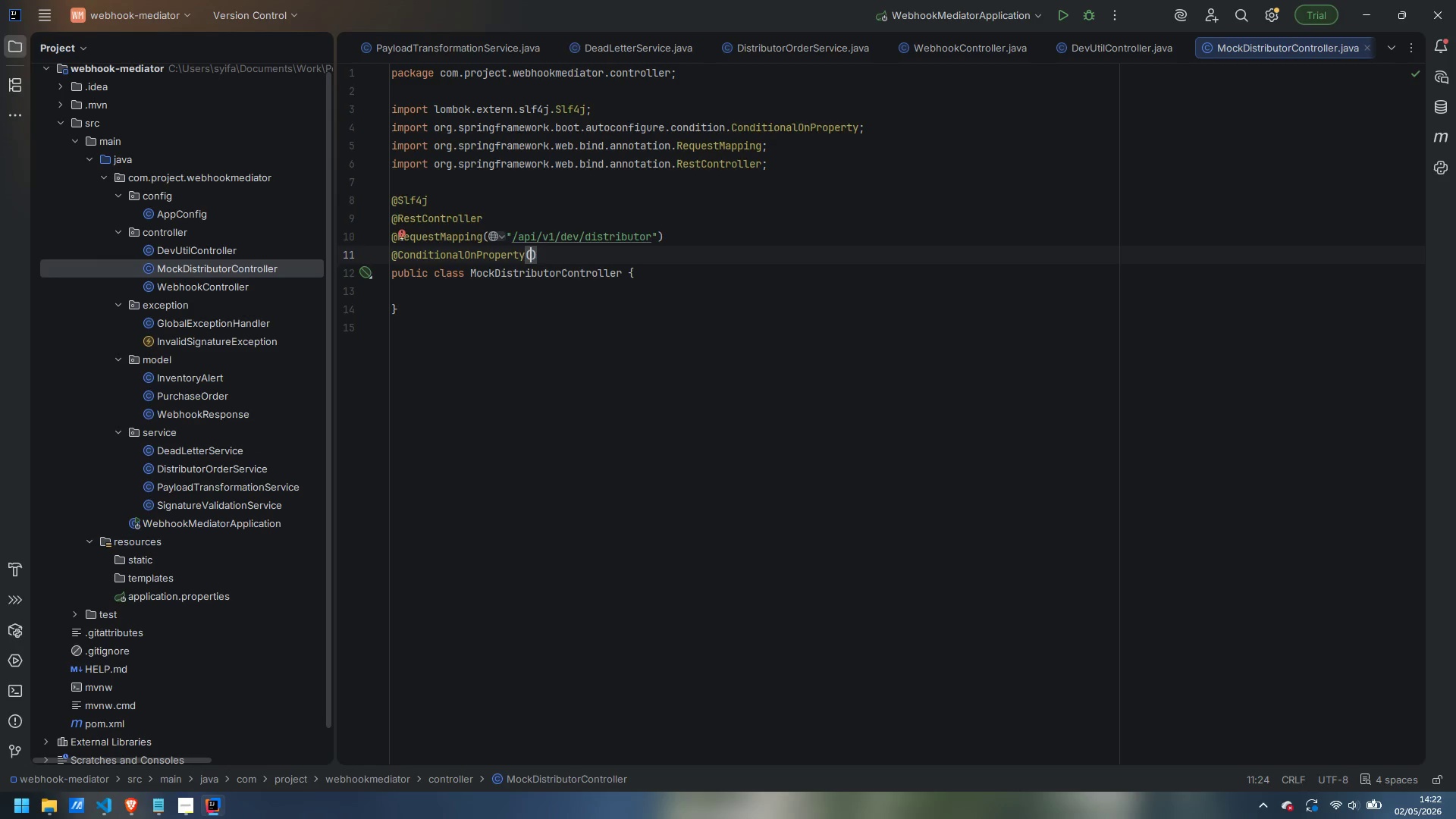 
type(name = "dev.utils.enabled)
 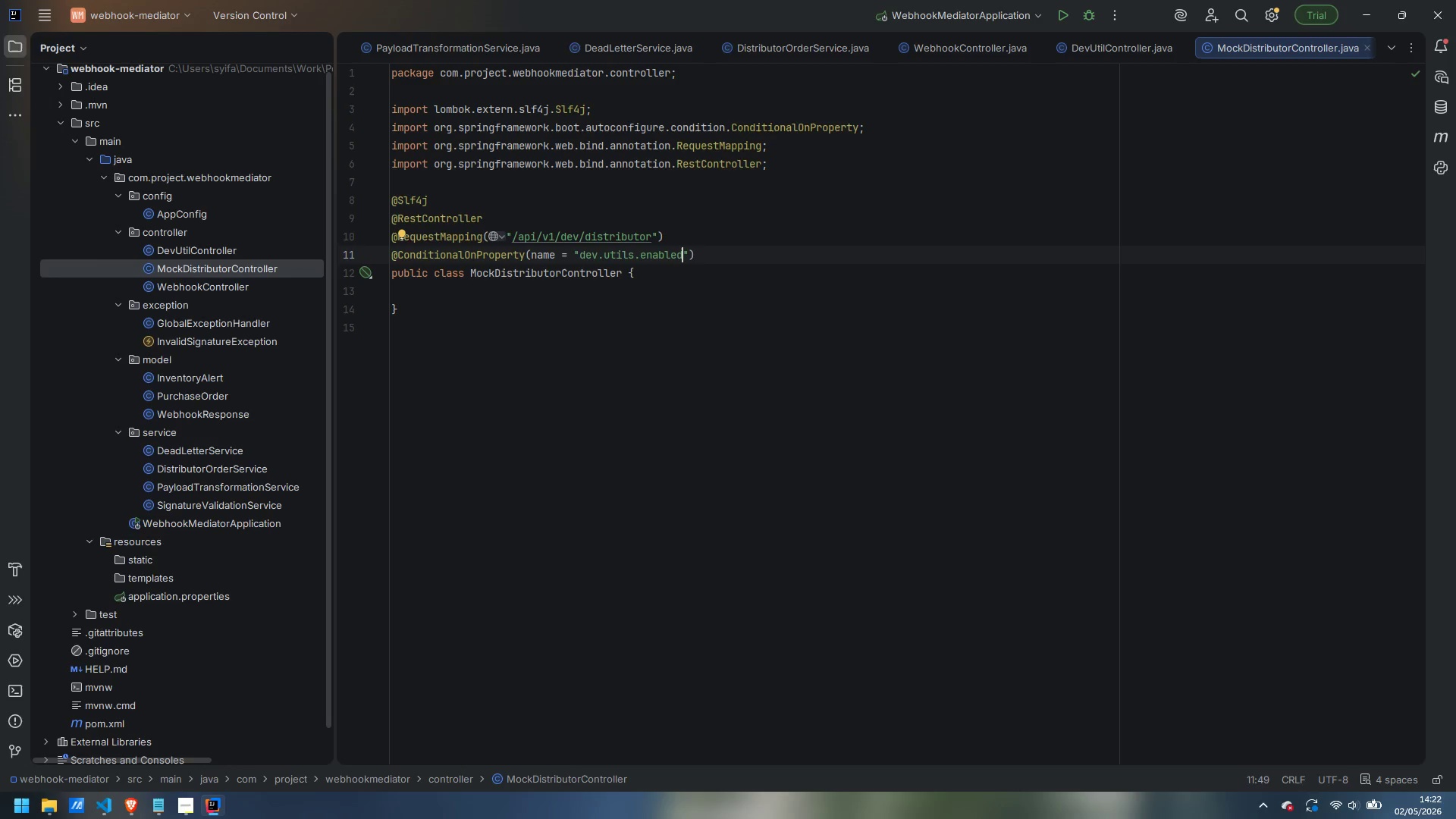 
key(ArrowRight)
 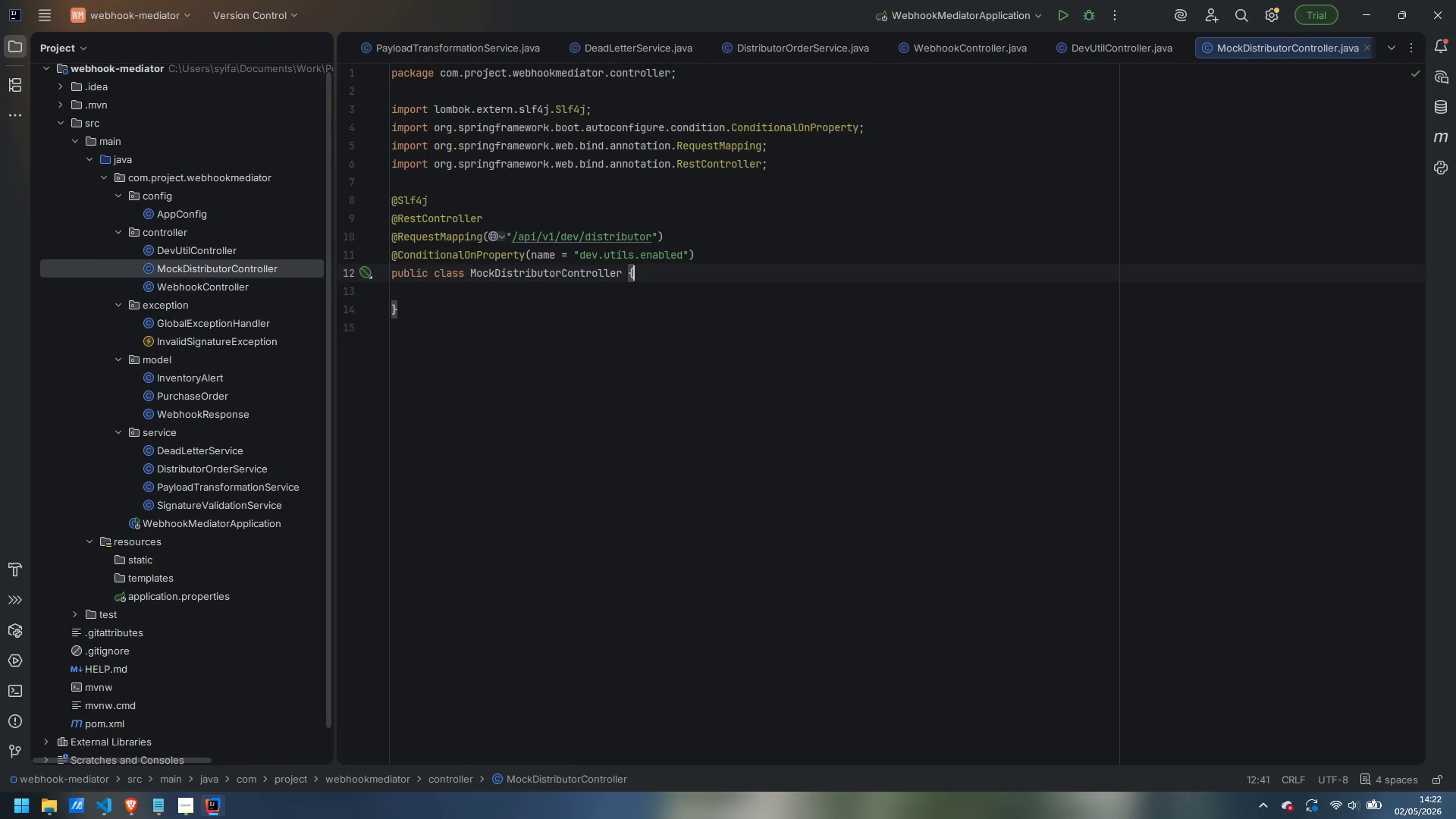 
key(ArrowDown)
 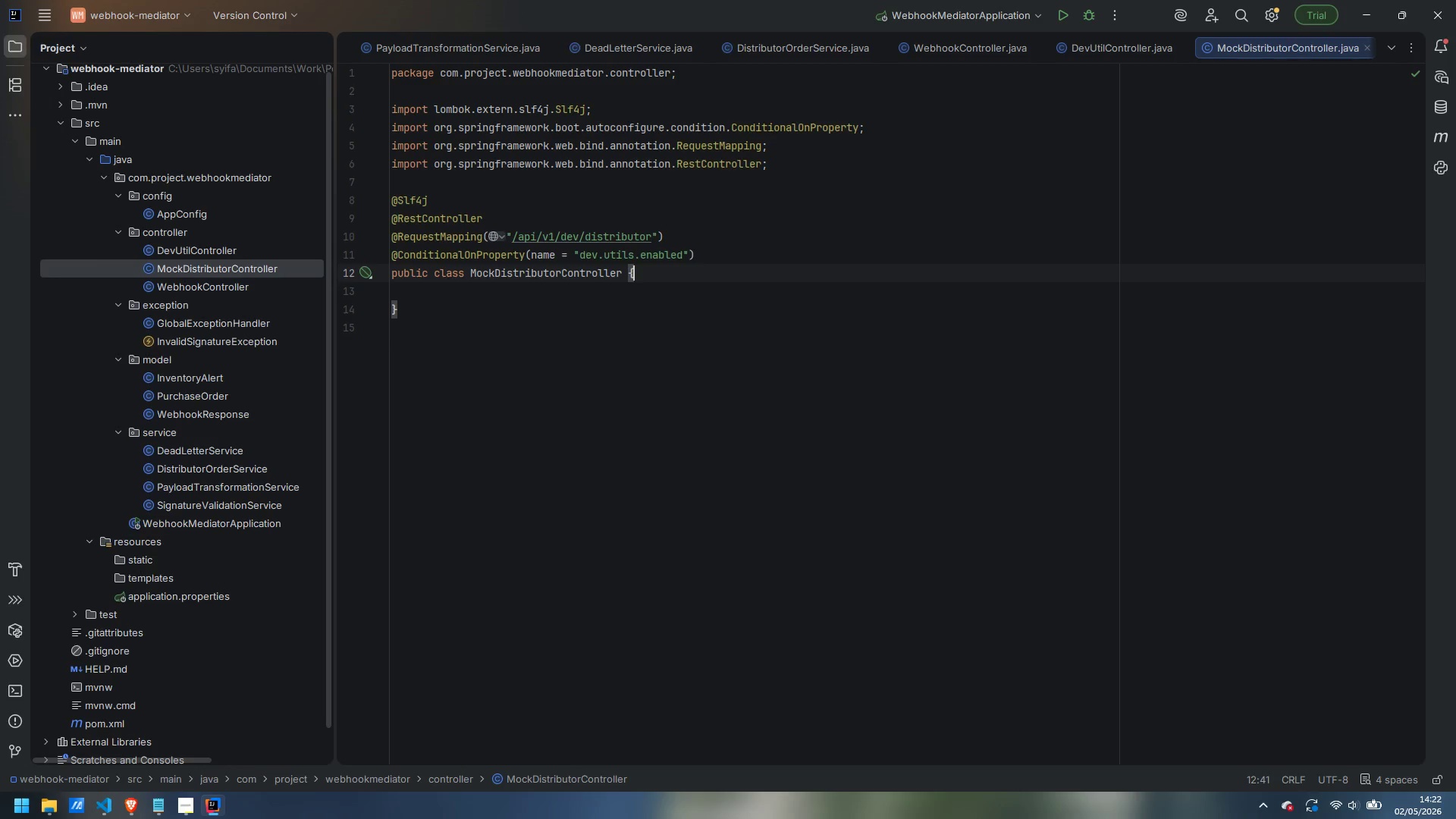 
key(ArrowUp)
 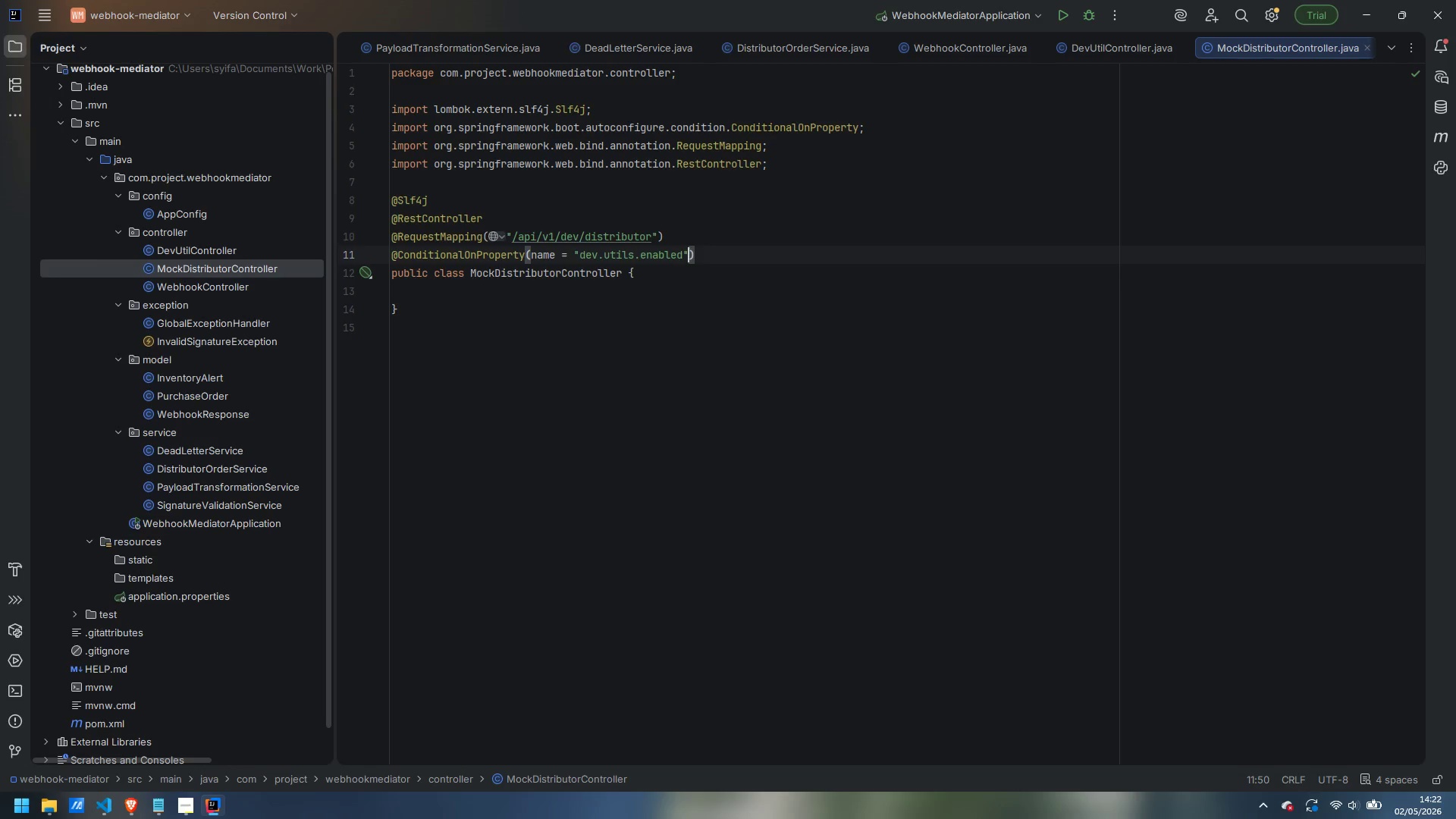 
key(Control+ControlLeft)
 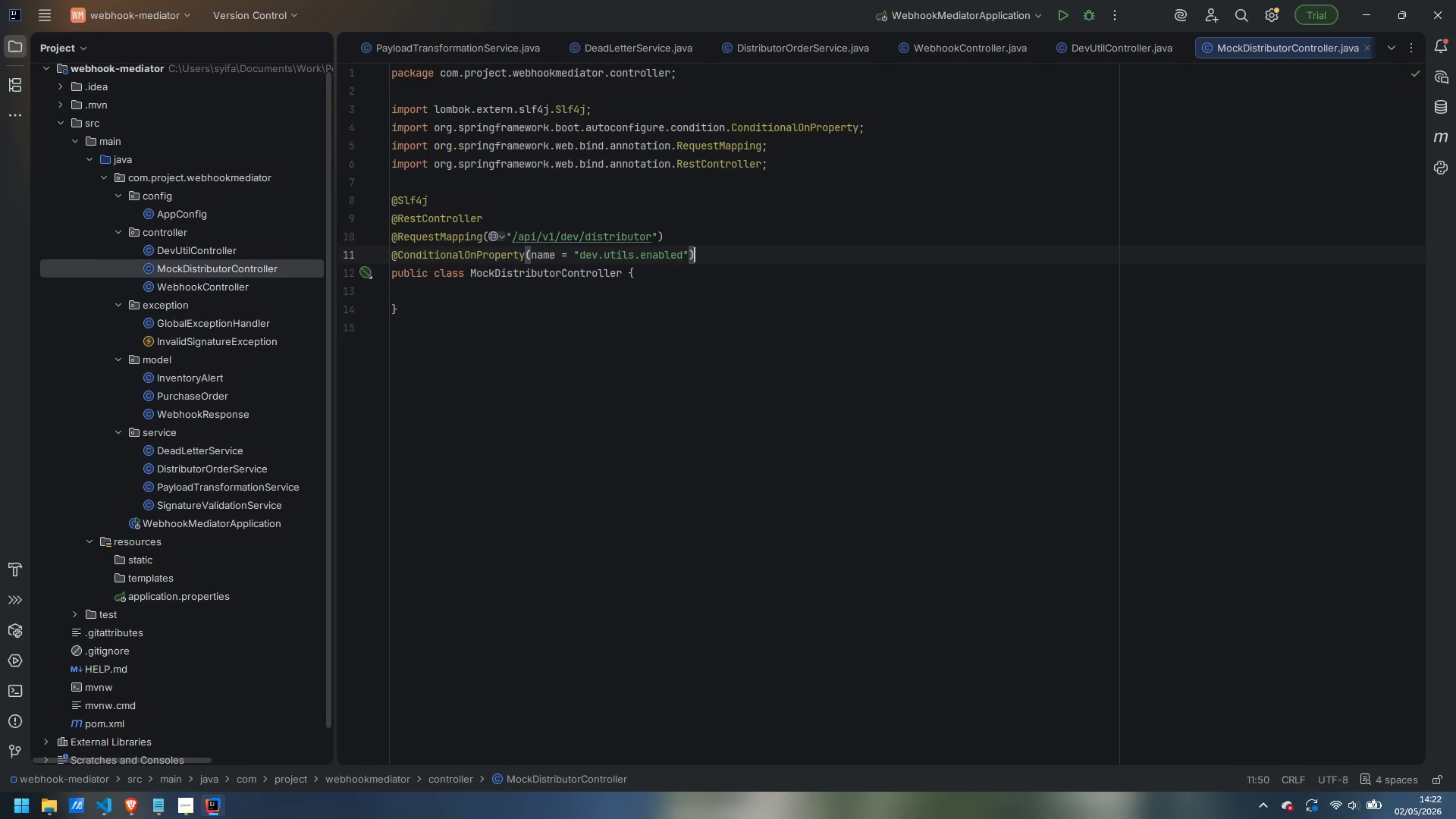 
key(Control+ArrowRight)
 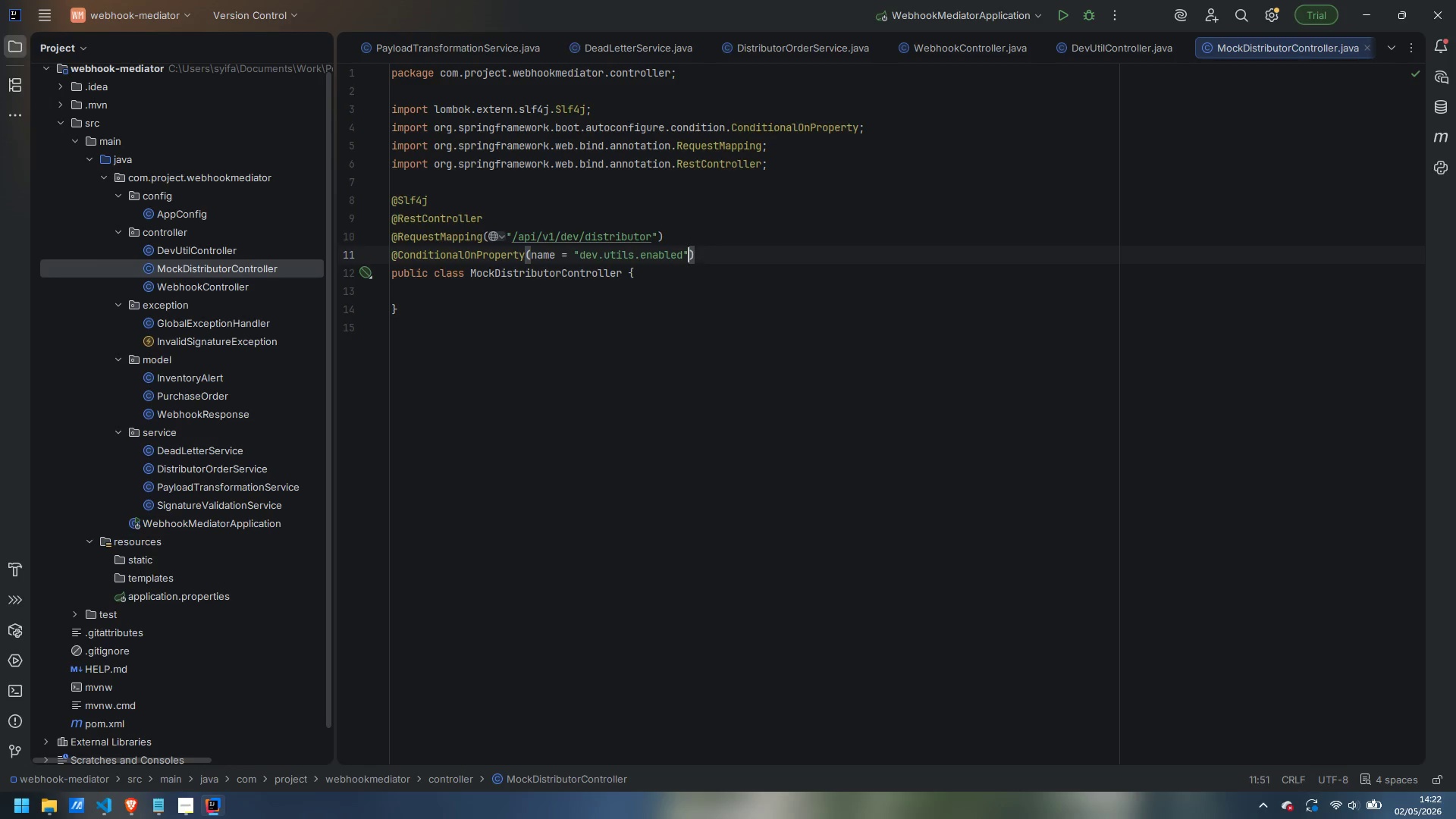 
key(ArrowLeft)
 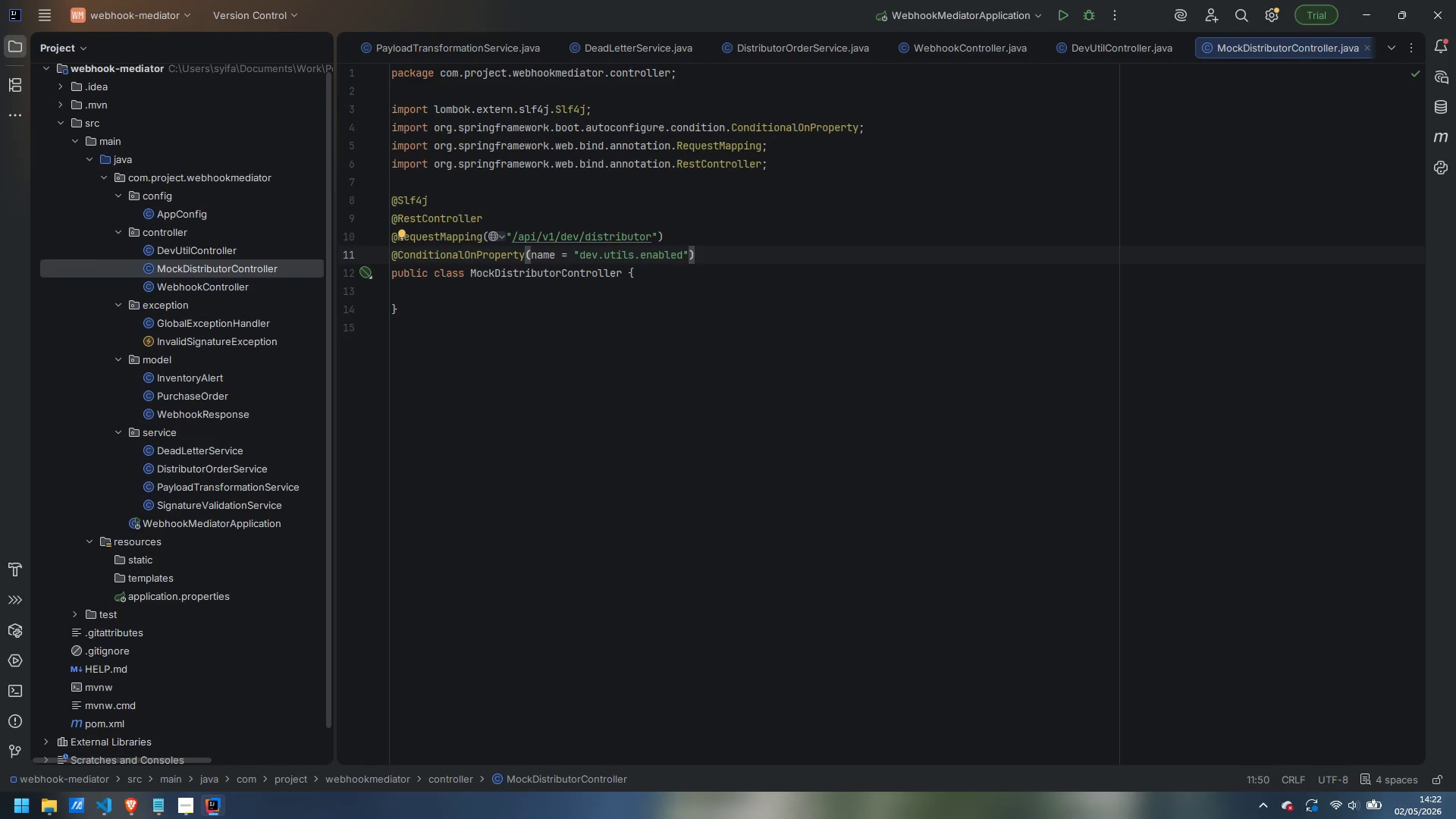 
type(, havingValue = "true)
 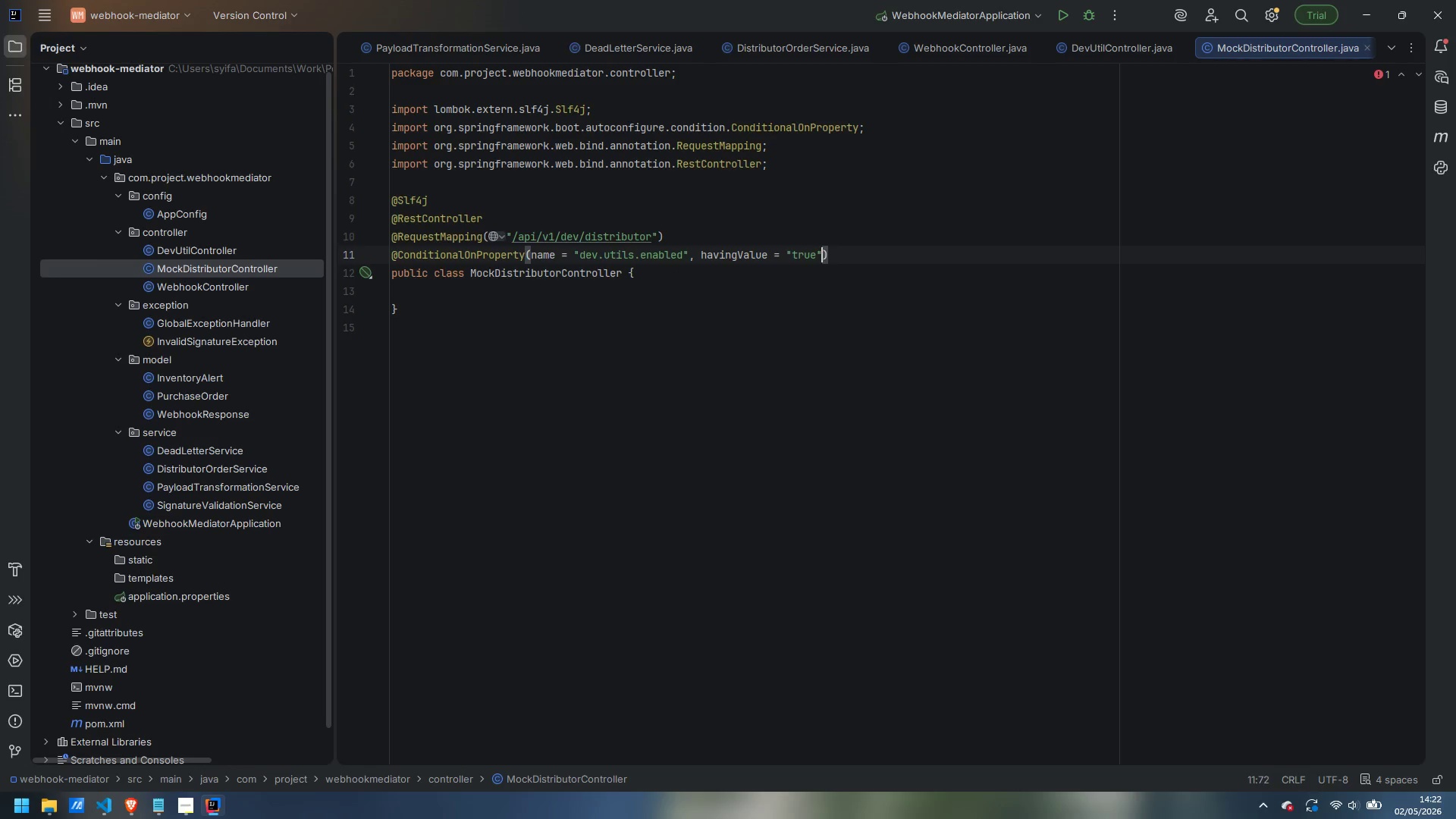 
 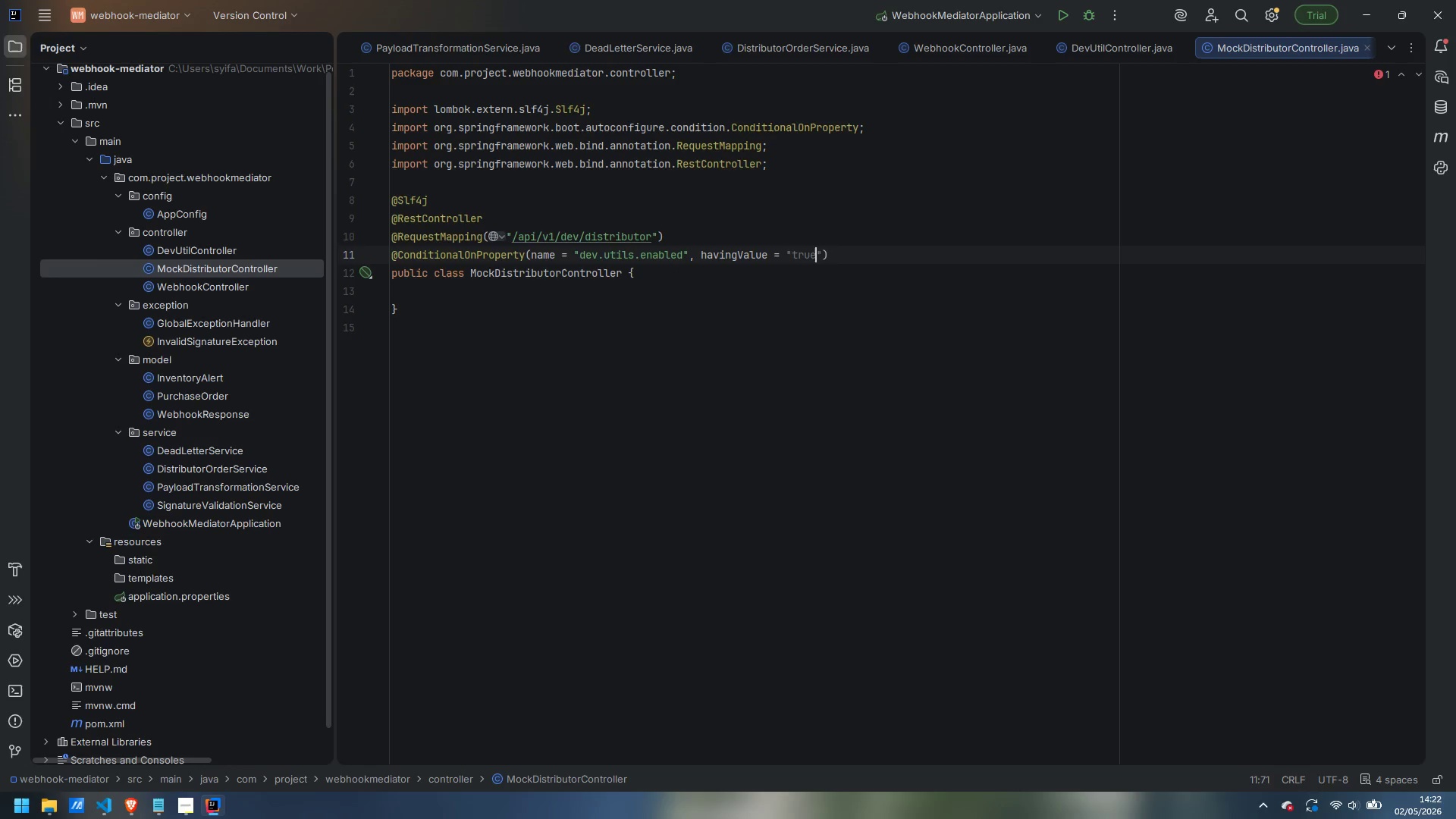 
key(ArrowRight)
 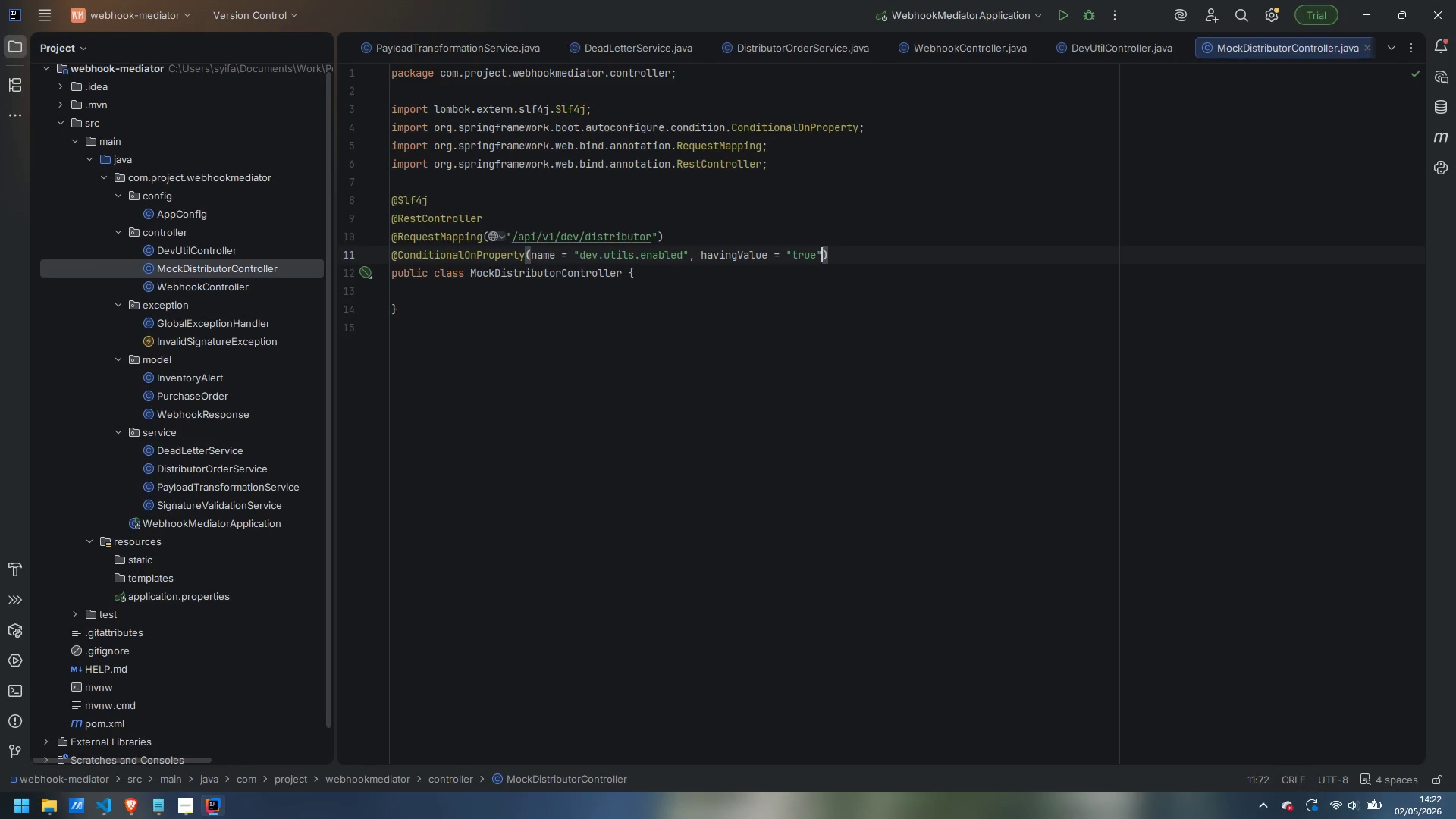 
type(, matching)
key(Backspace)
key(Backspace)
key(Backspace)
type(IfMissing = aflse)
 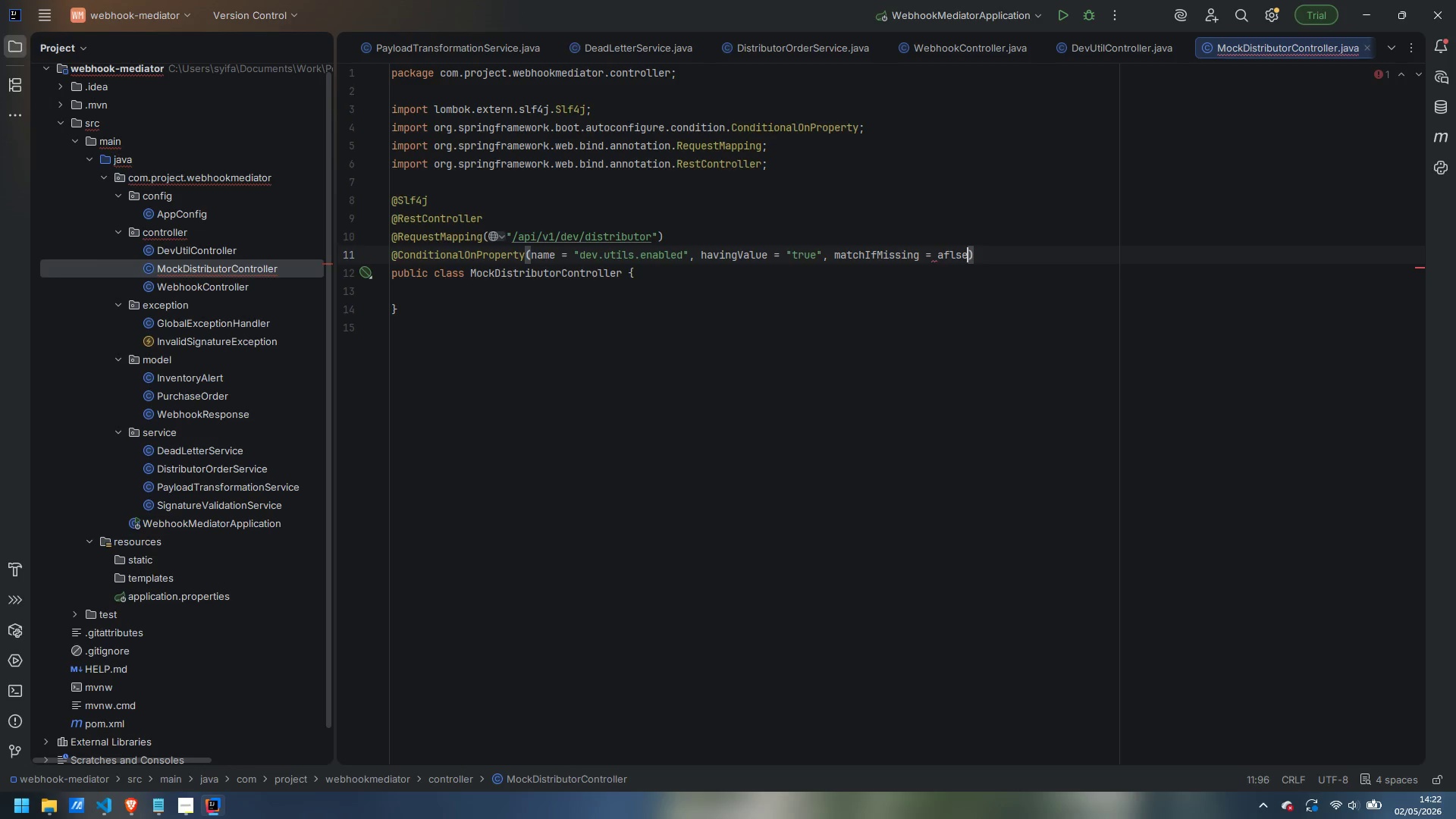 
key(Control+ControlLeft)
 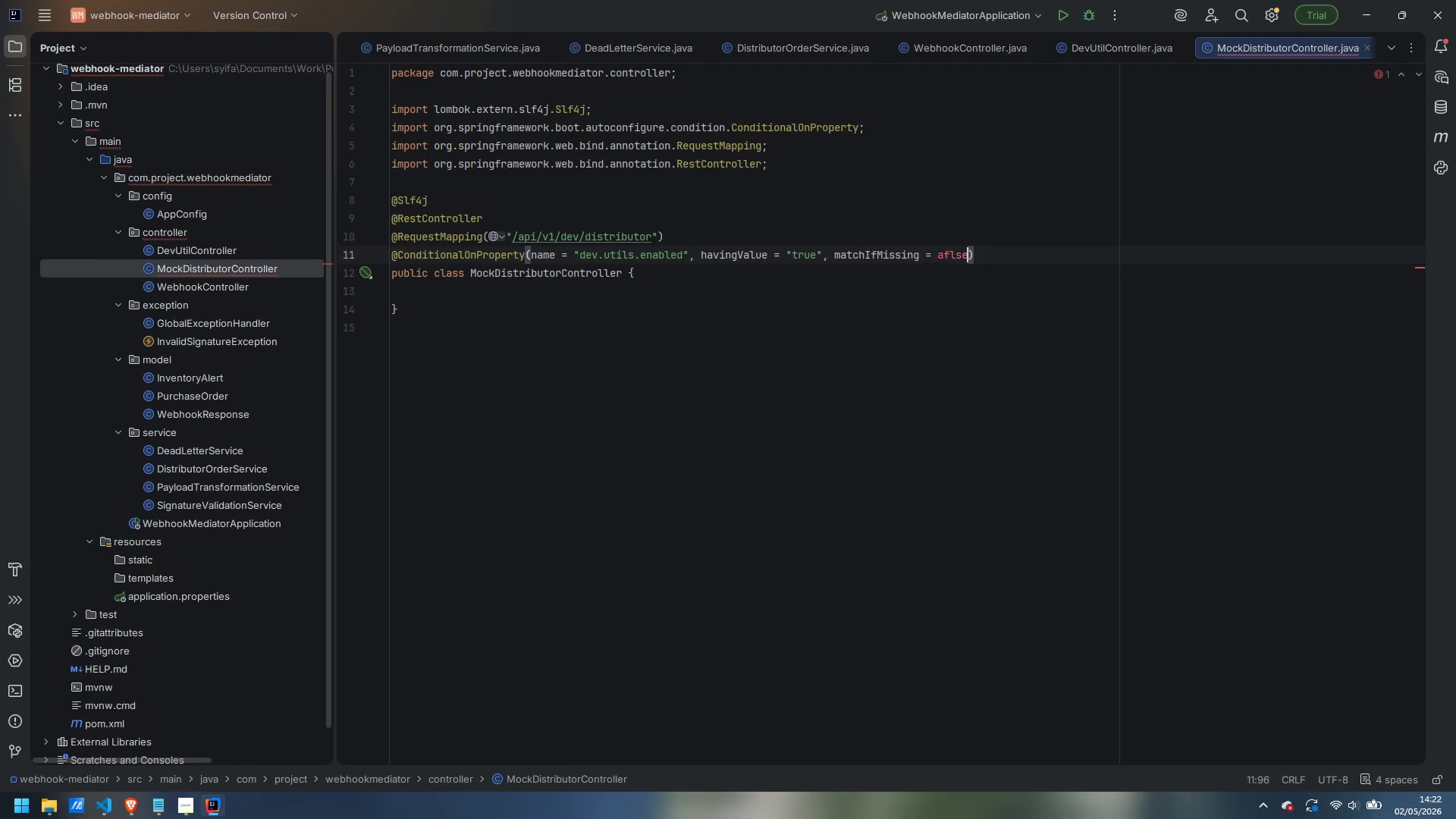 
key(Control+Backspace)
 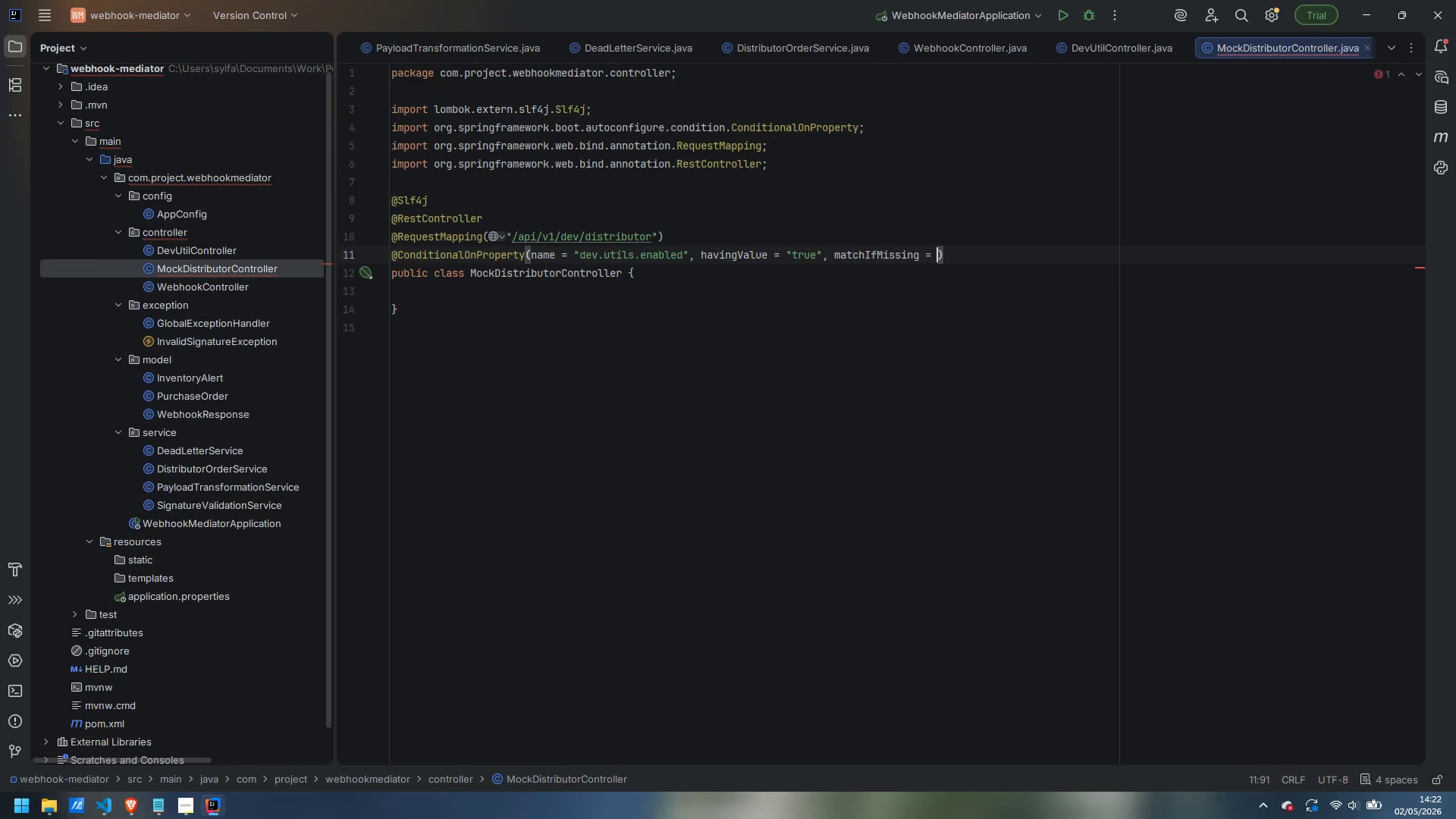 
type(false)
 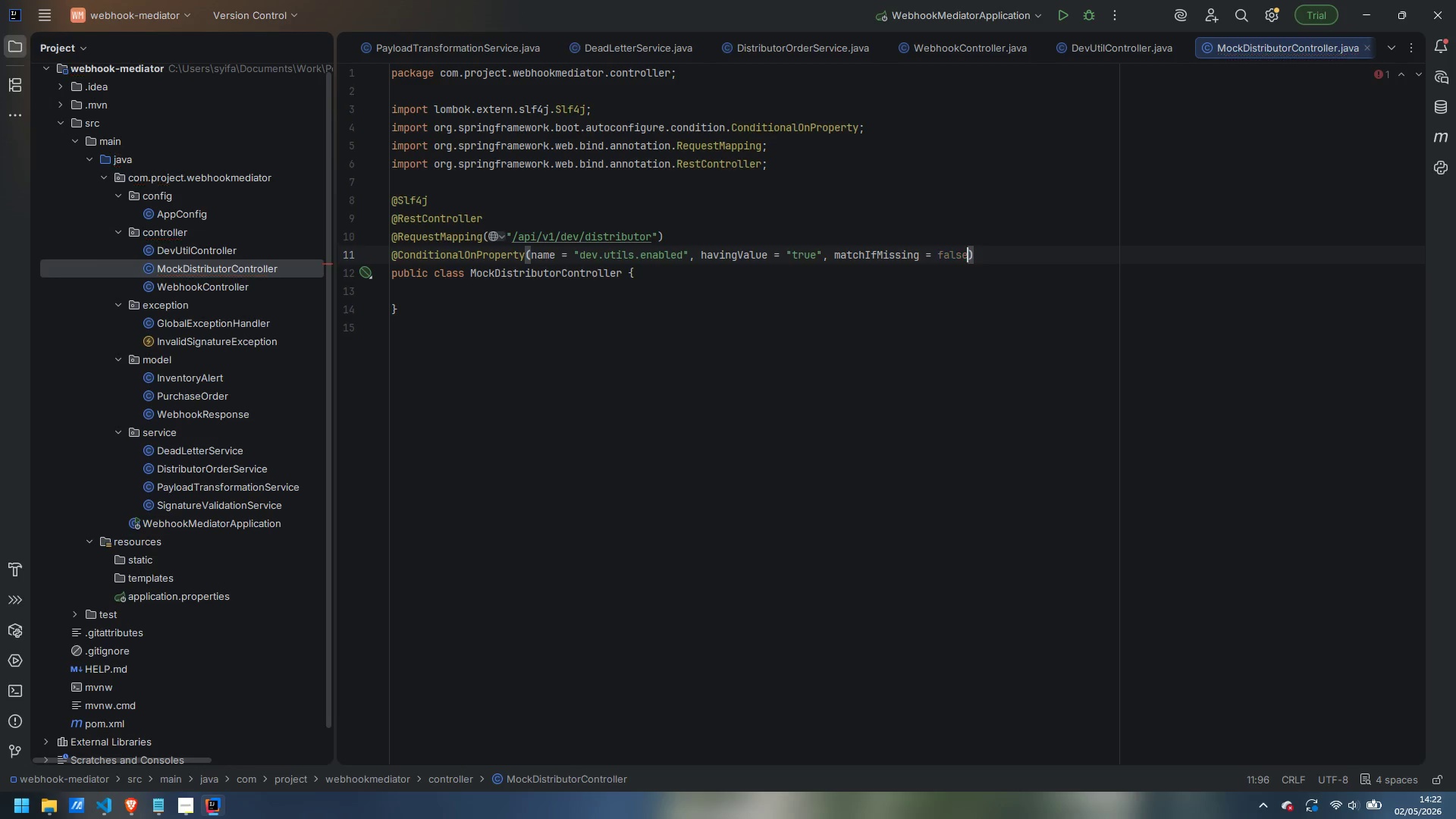 
key(ArrowRight)
 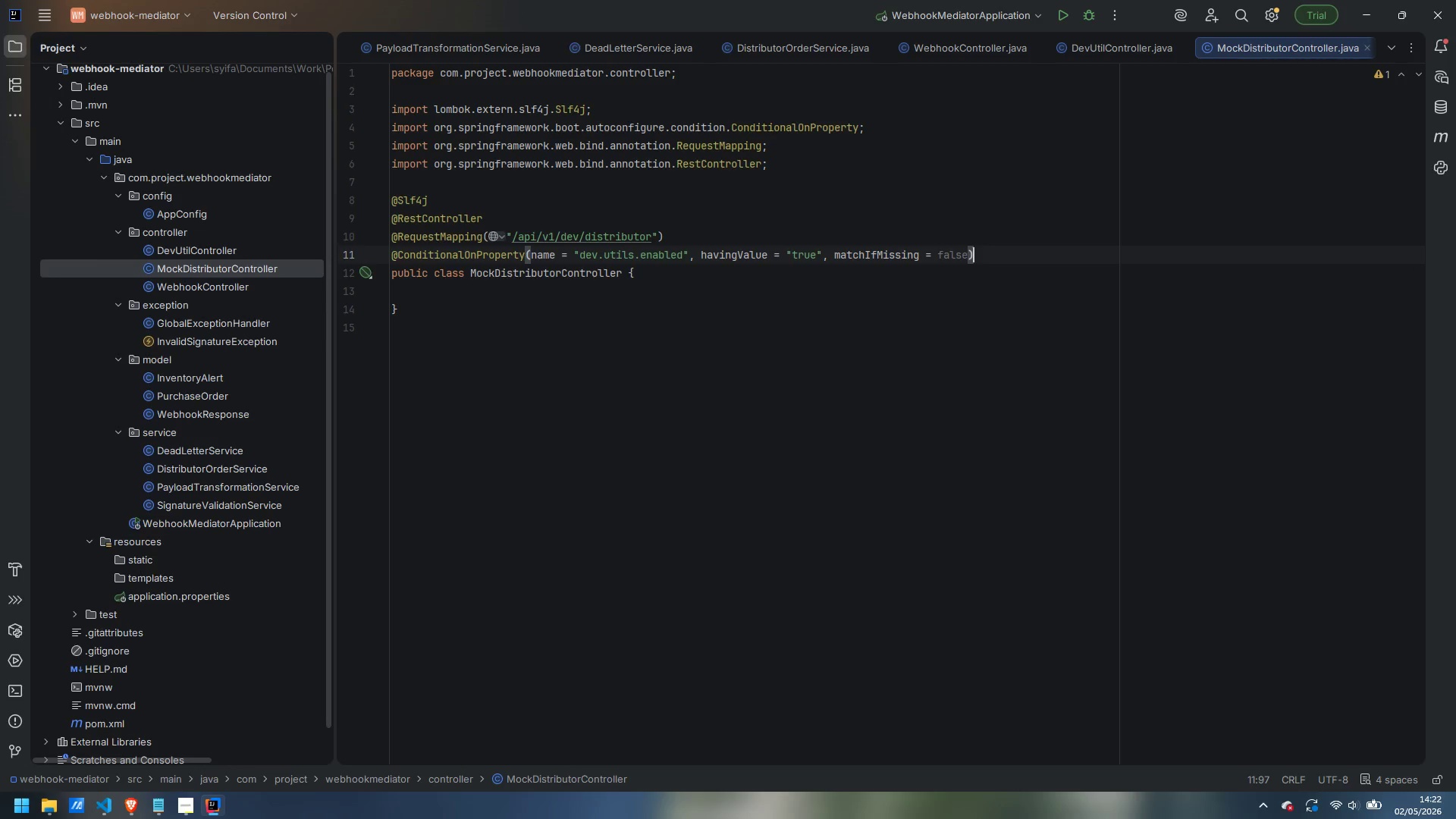 
key(ArrowDown)
 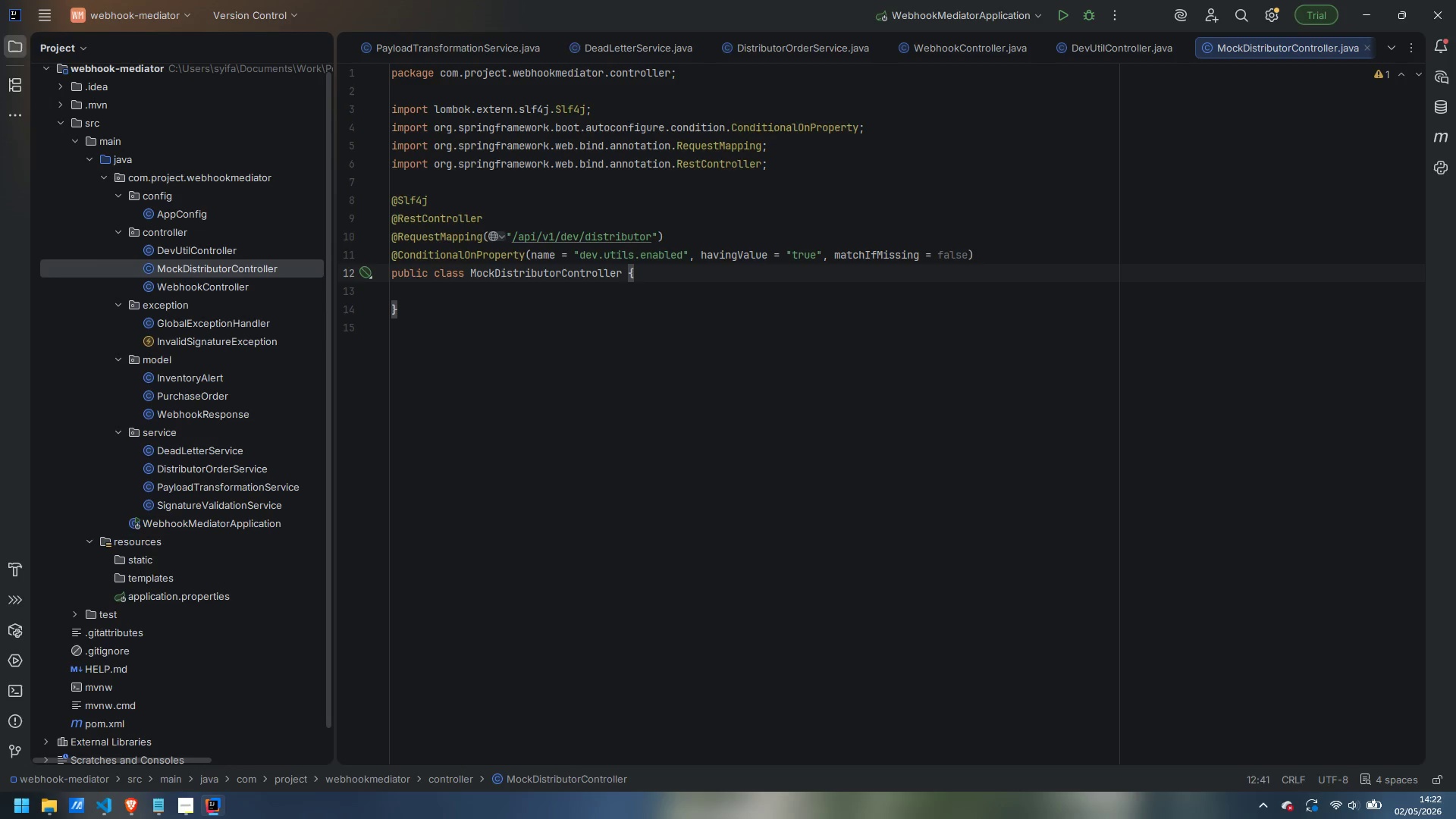 
key(ArrowDown)
 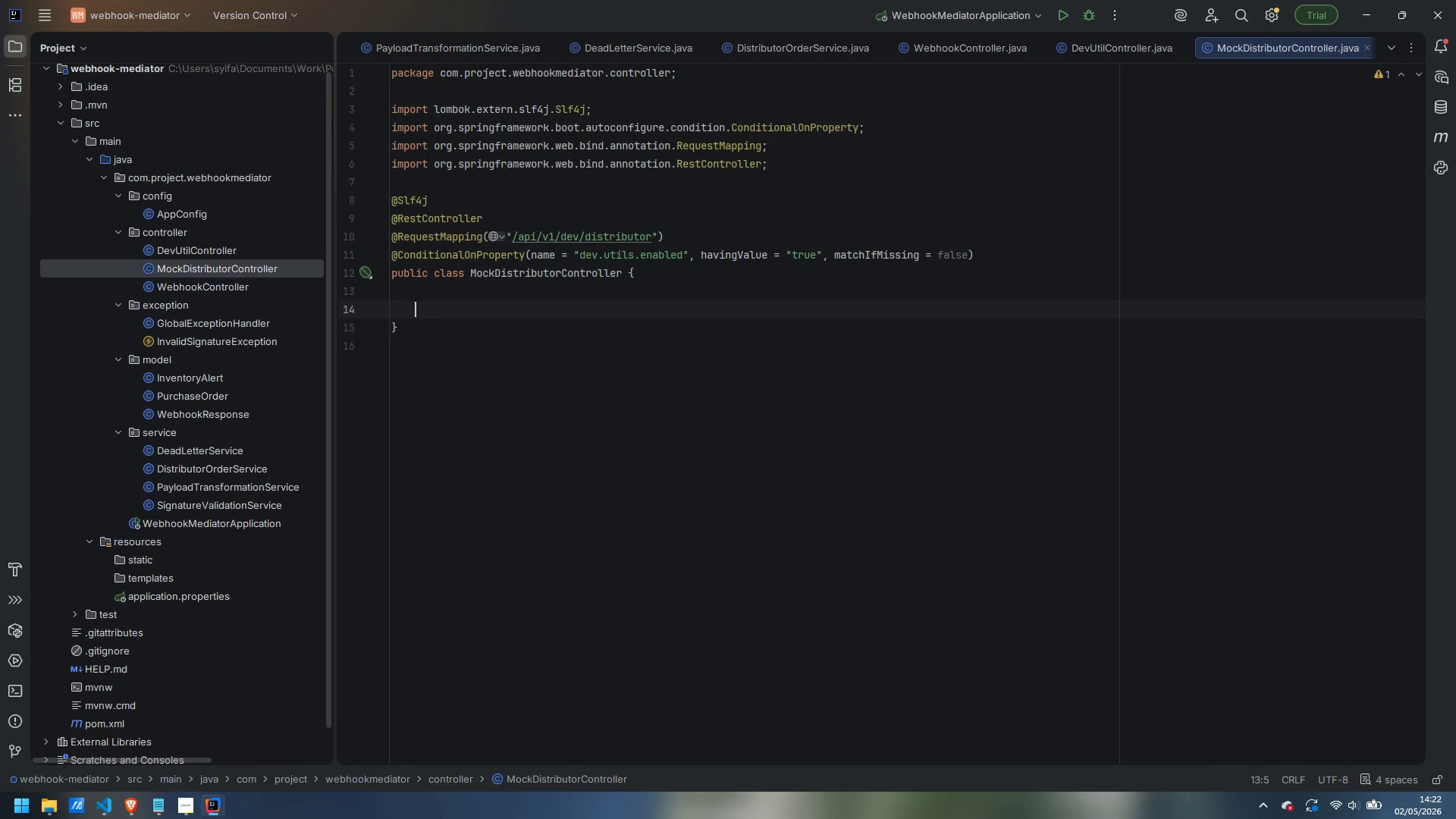 
key(Enter)
 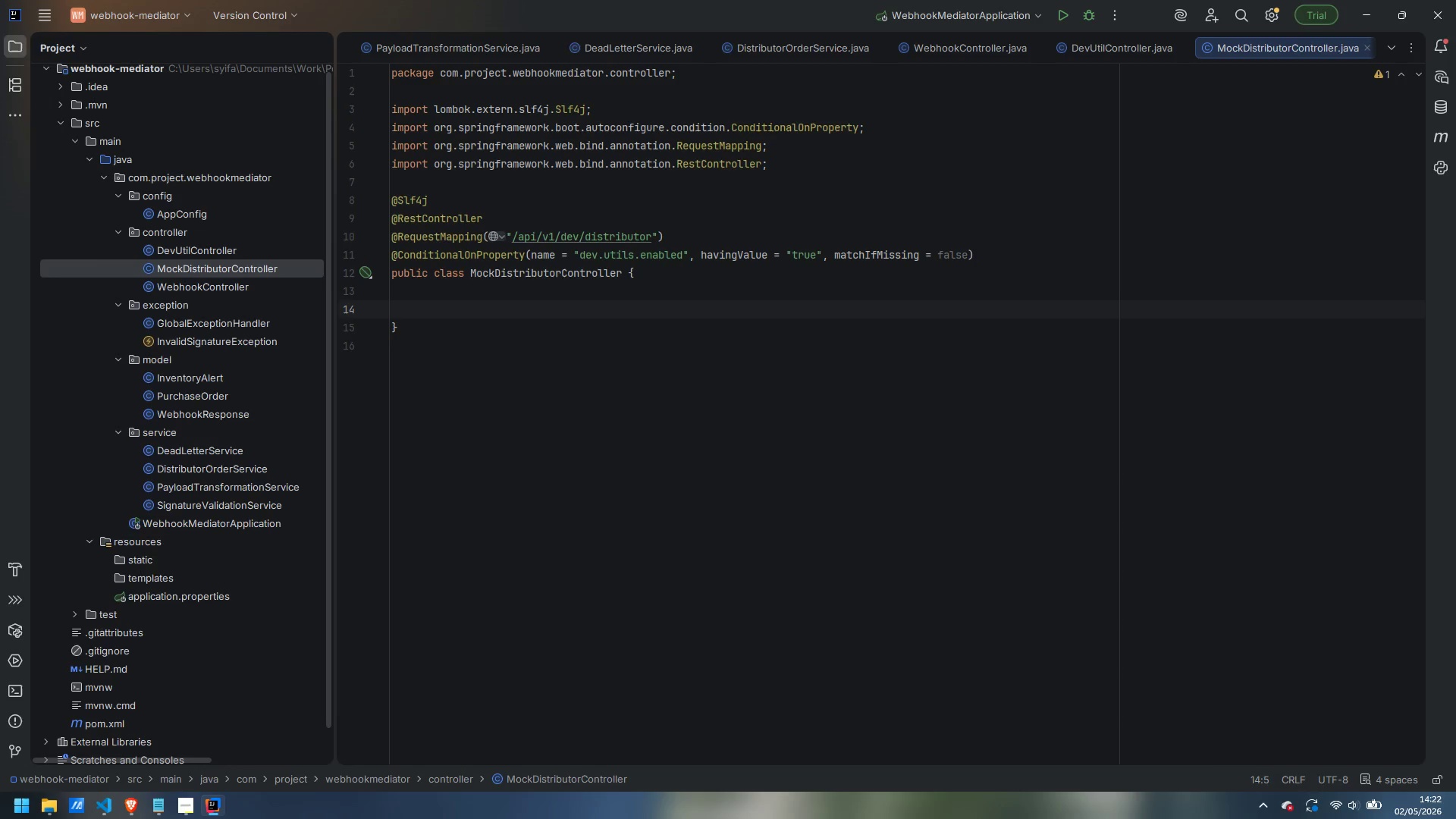 
type(private vio)
 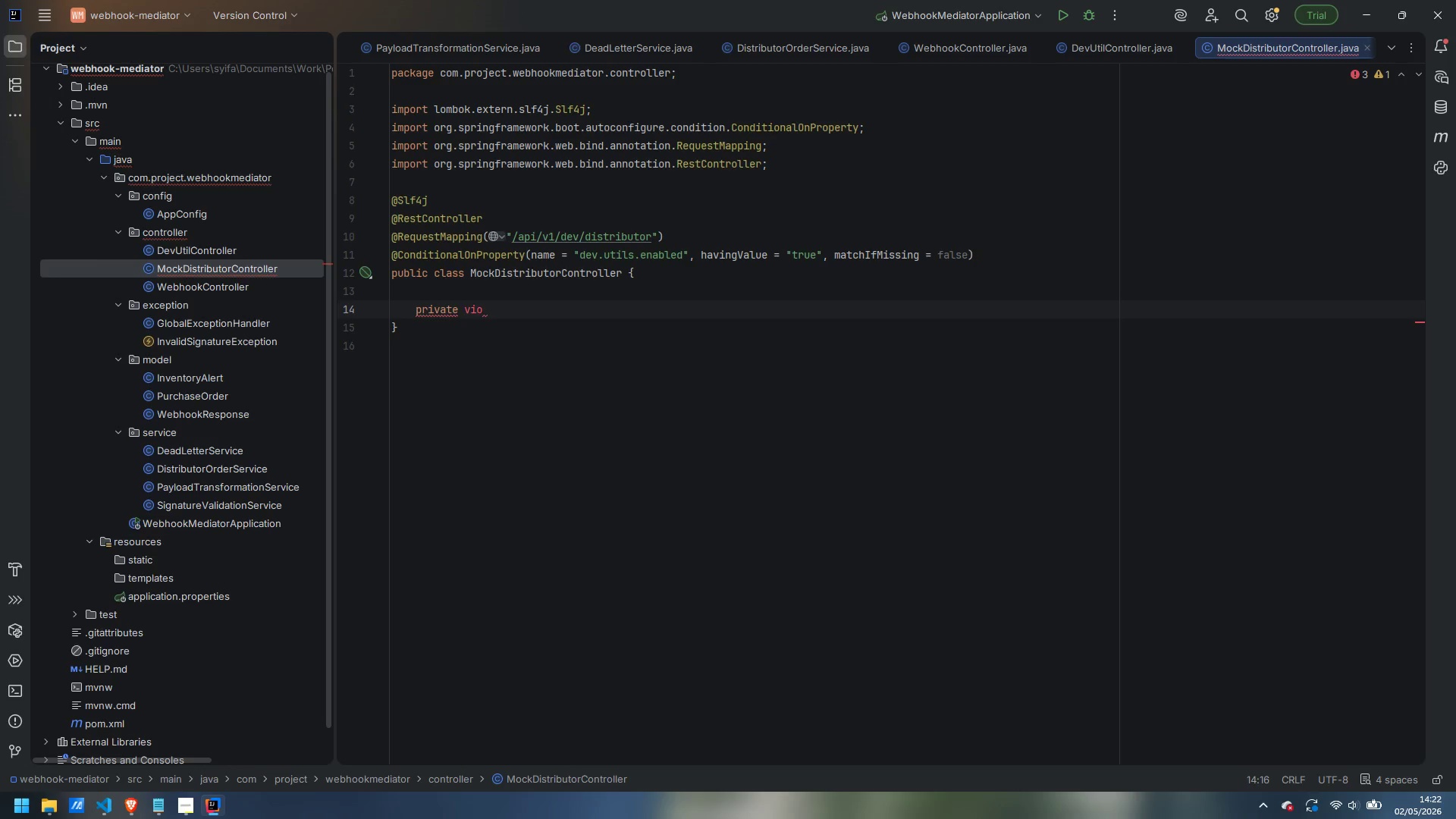 
key(Control+ControlLeft)
 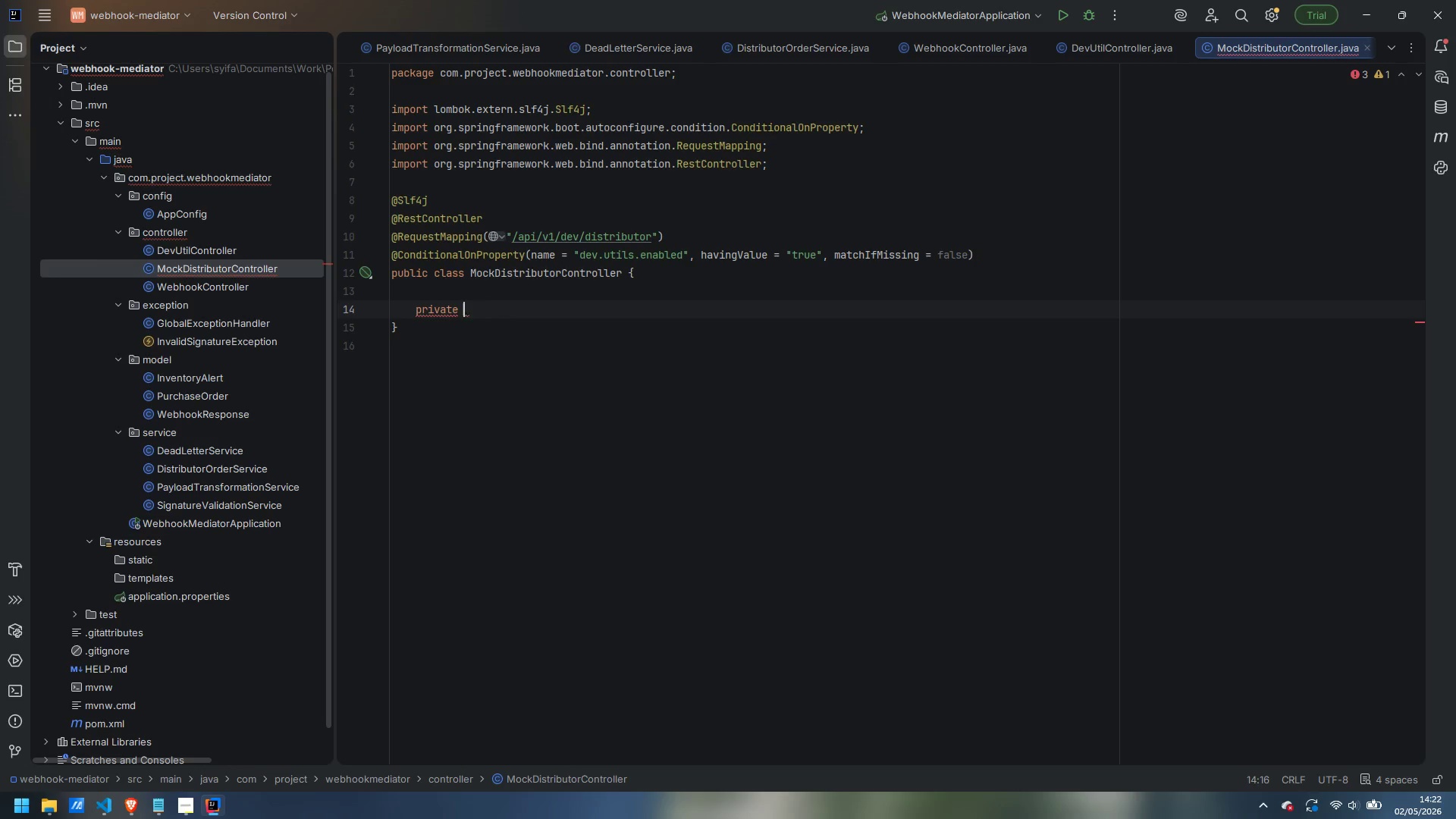 
key(Control+Backspace)
 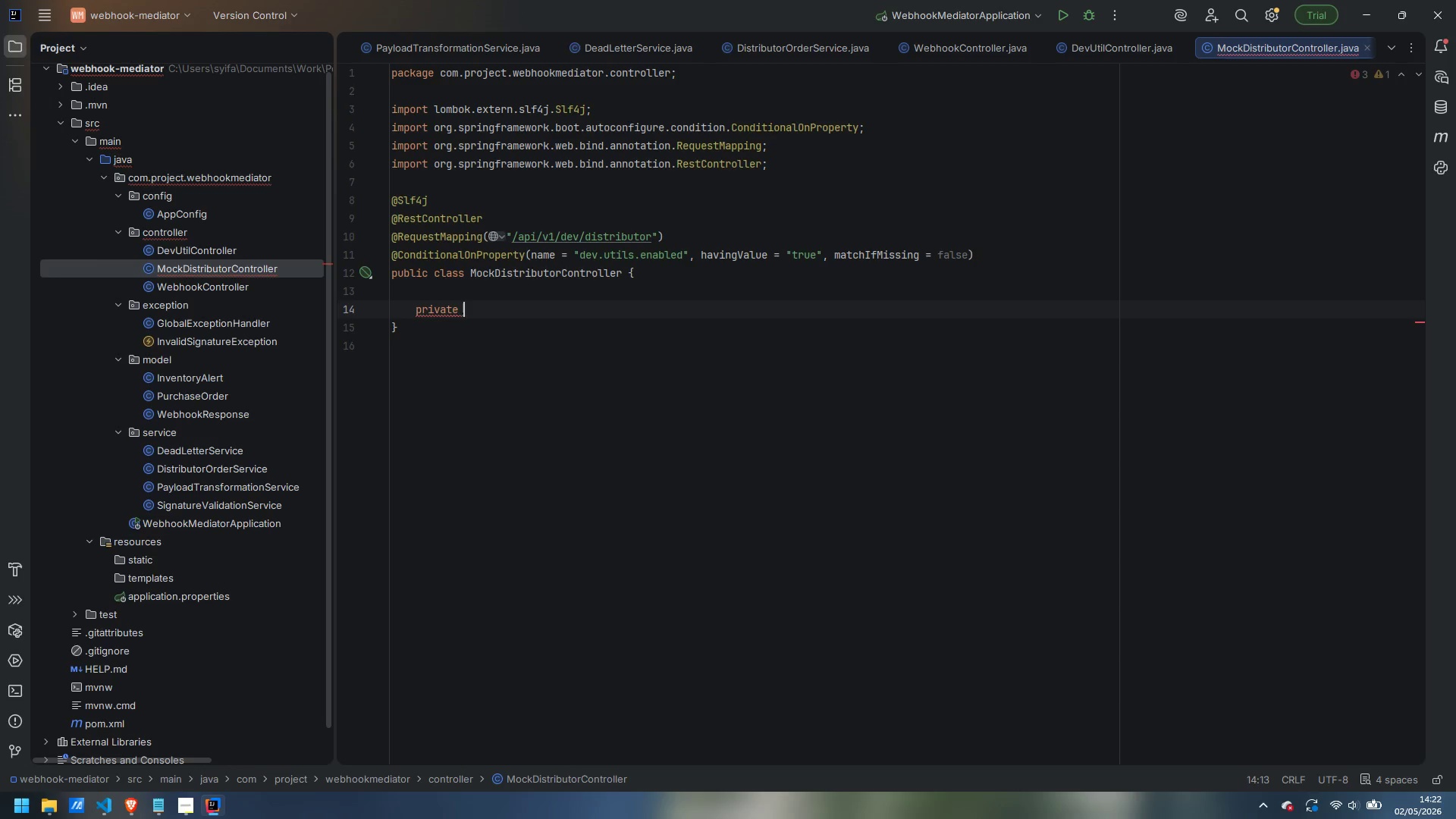 
type(volatile int configuredStatus = 201;)
 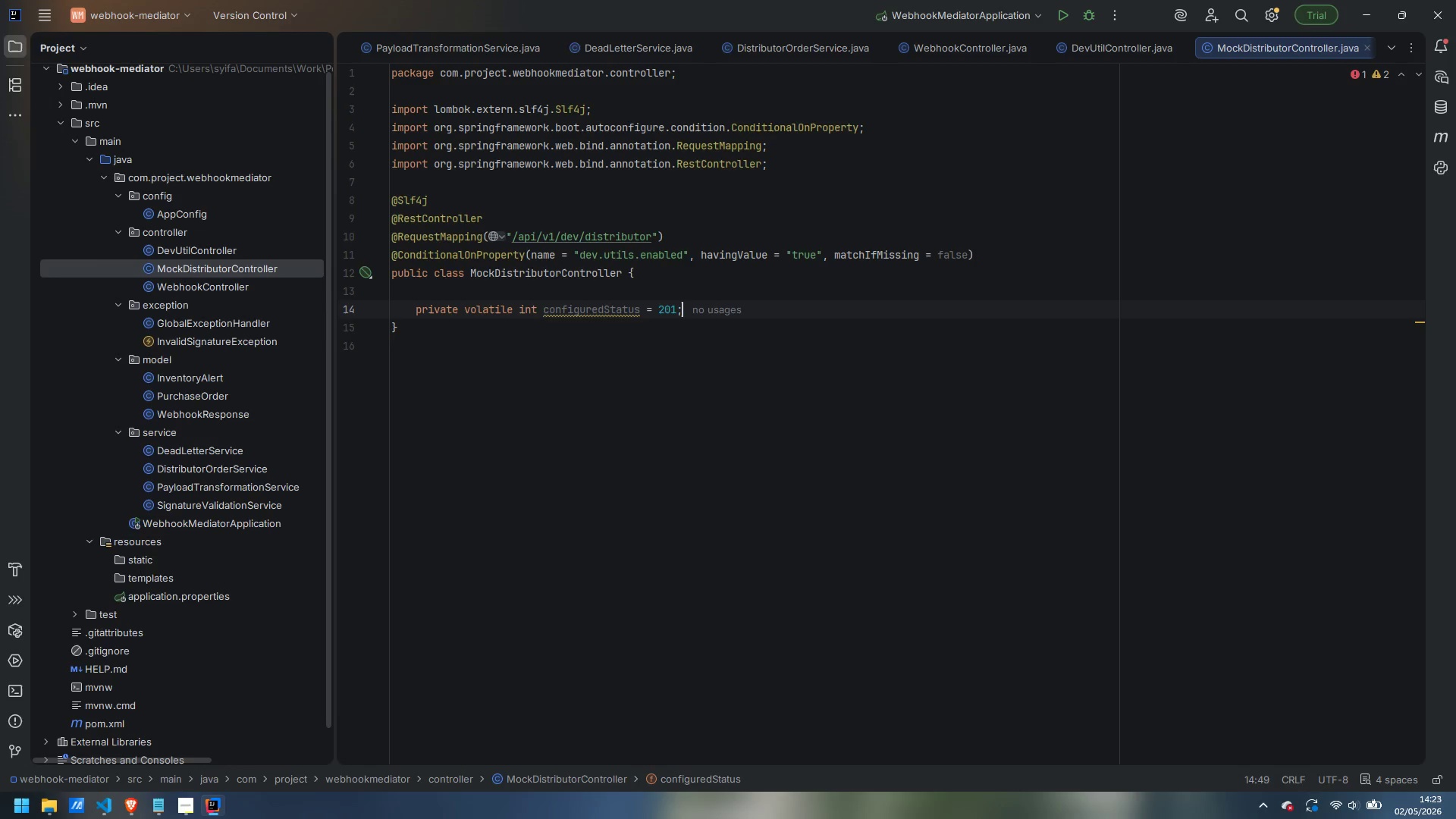 
key(Enter)
 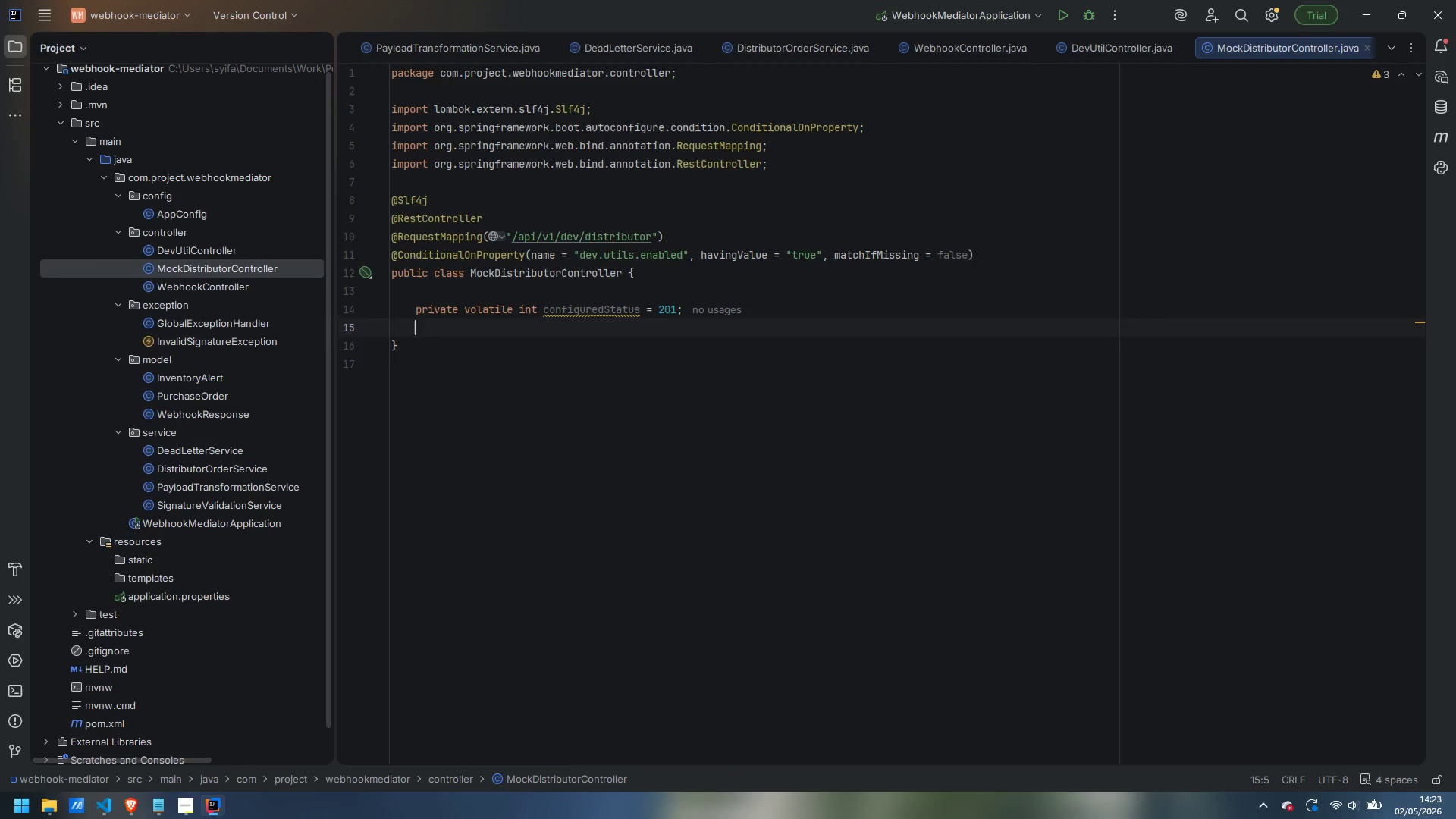 
key(Enter)
 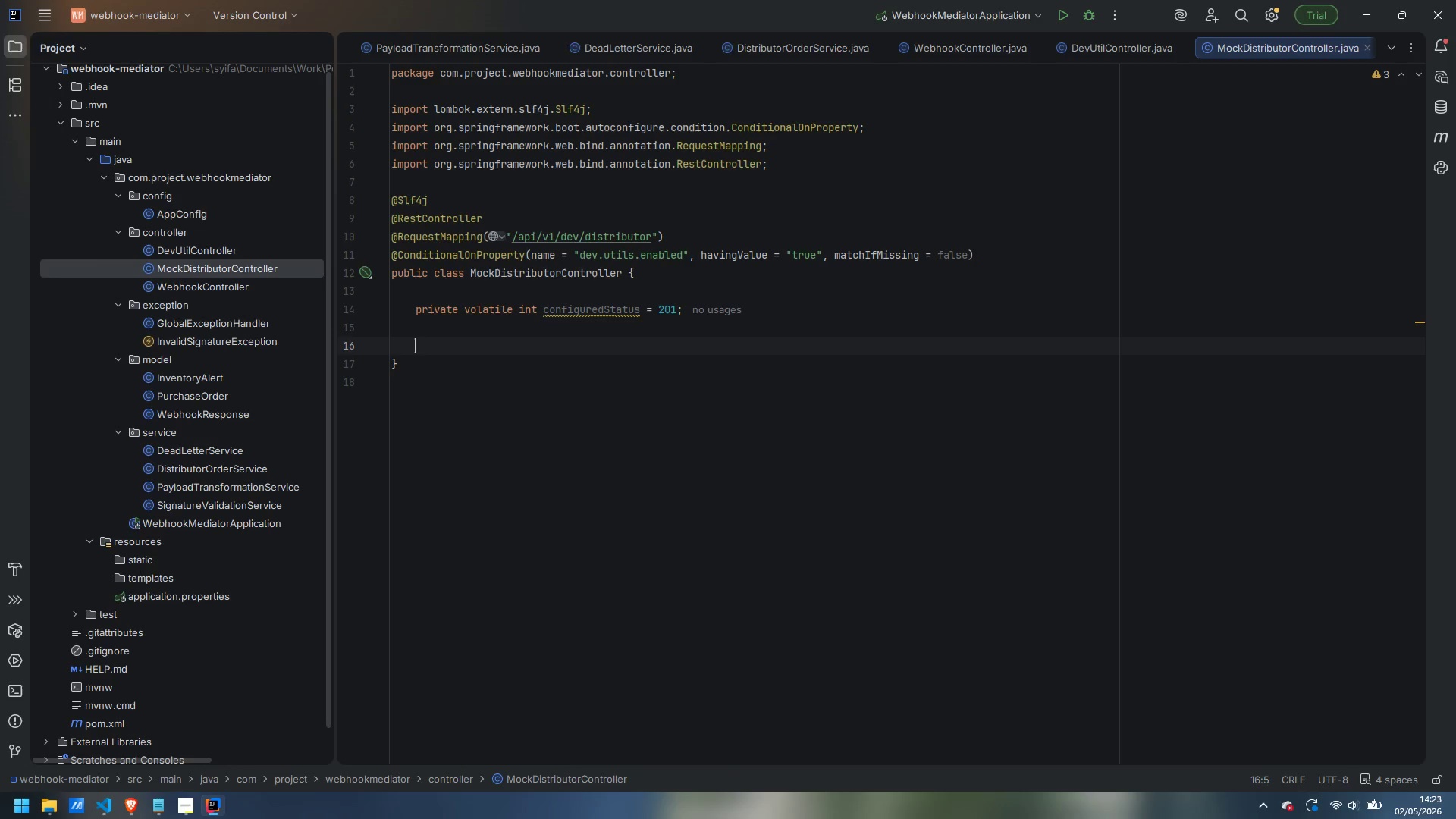 
type(@PostMapping)
 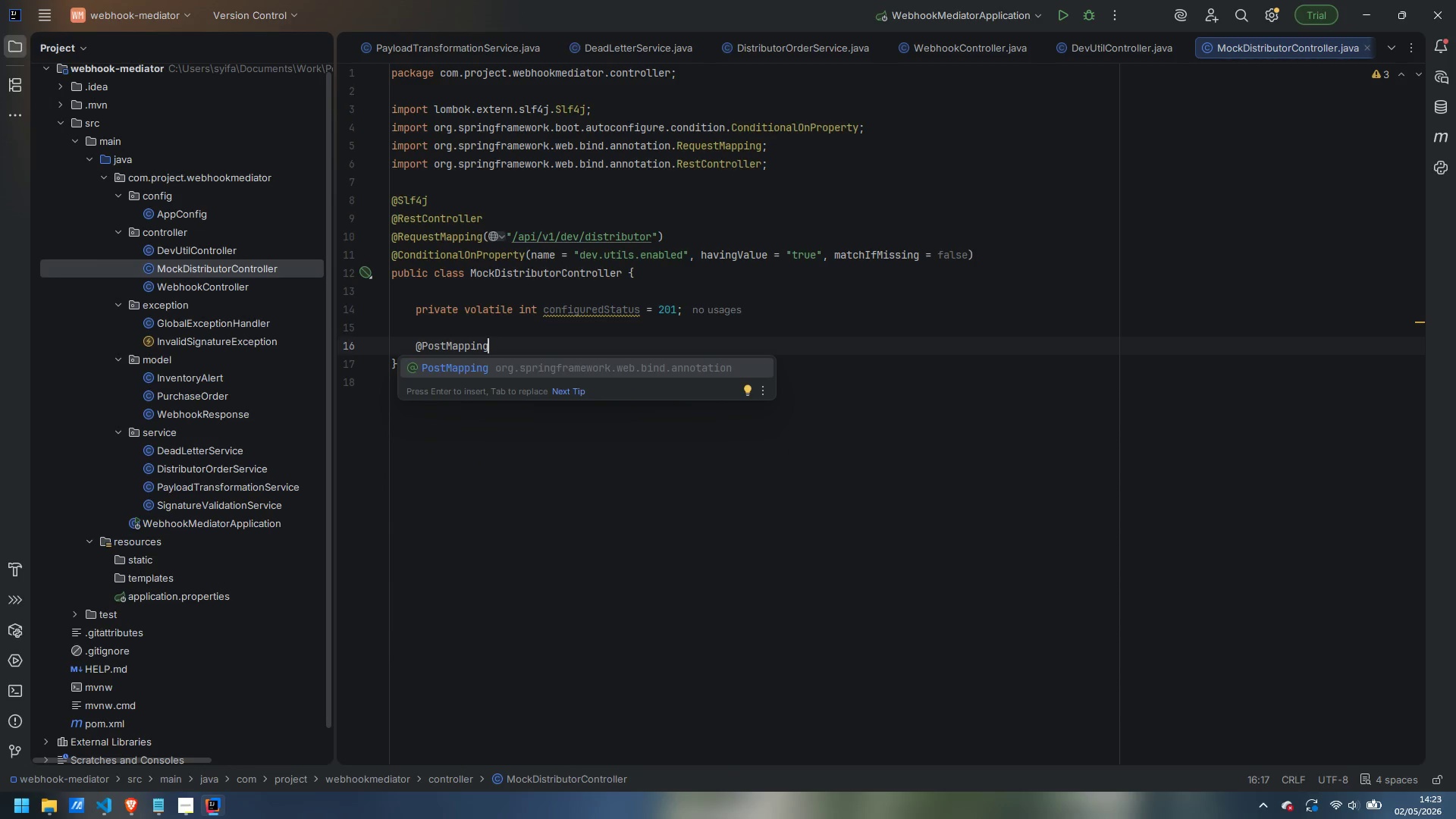 
key(Enter)
 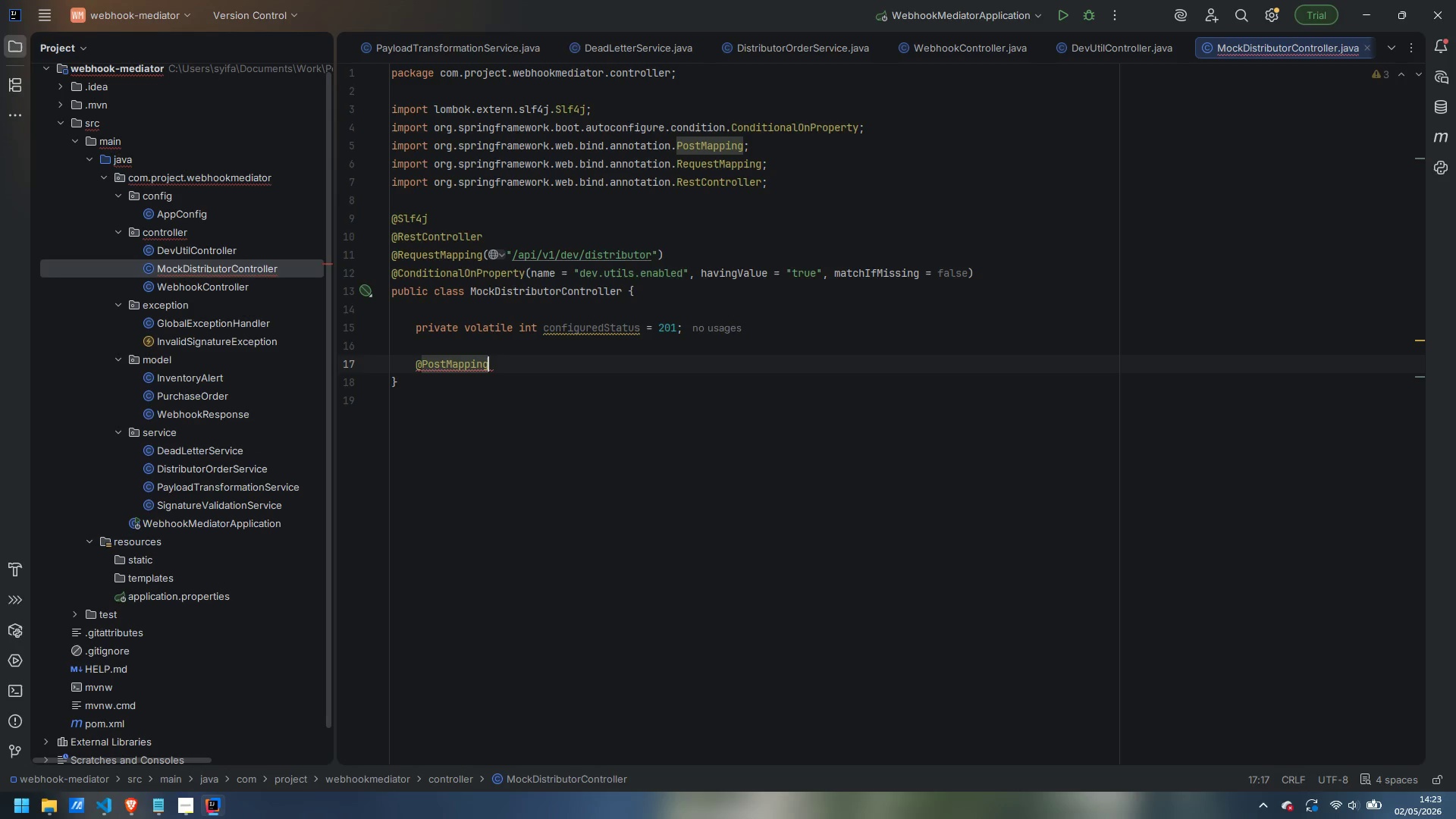 
type(("/api/orders)
 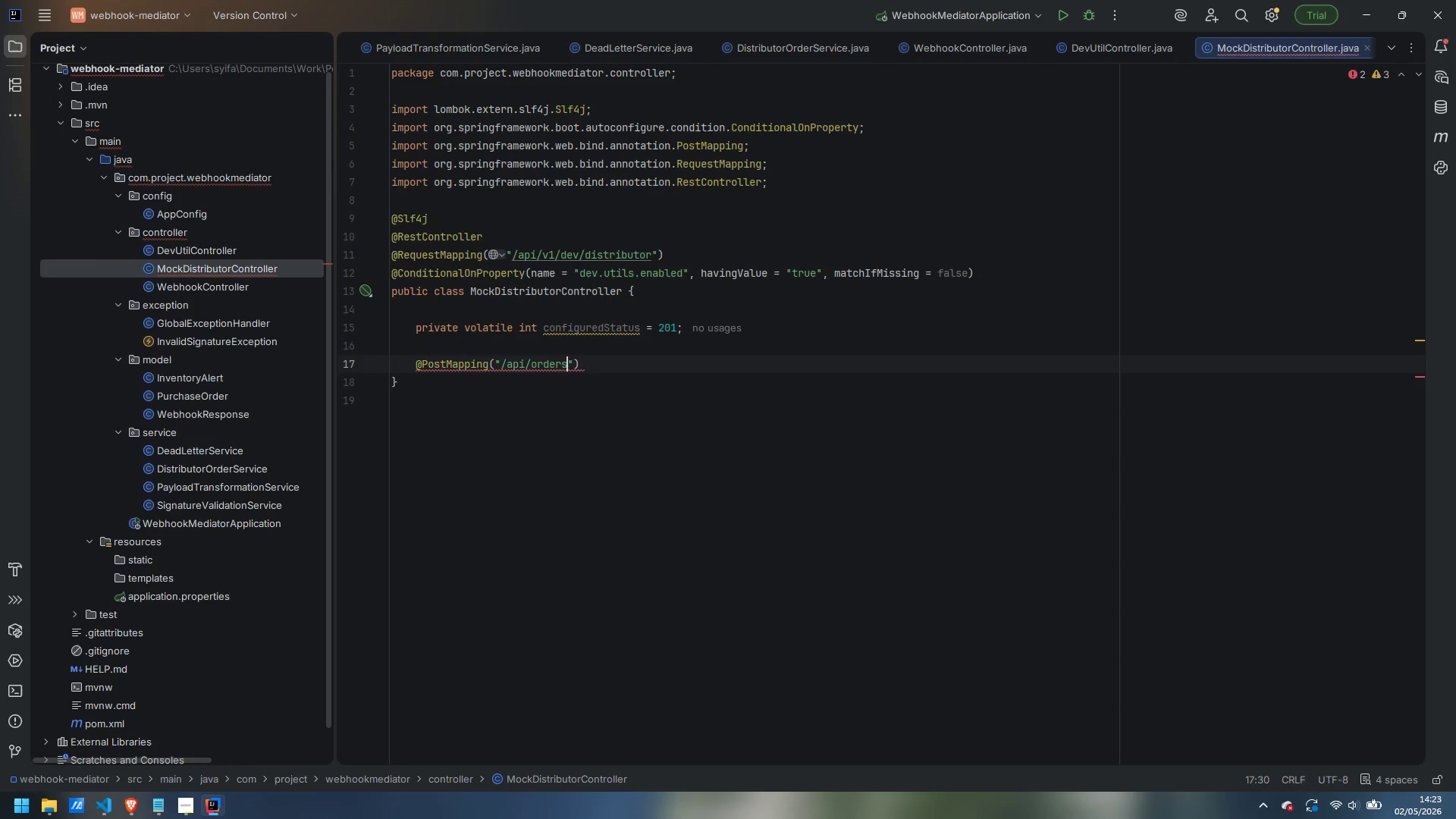 
key(ArrowRight)
 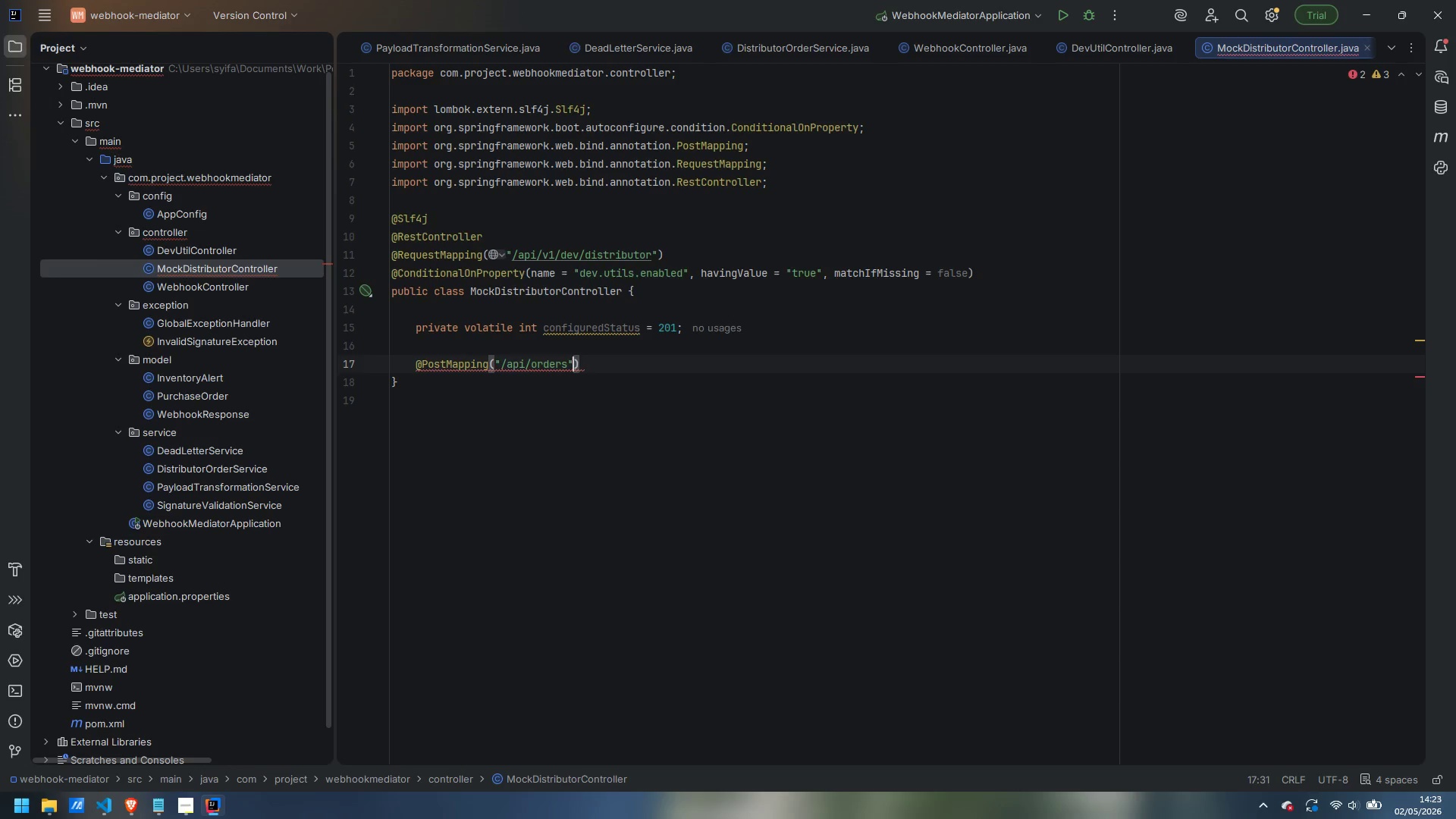 
key(ArrowRight)
 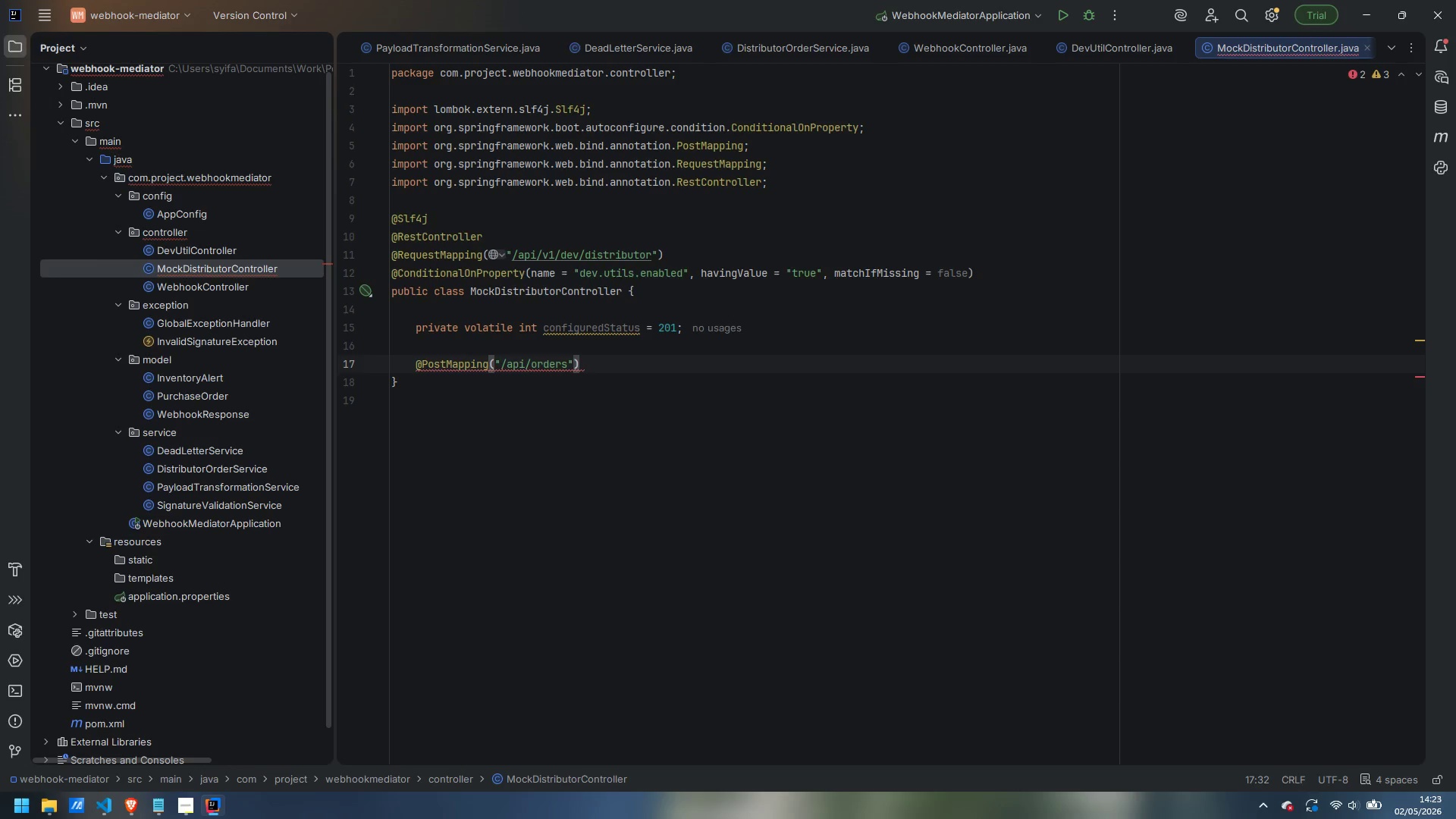 
key(Enter)
 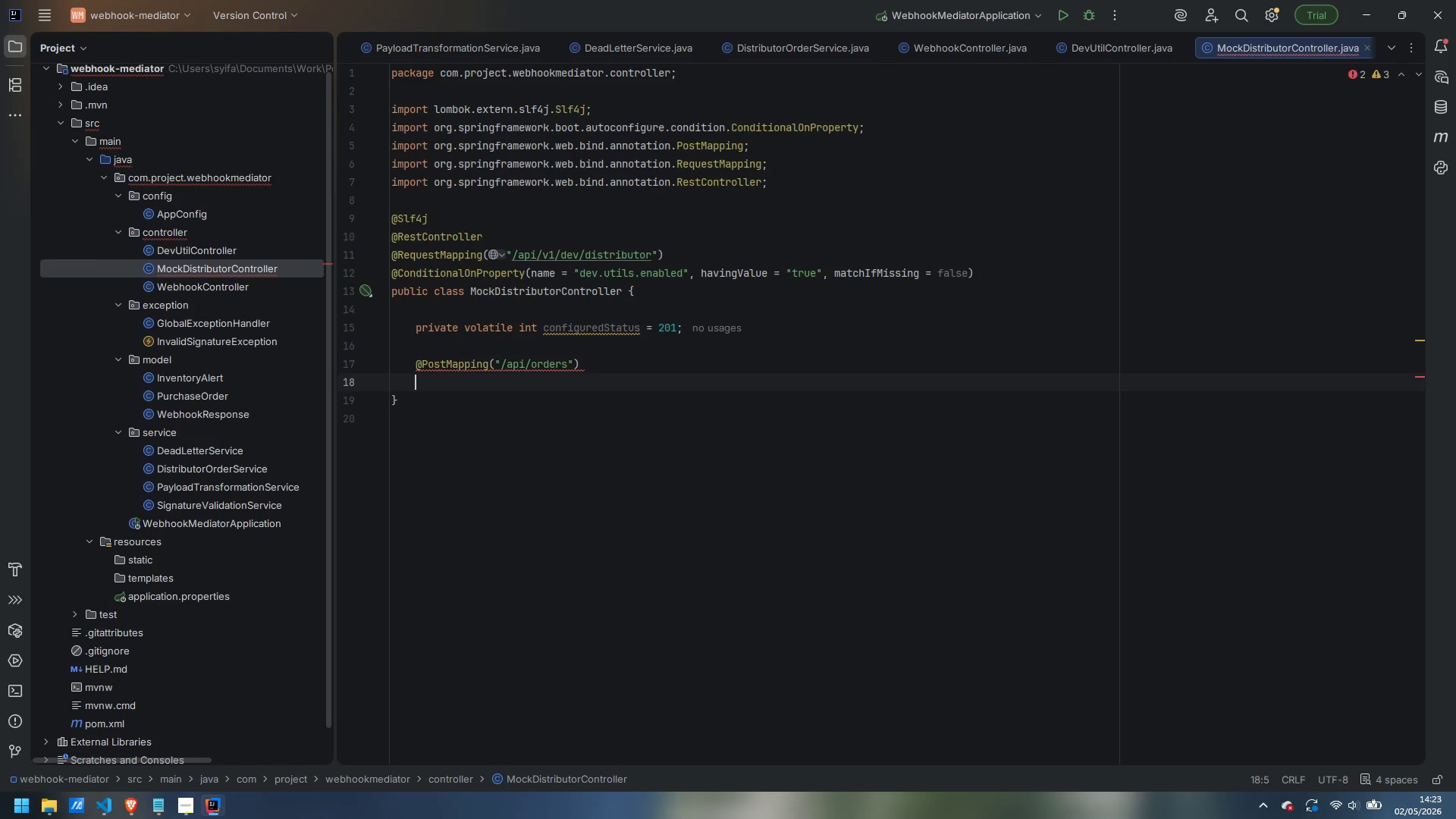 
type(public ResponseEnty)
key(Backspace)
type(ity)
 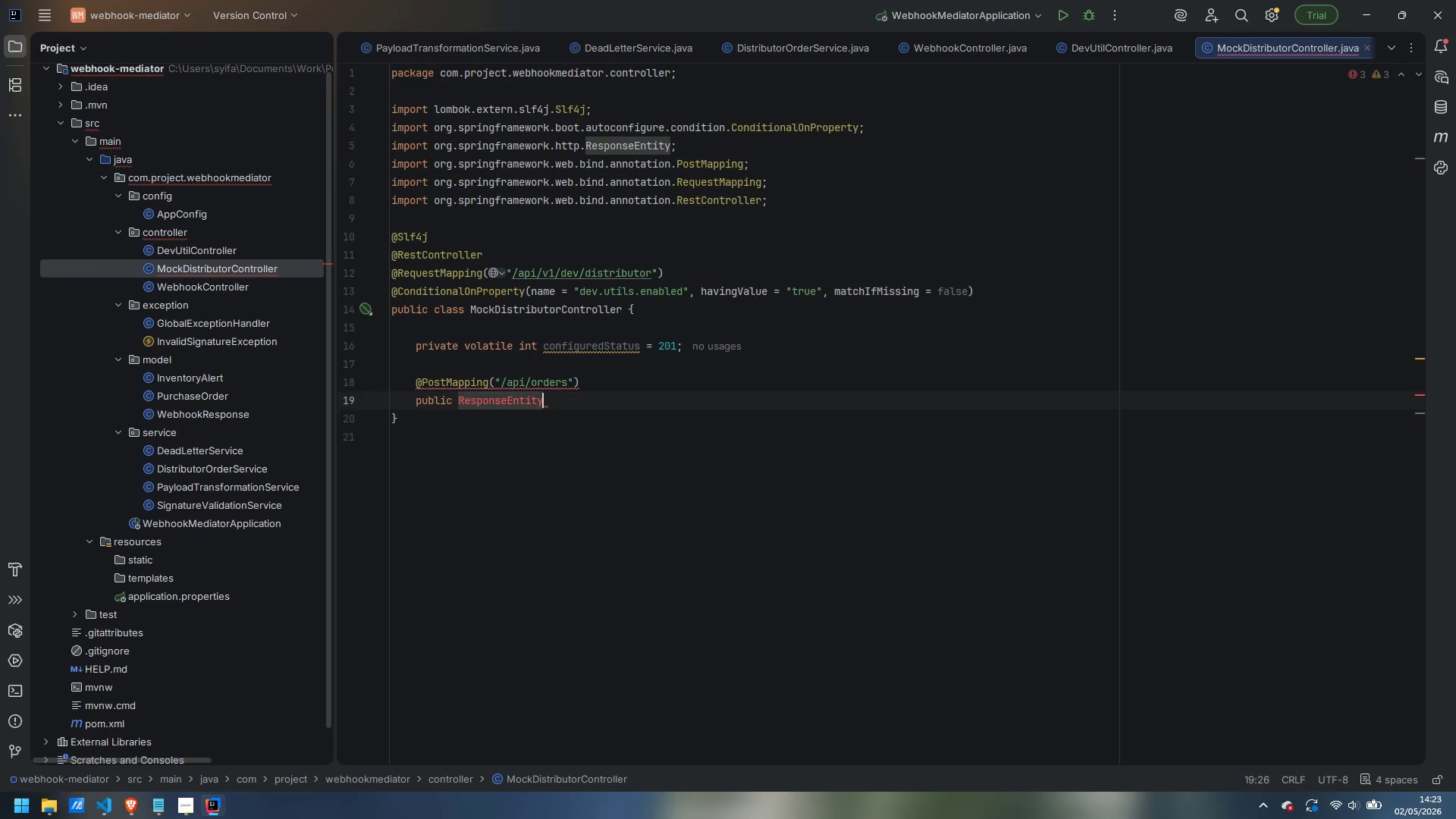 
 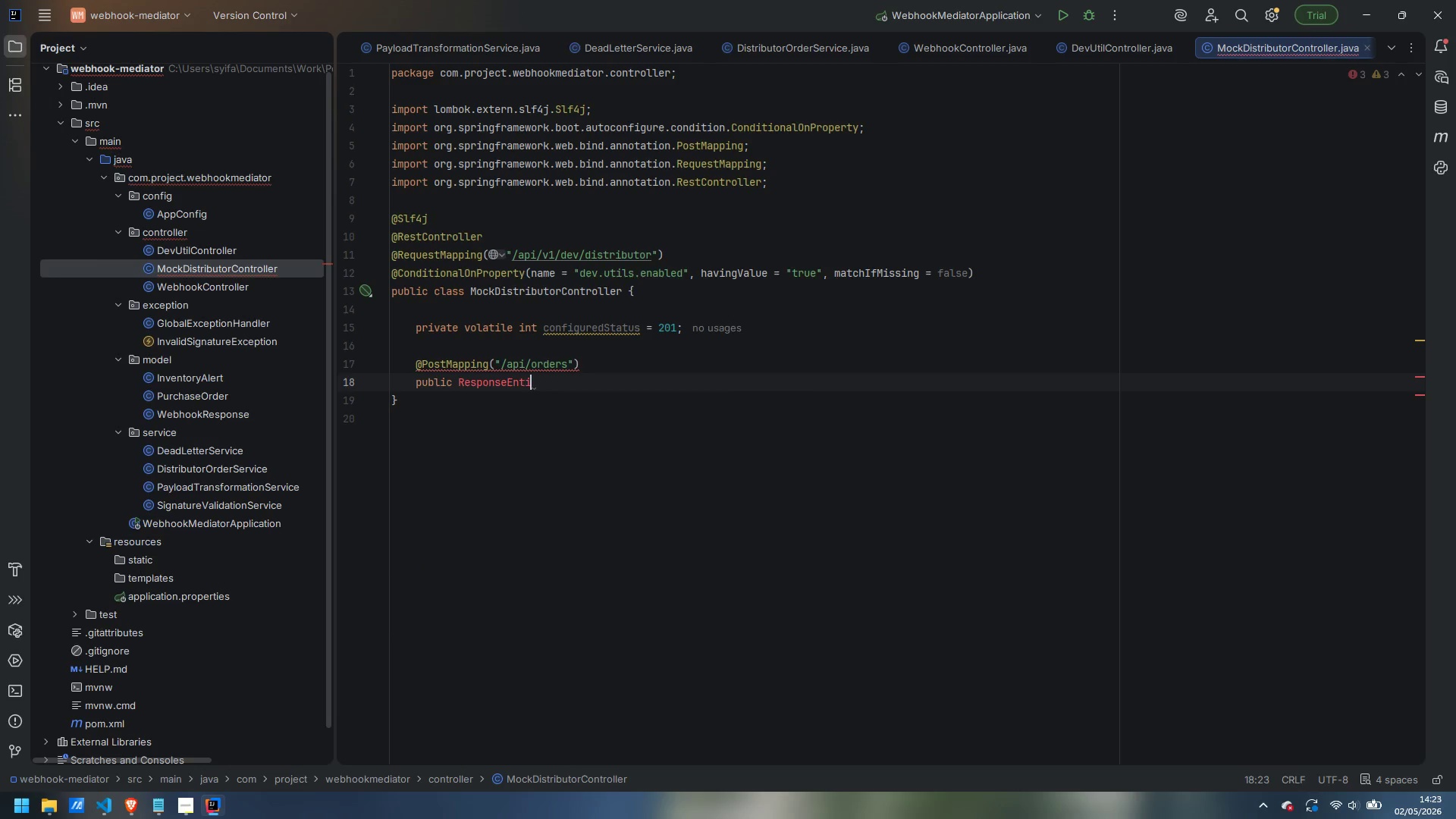 
key(Enter)
 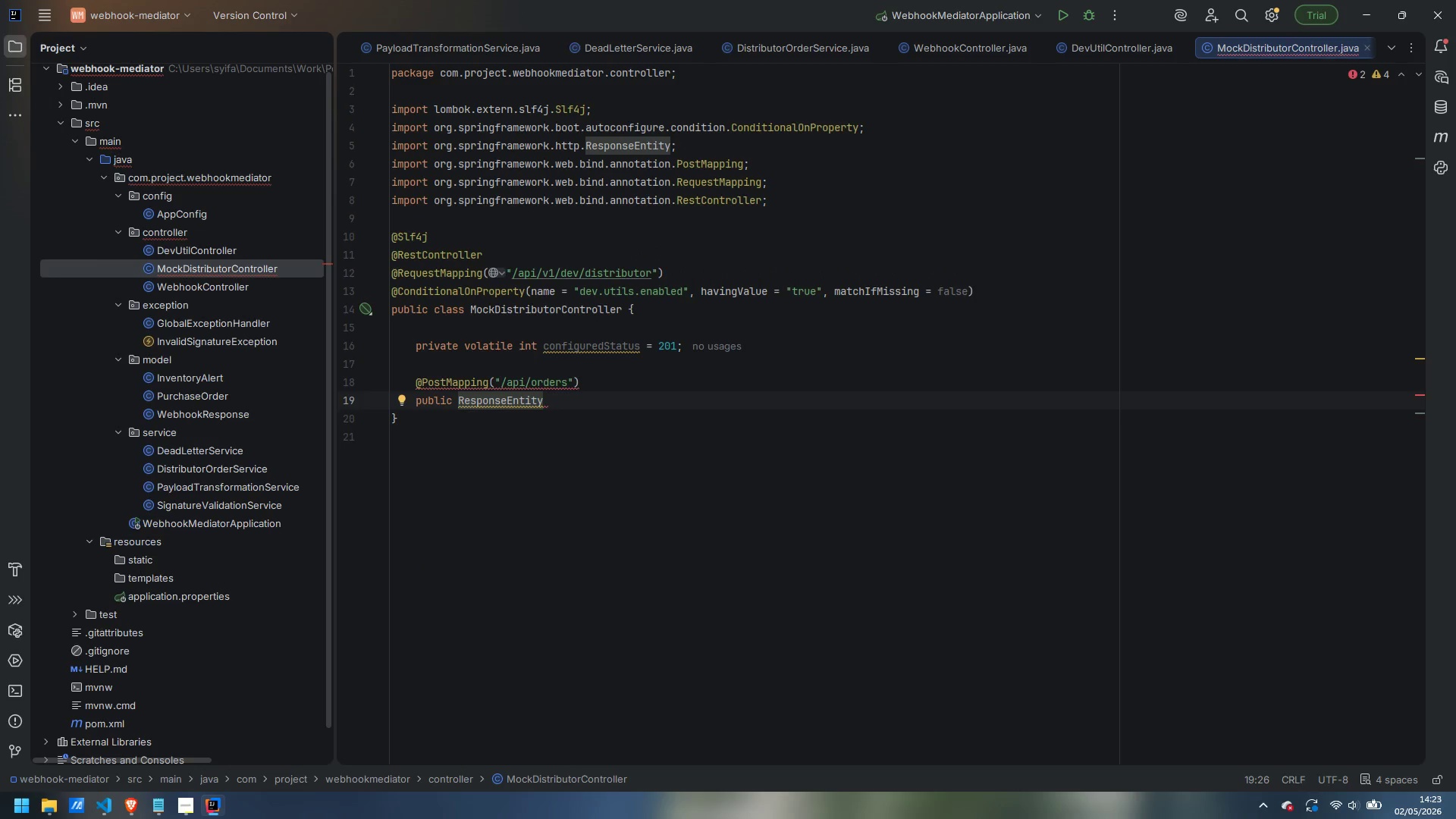 
type(<Void)
 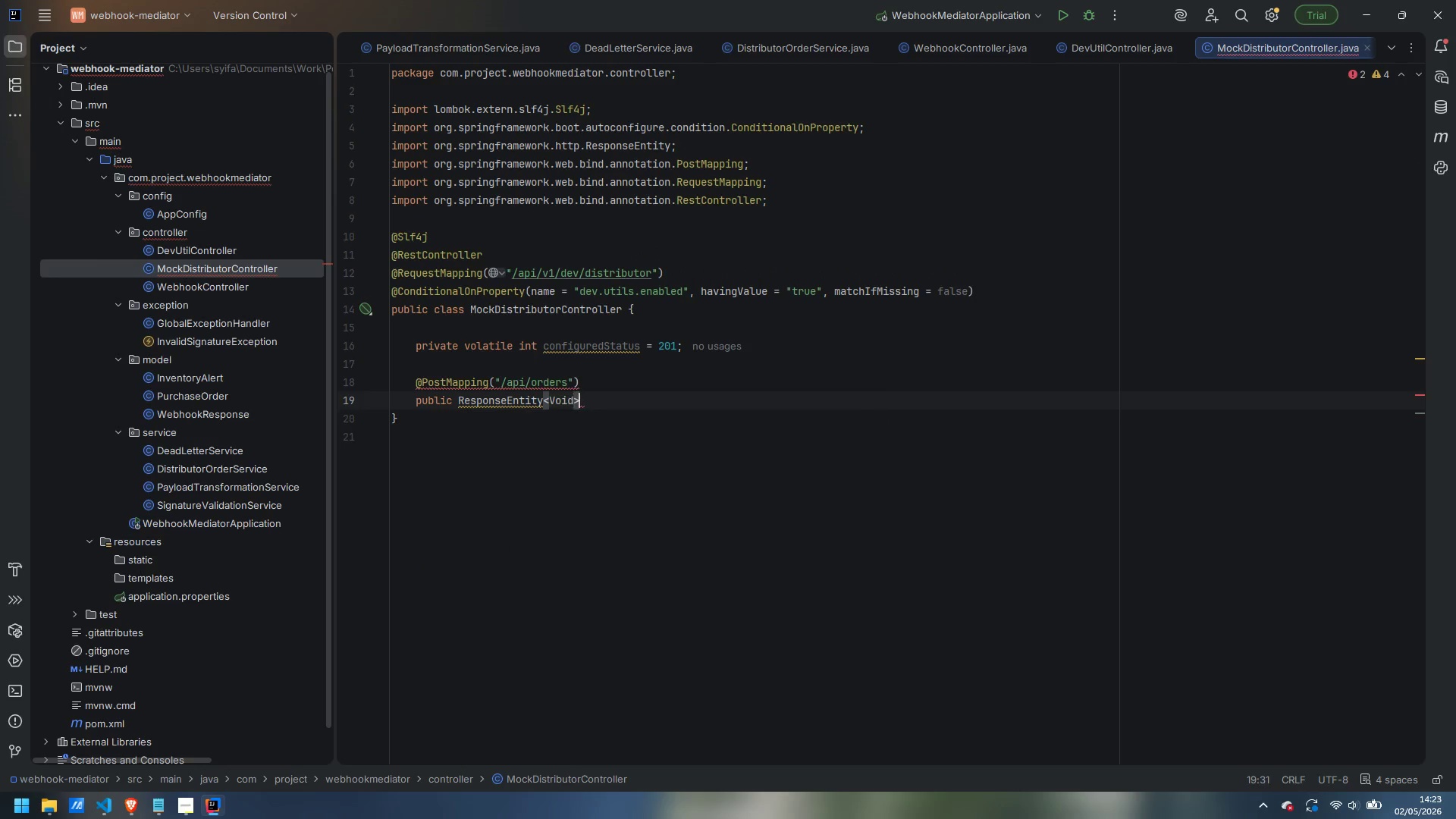 
key(ArrowRight)
 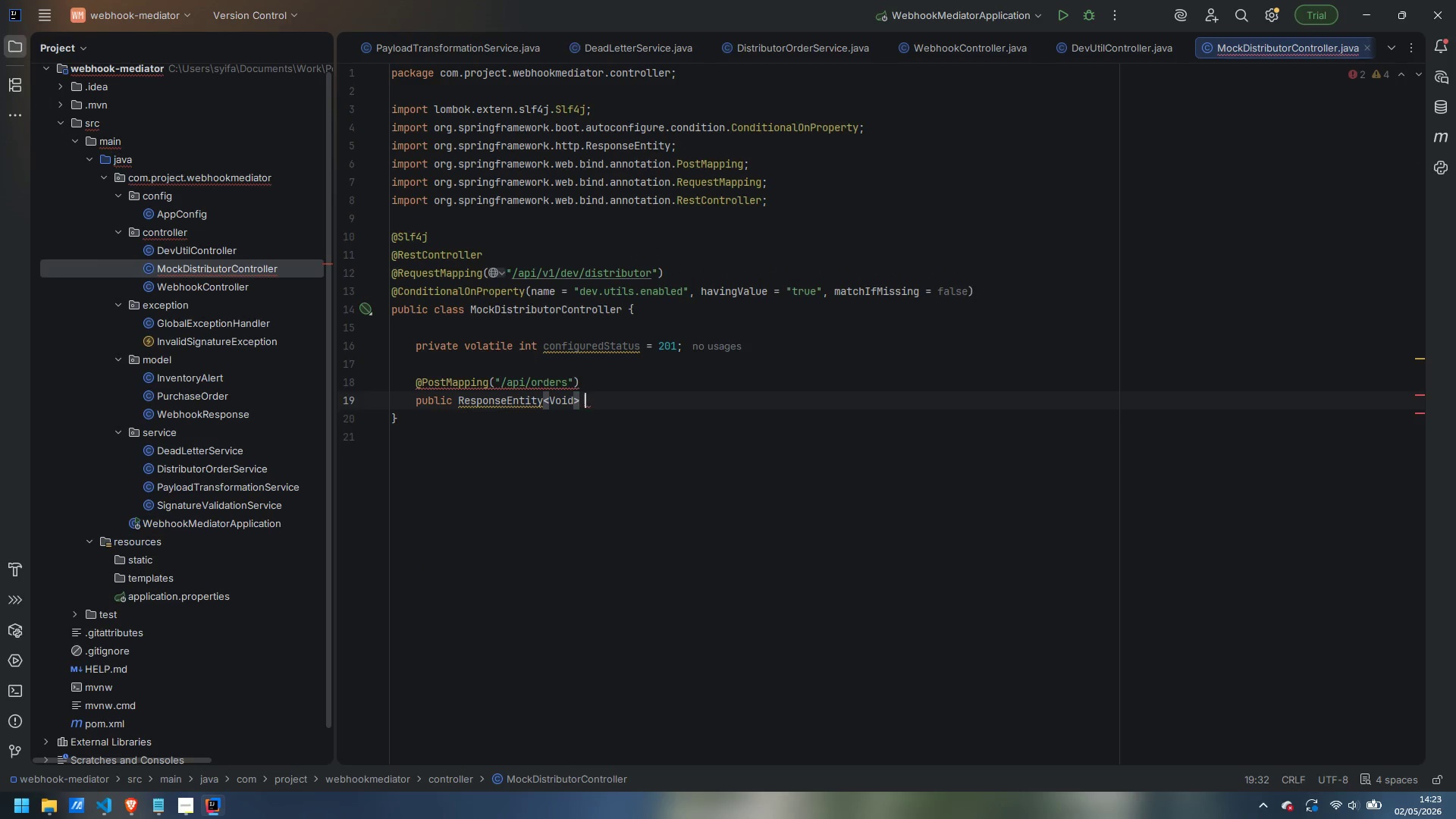 
type( received)
key(Backspace)
type(ORder(@Reu)
key(Backspace)
type(questBody)
 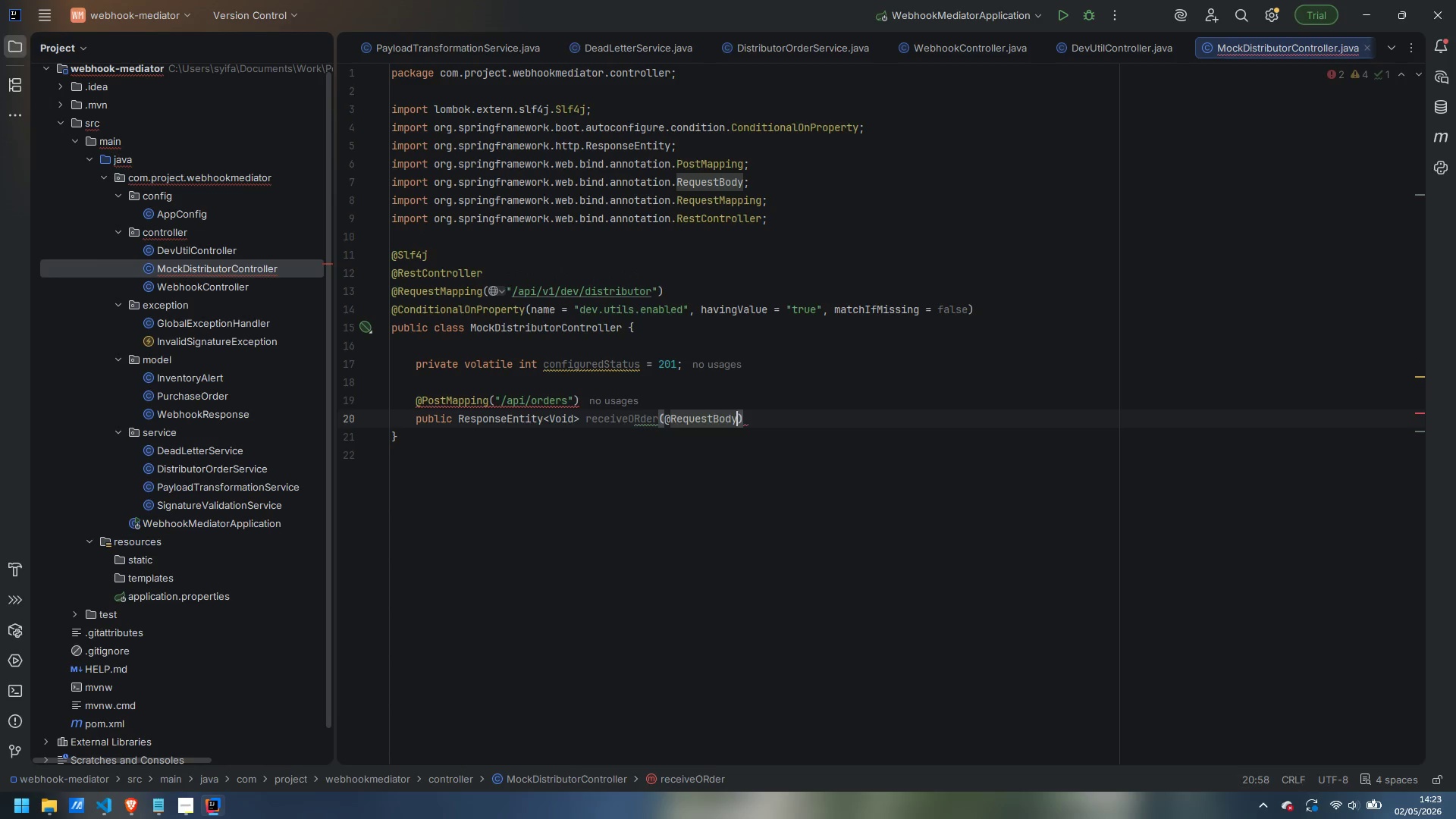 
 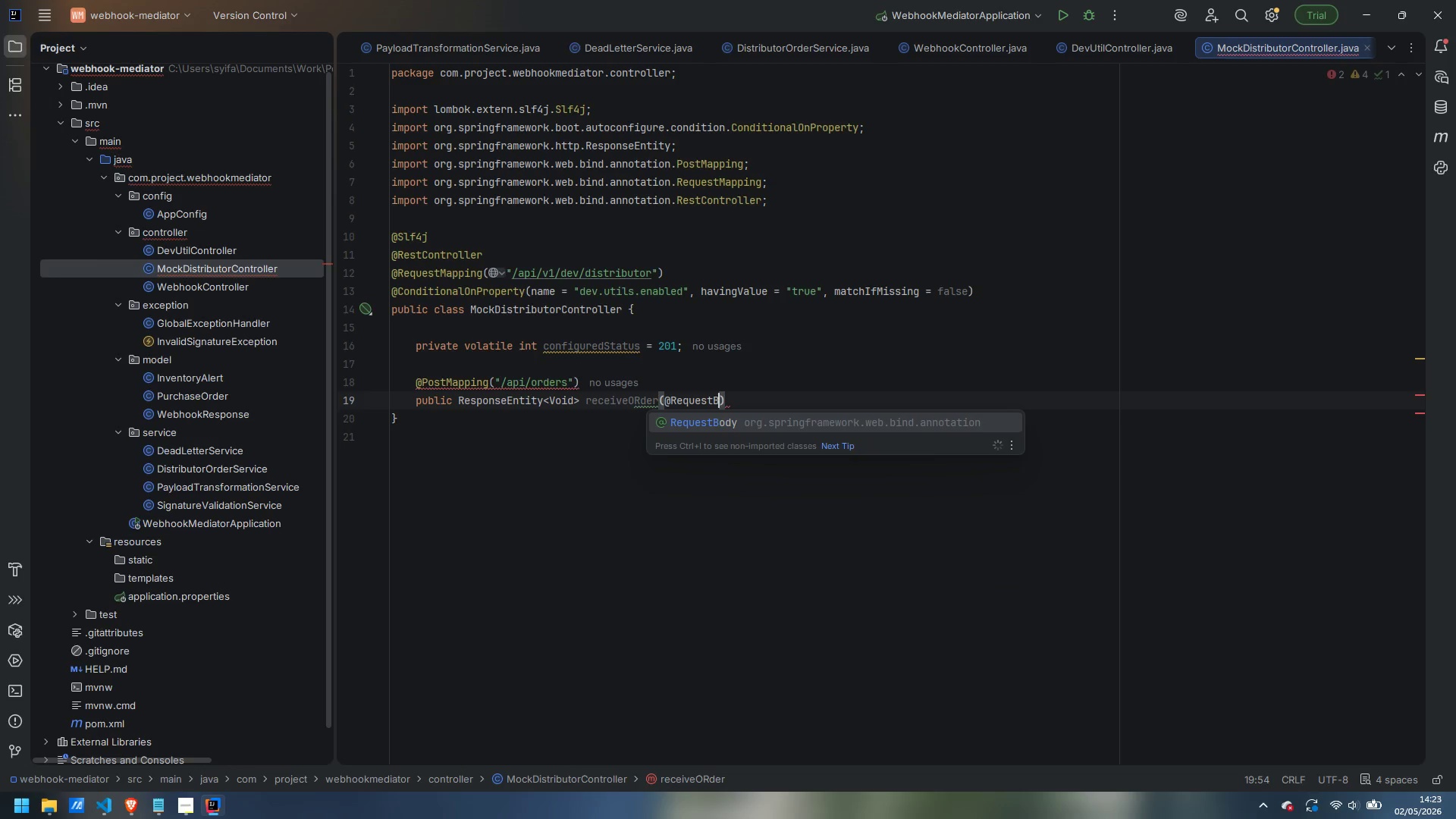 
key(Enter)
 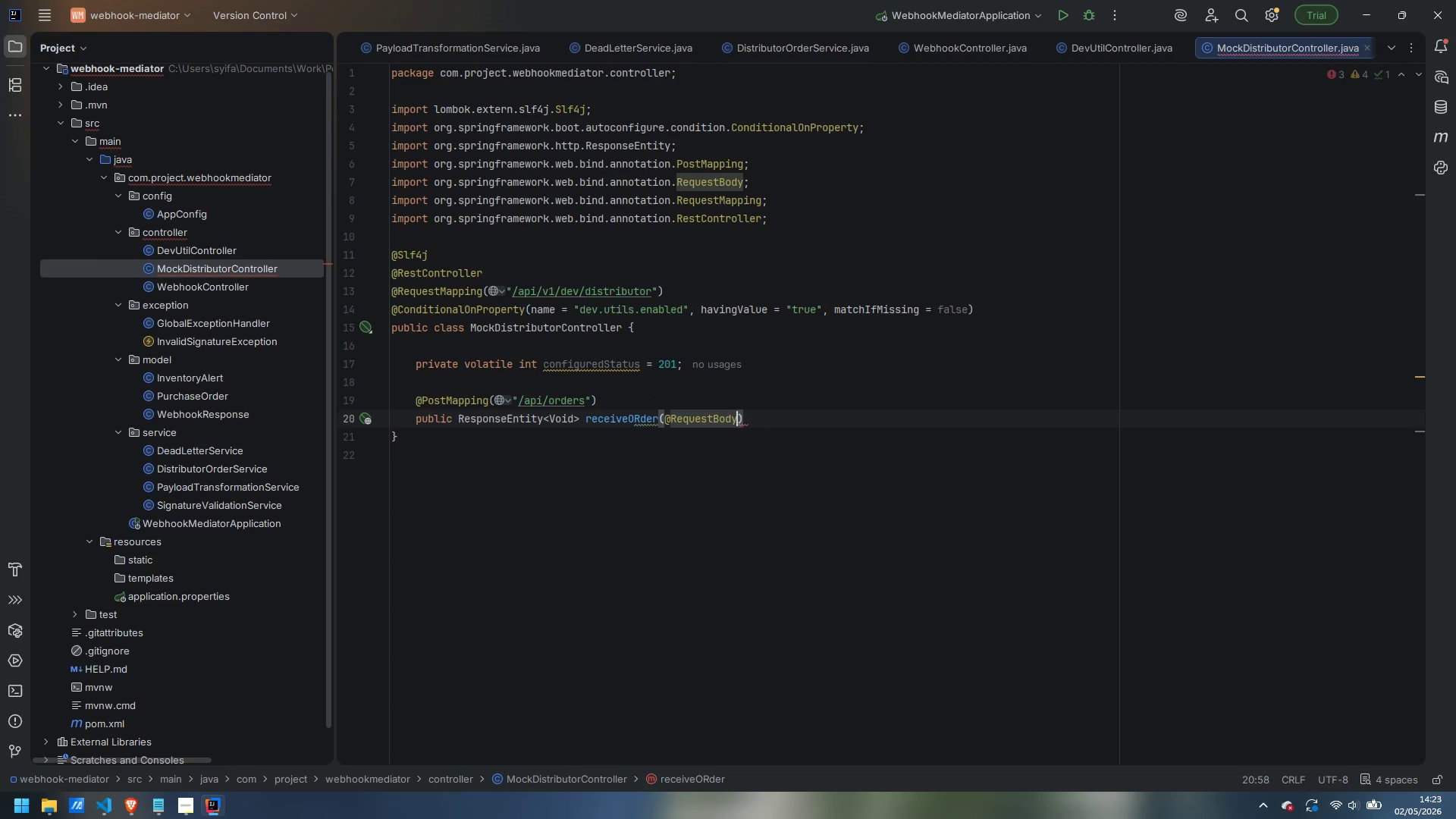 
type( String payload)
 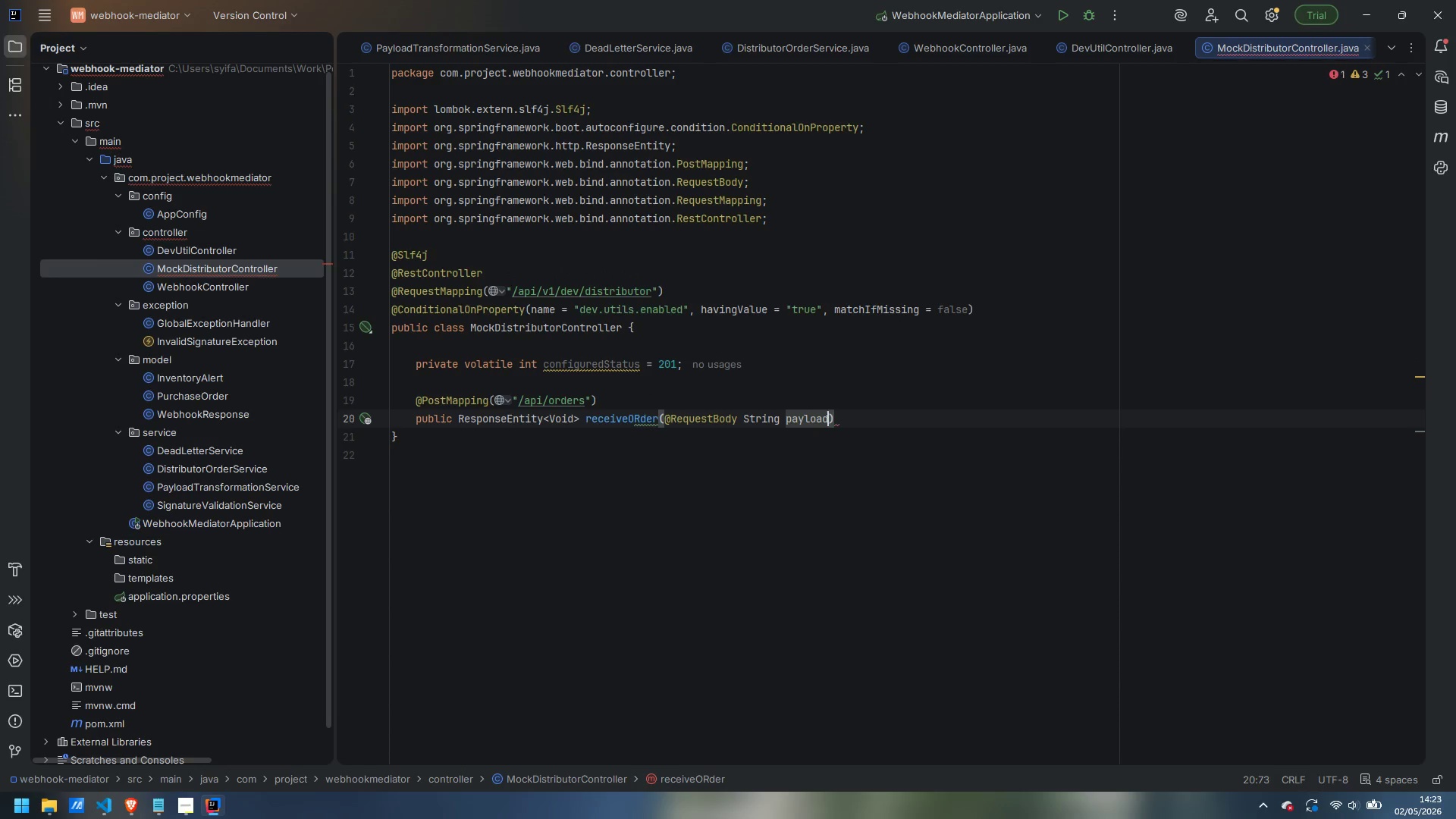 
key(ArrowRight)
 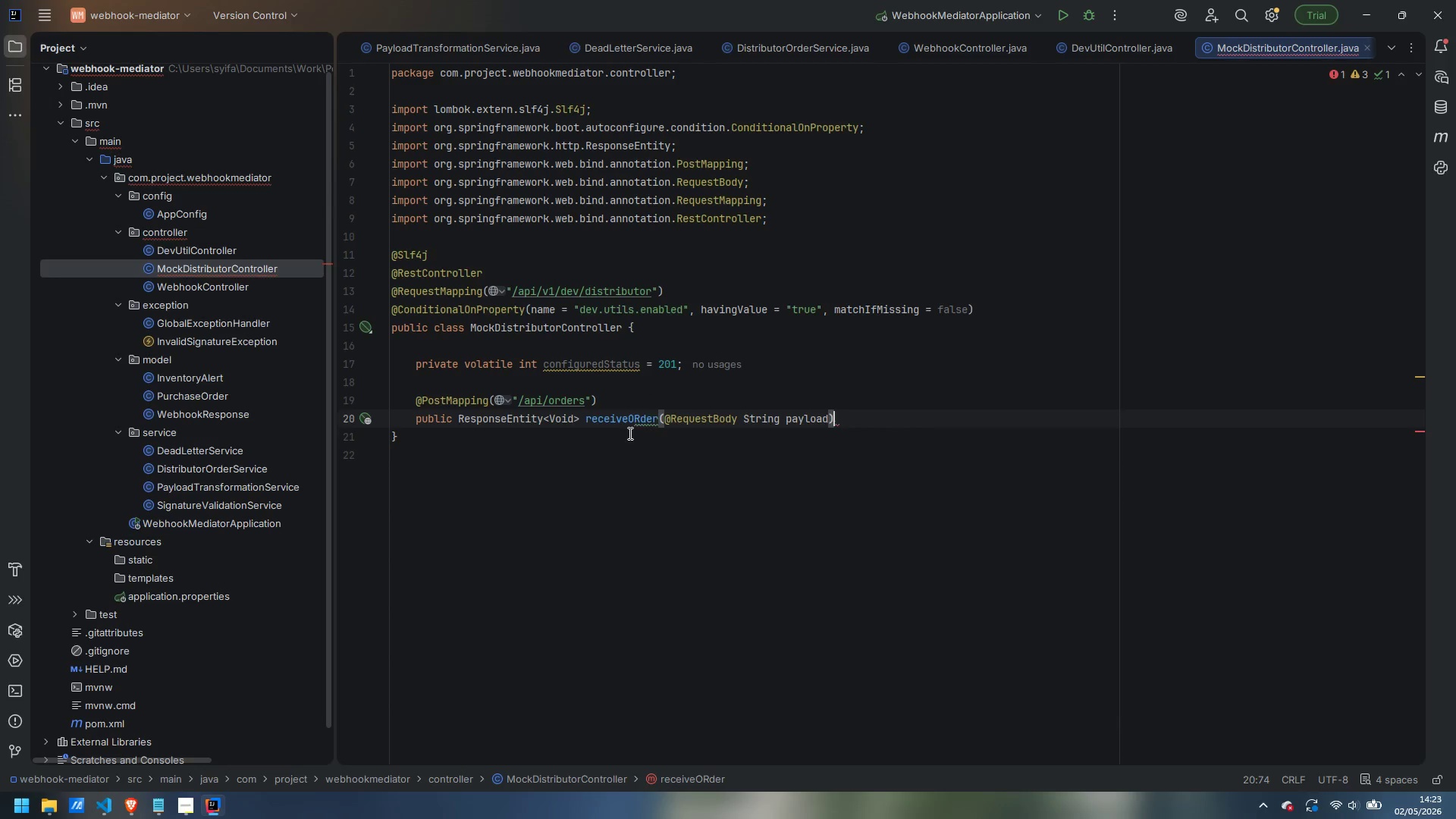 
left_click([639, 418])
 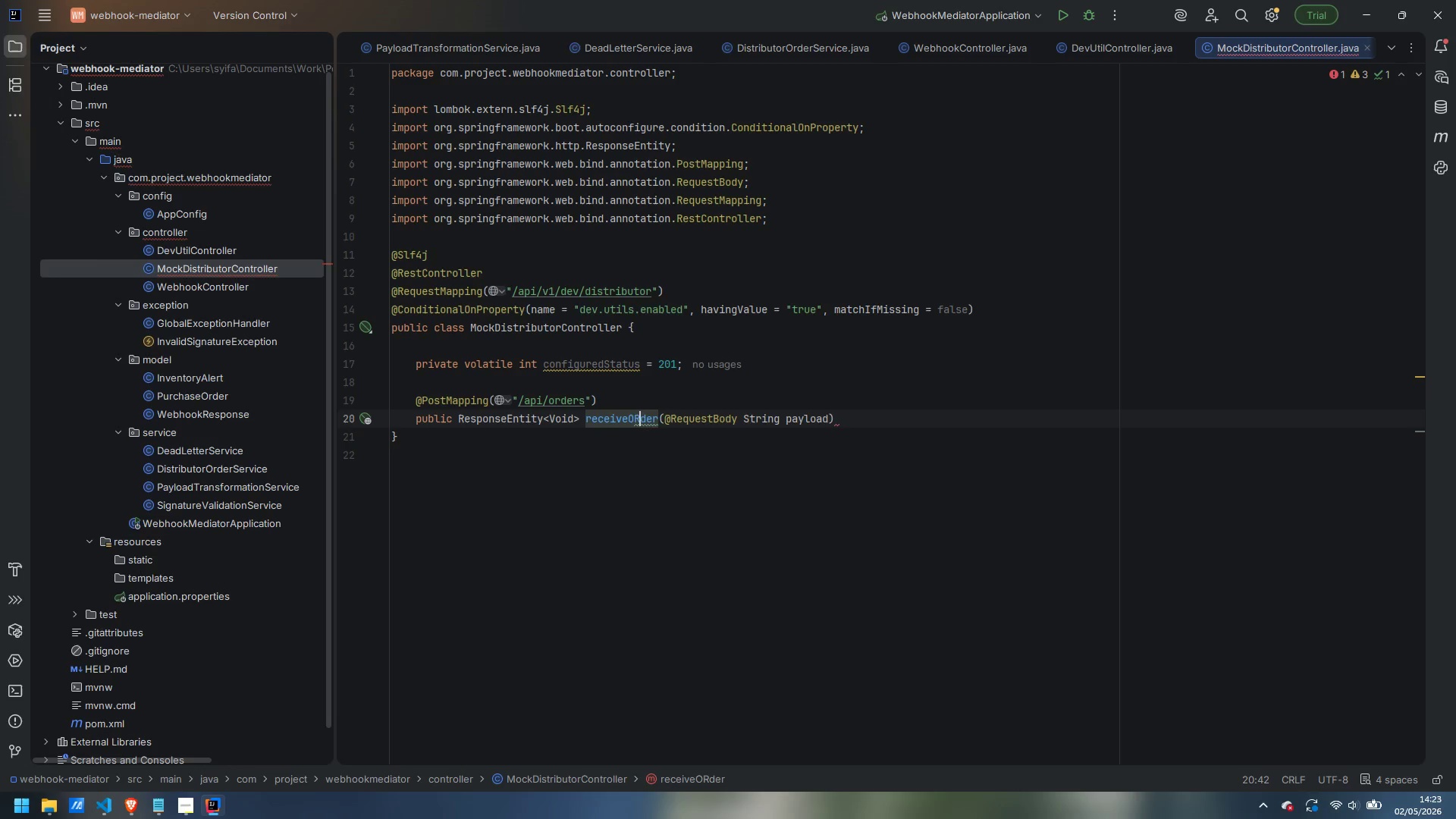 
key(Backspace)
 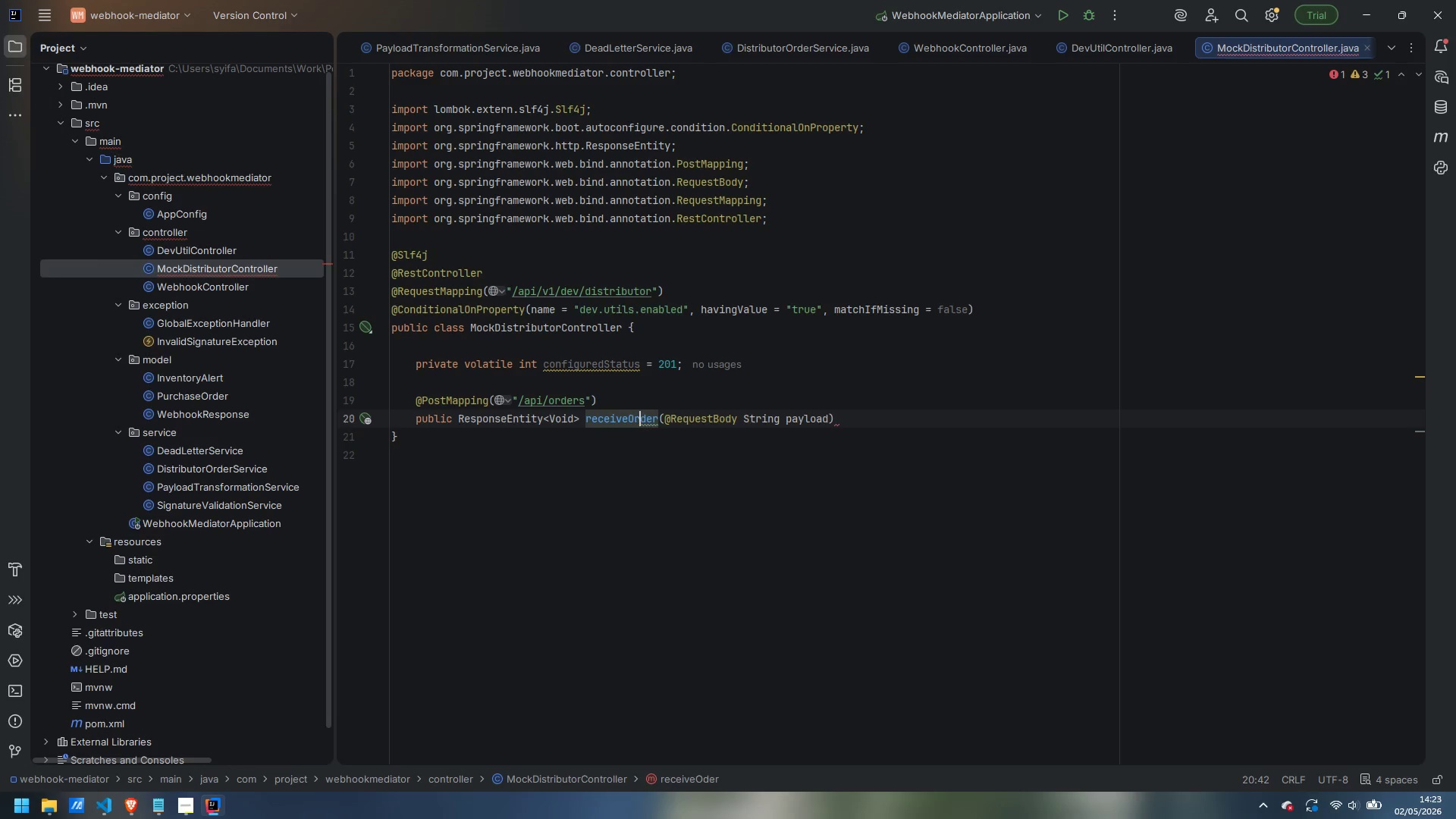 
key(R)
 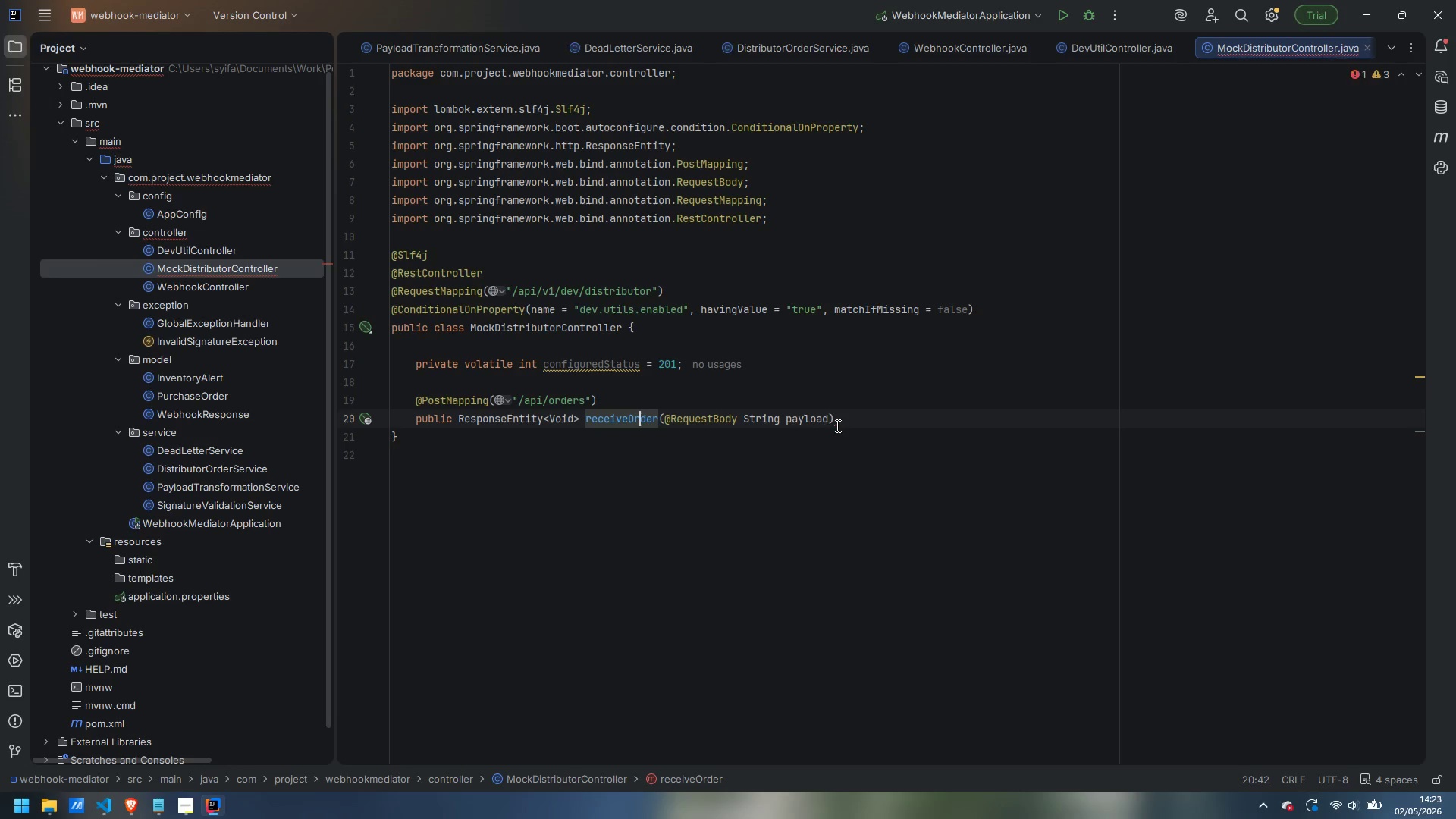 
left_click([878, 419])
 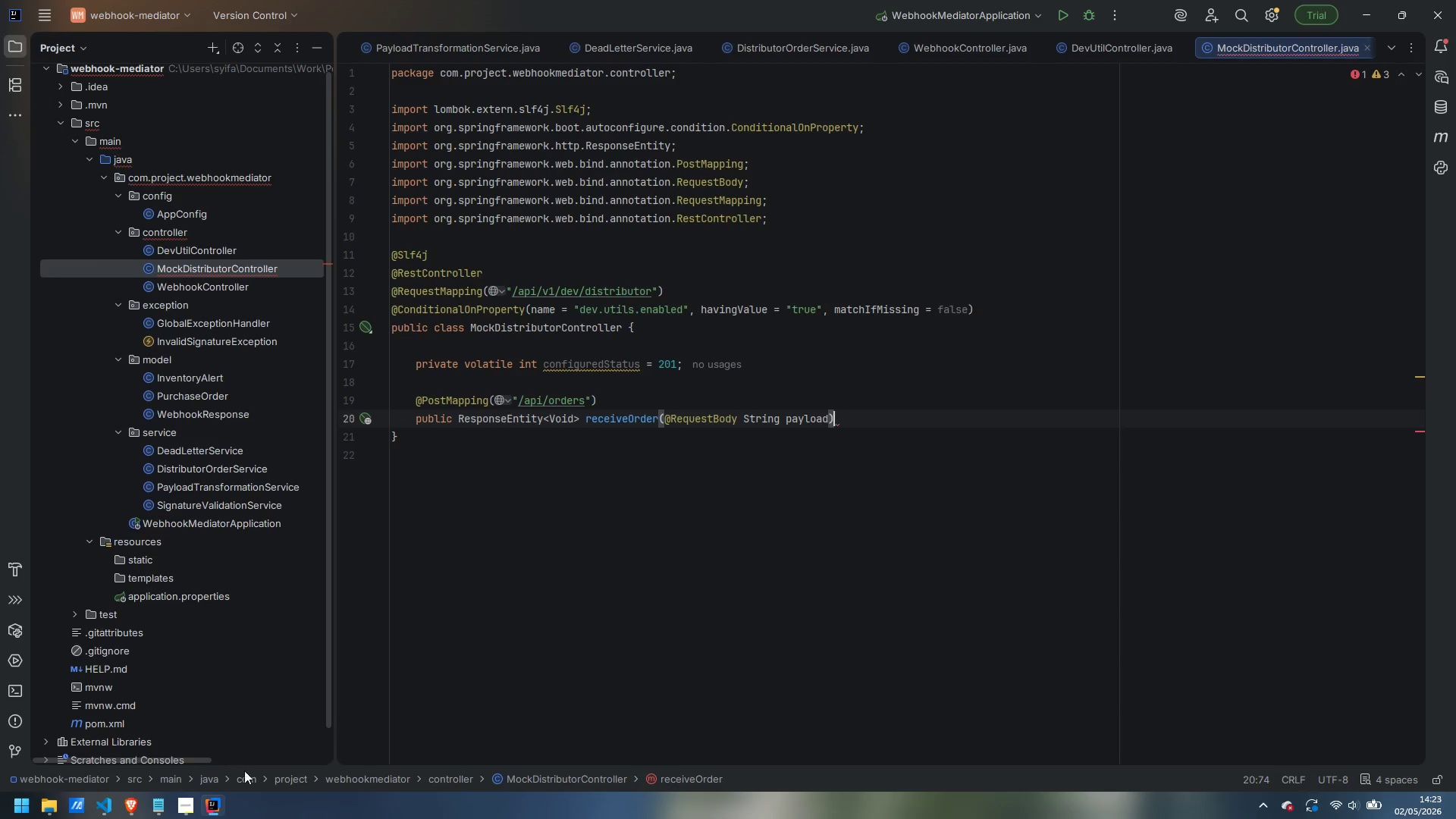 
left_click([182, 816])